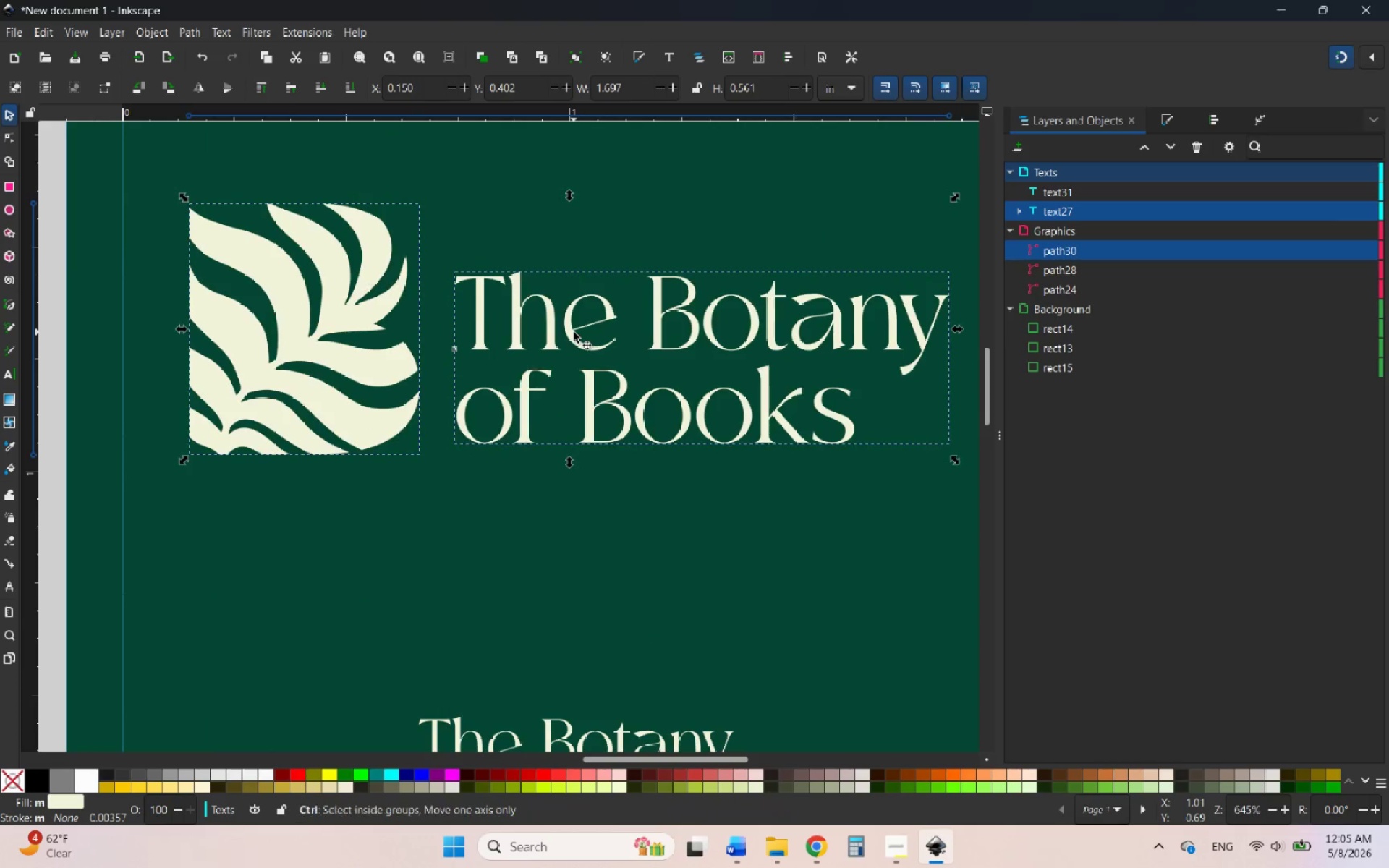 
hold_key(key=ControlLeft, duration=1.84)
scroll: coordinate [574, 332], scroll_direction: down, amount: 2.0
 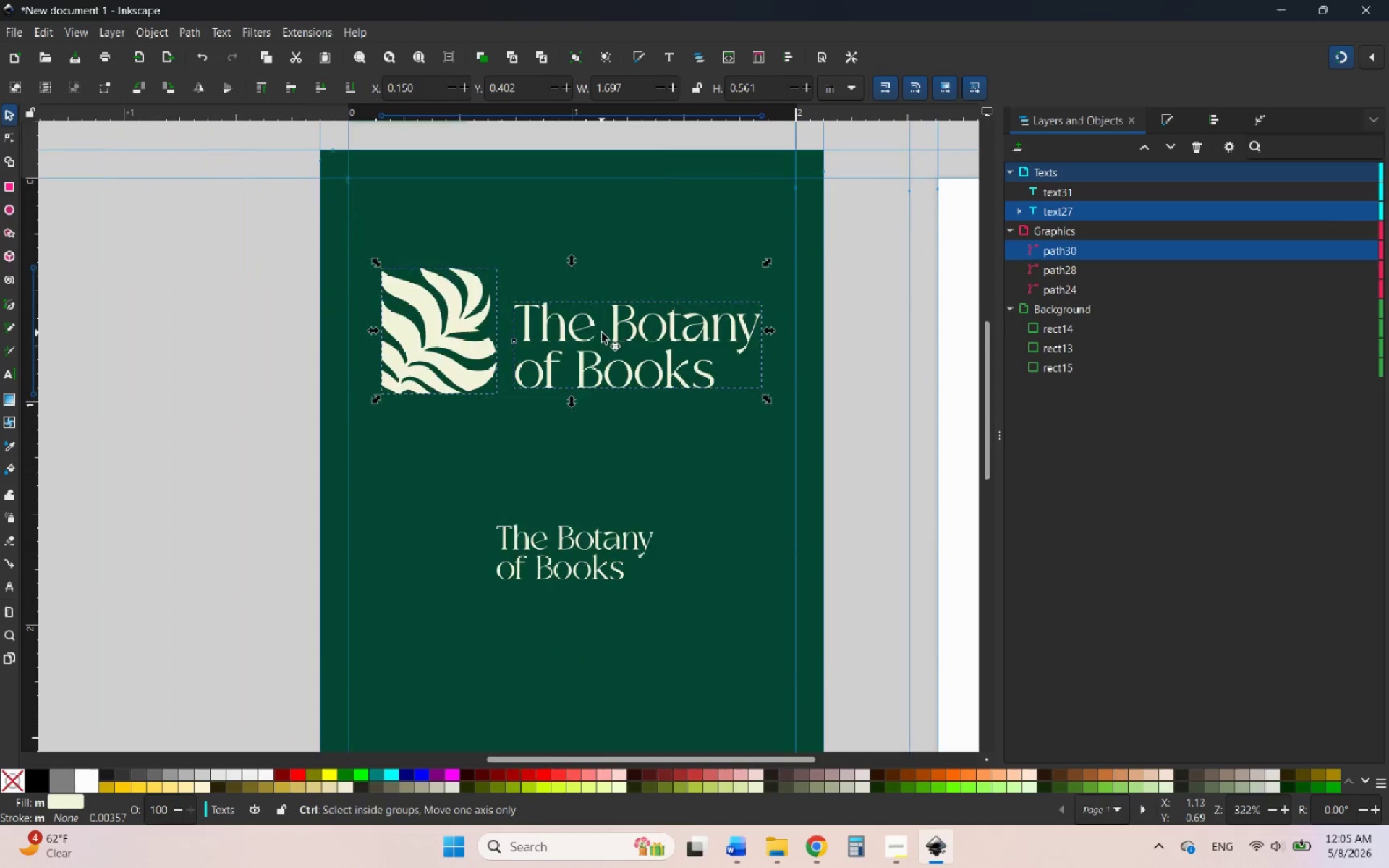 
scroll: coordinate [602, 333], scroll_direction: up, amount: 1.0
 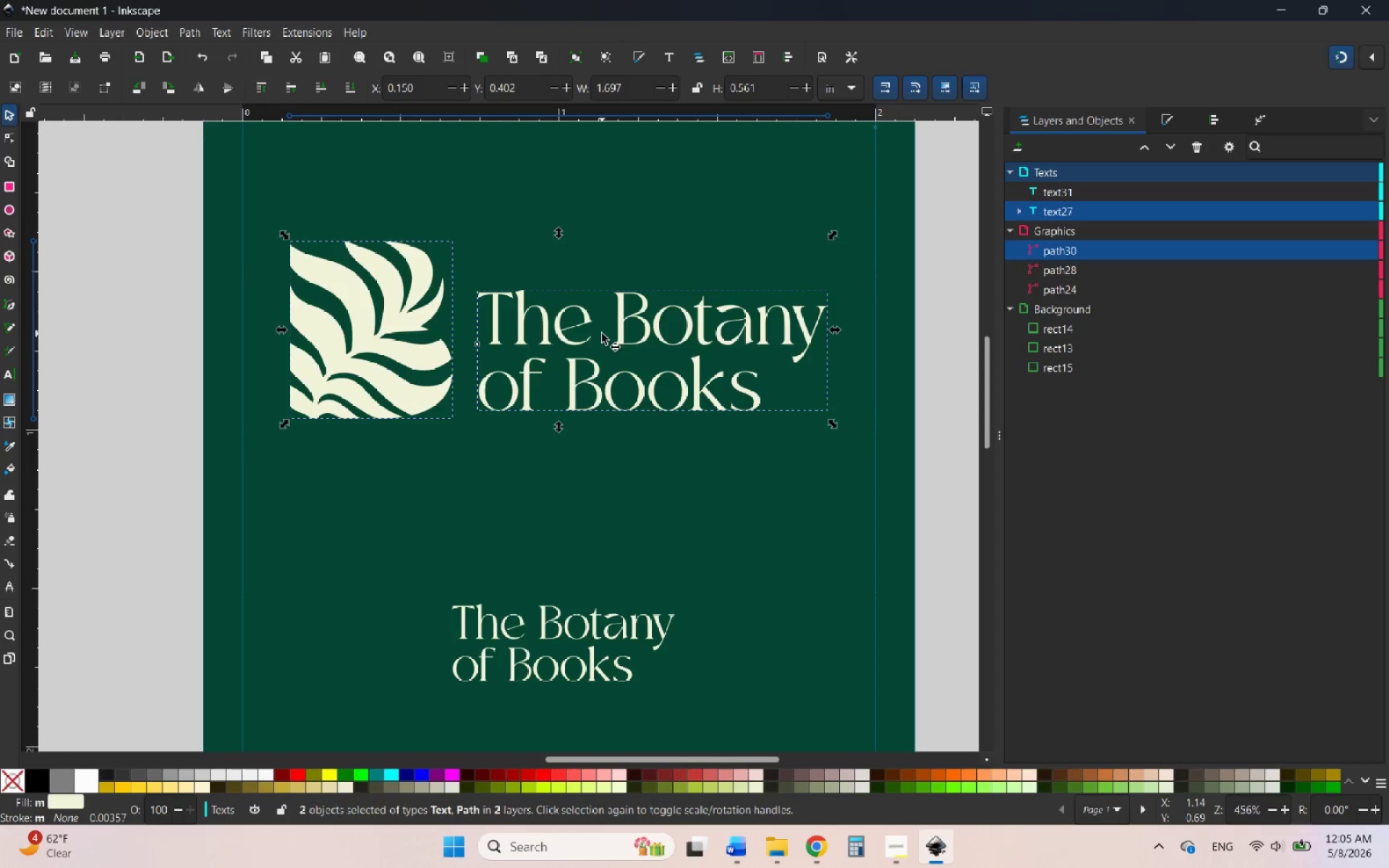 
hold_key(key=ControlLeft, duration=0.86)
scroll: coordinate [602, 336], scroll_direction: up, amount: 3.0
 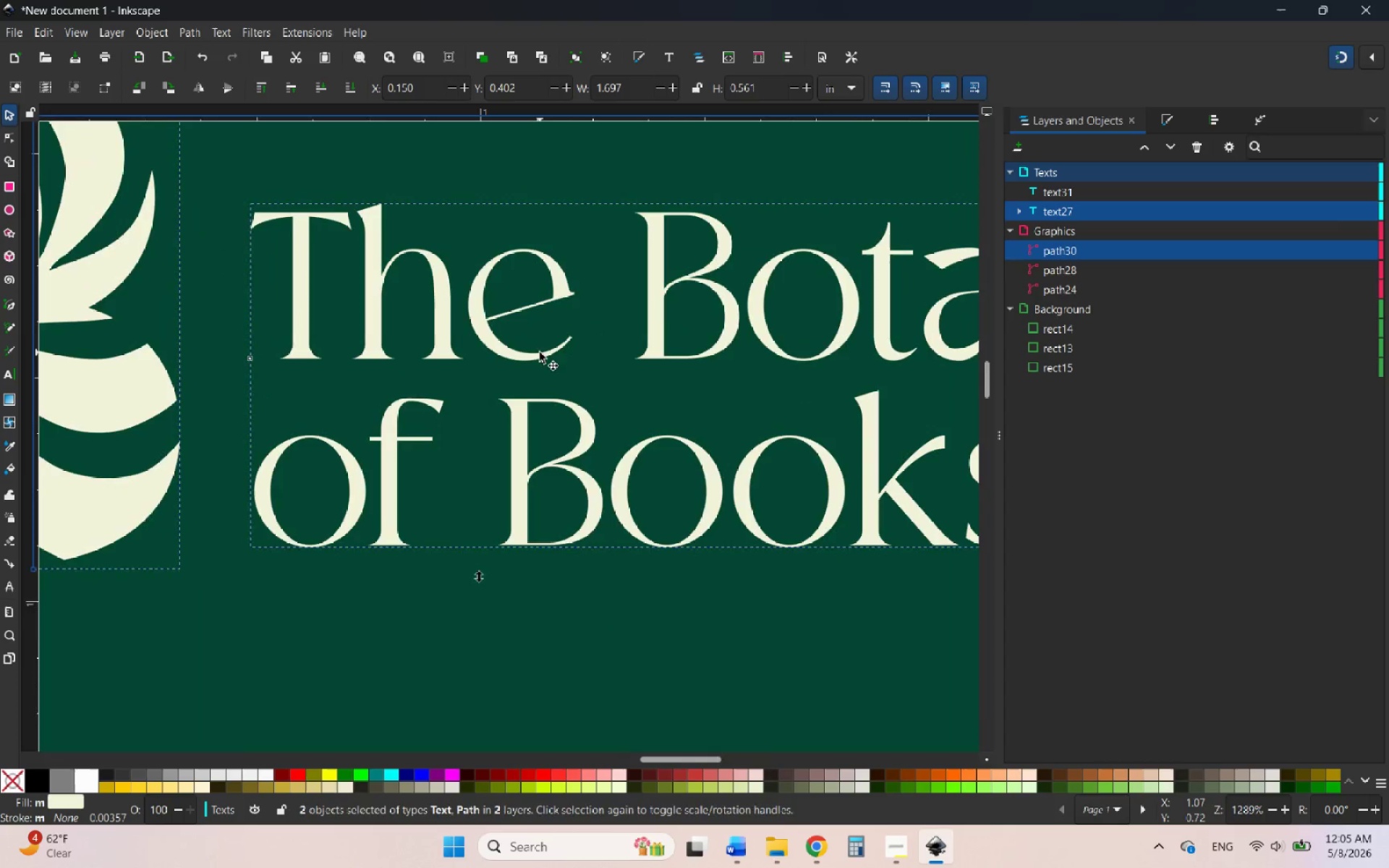 
left_click_drag(start_coordinate=[540, 352], to_coordinate=[550, 353])
 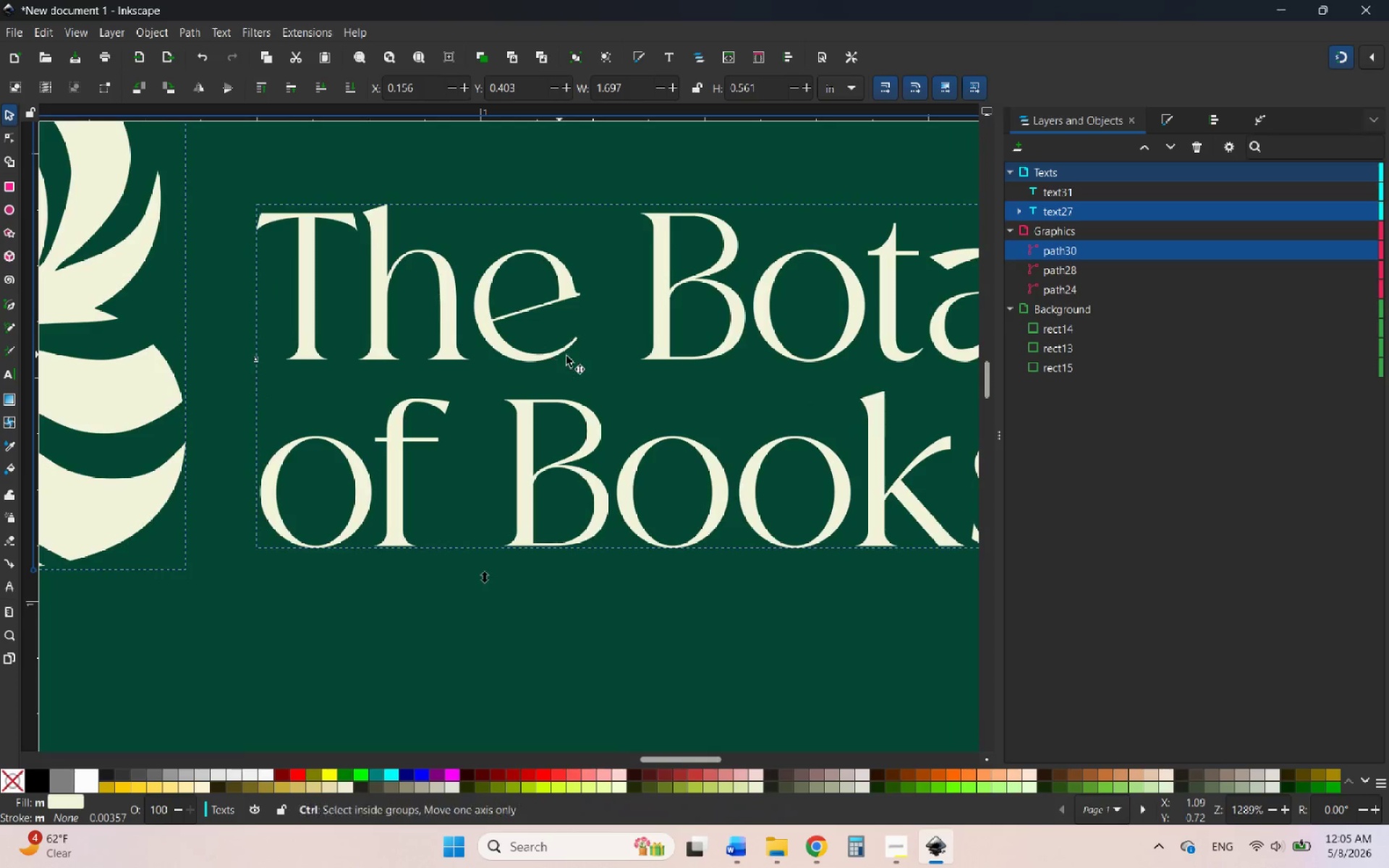 
hold_key(key=ControlLeft, duration=0.66)
scroll: coordinate [554, 403], scroll_direction: down, amount: 8.0
 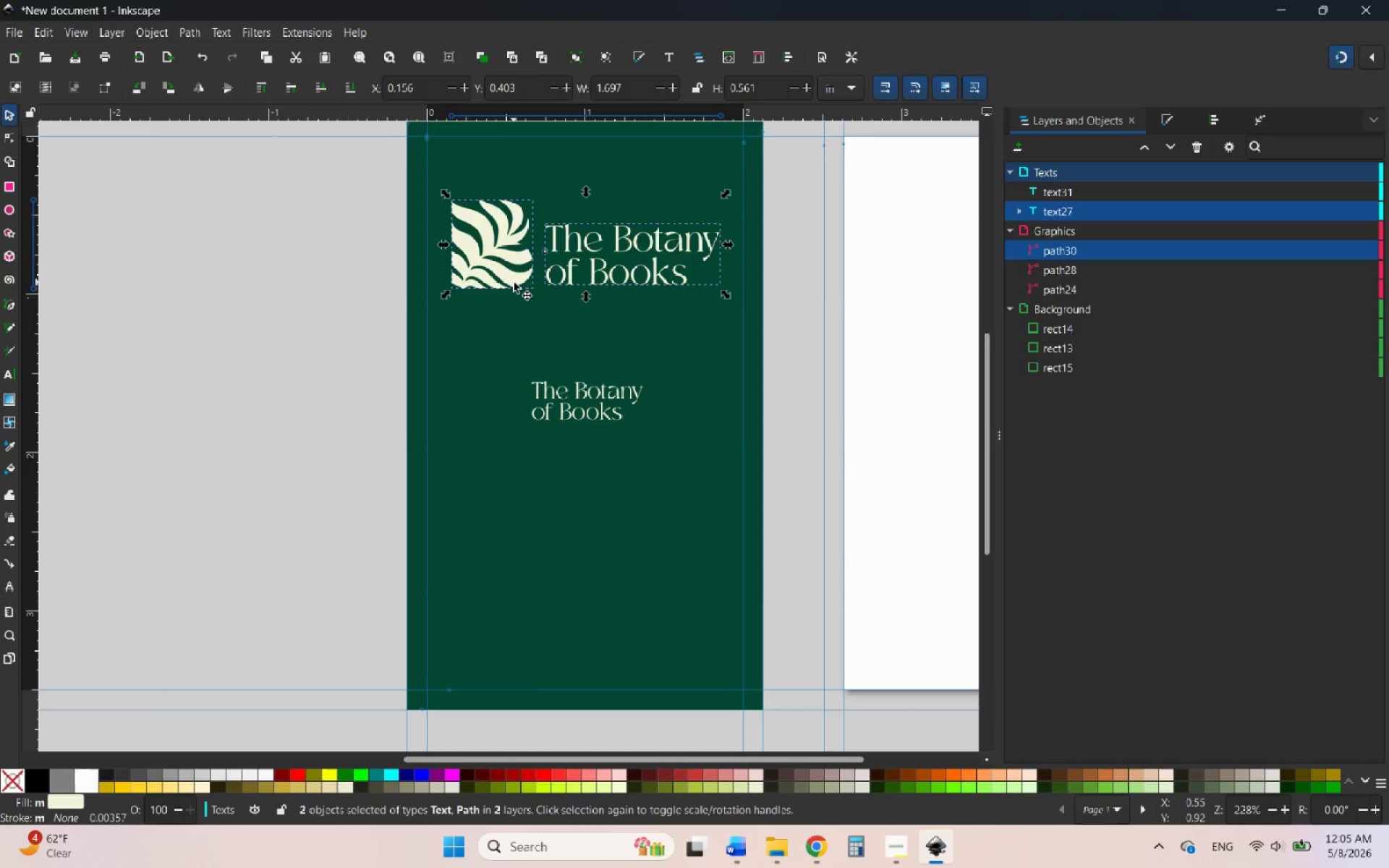 
left_click_drag(start_coordinate=[504, 258], to_coordinate=[514, 220])
 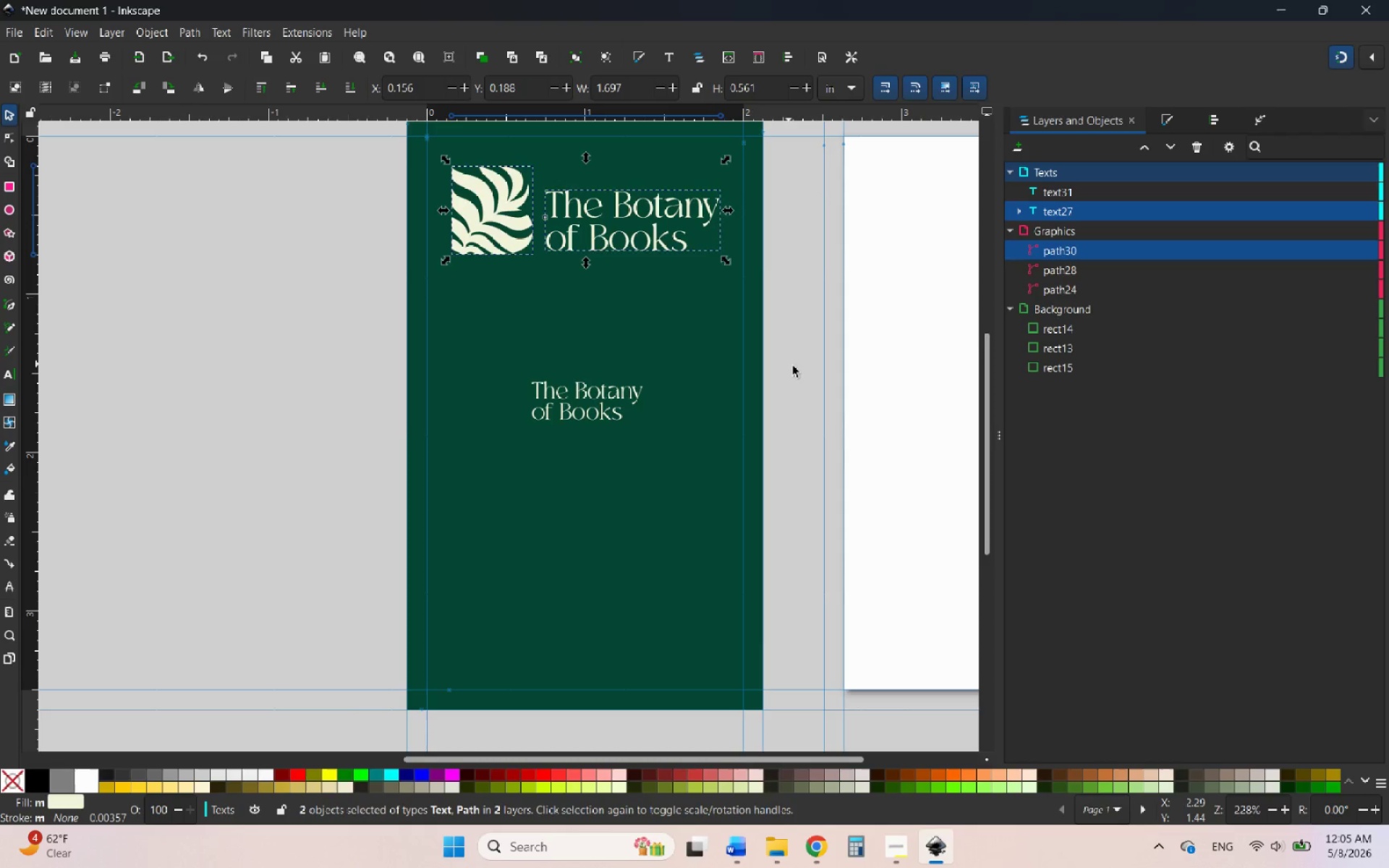 
hold_key(key=ControlLeft, duration=3.03)
 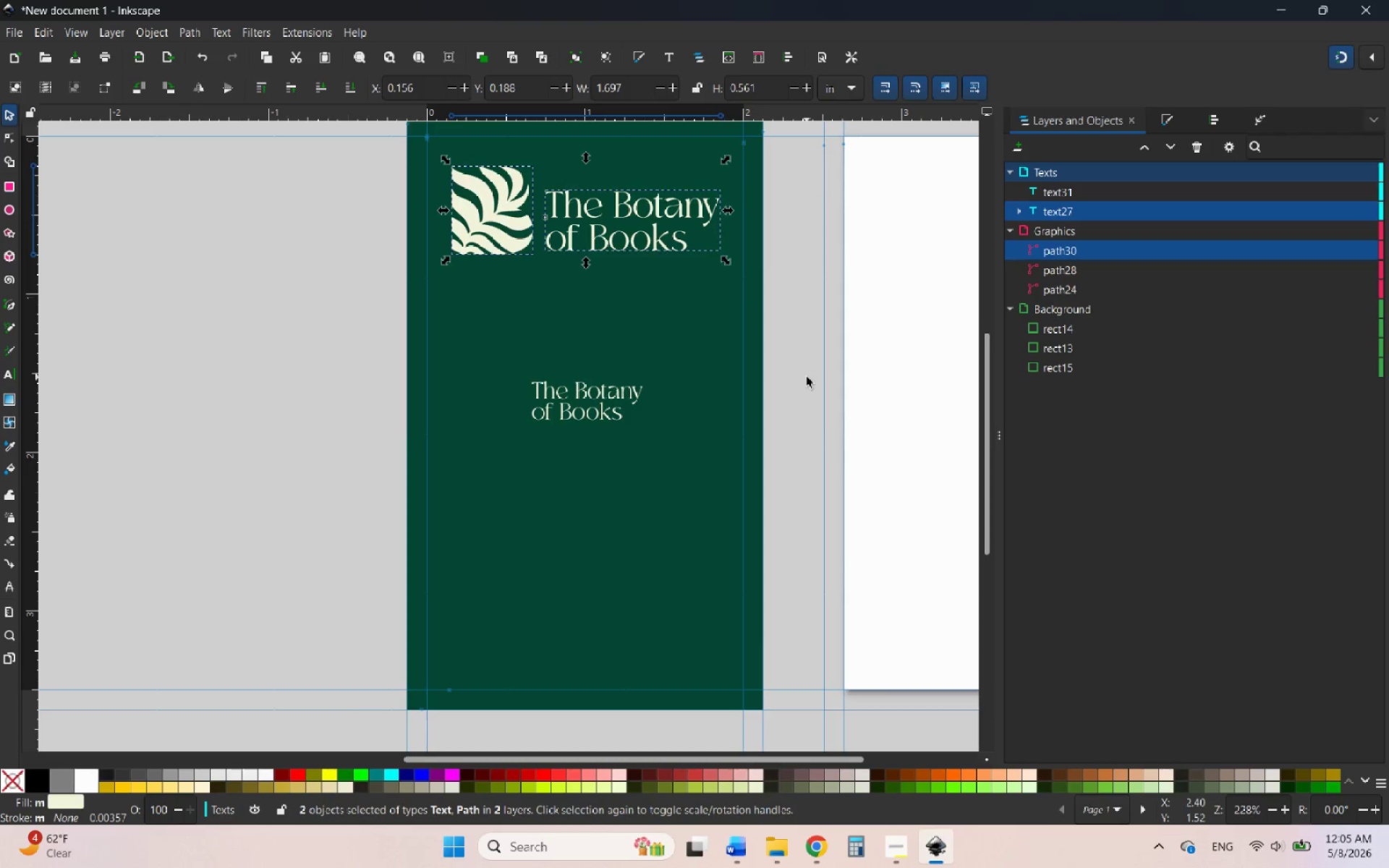 
left_click([807, 377])
 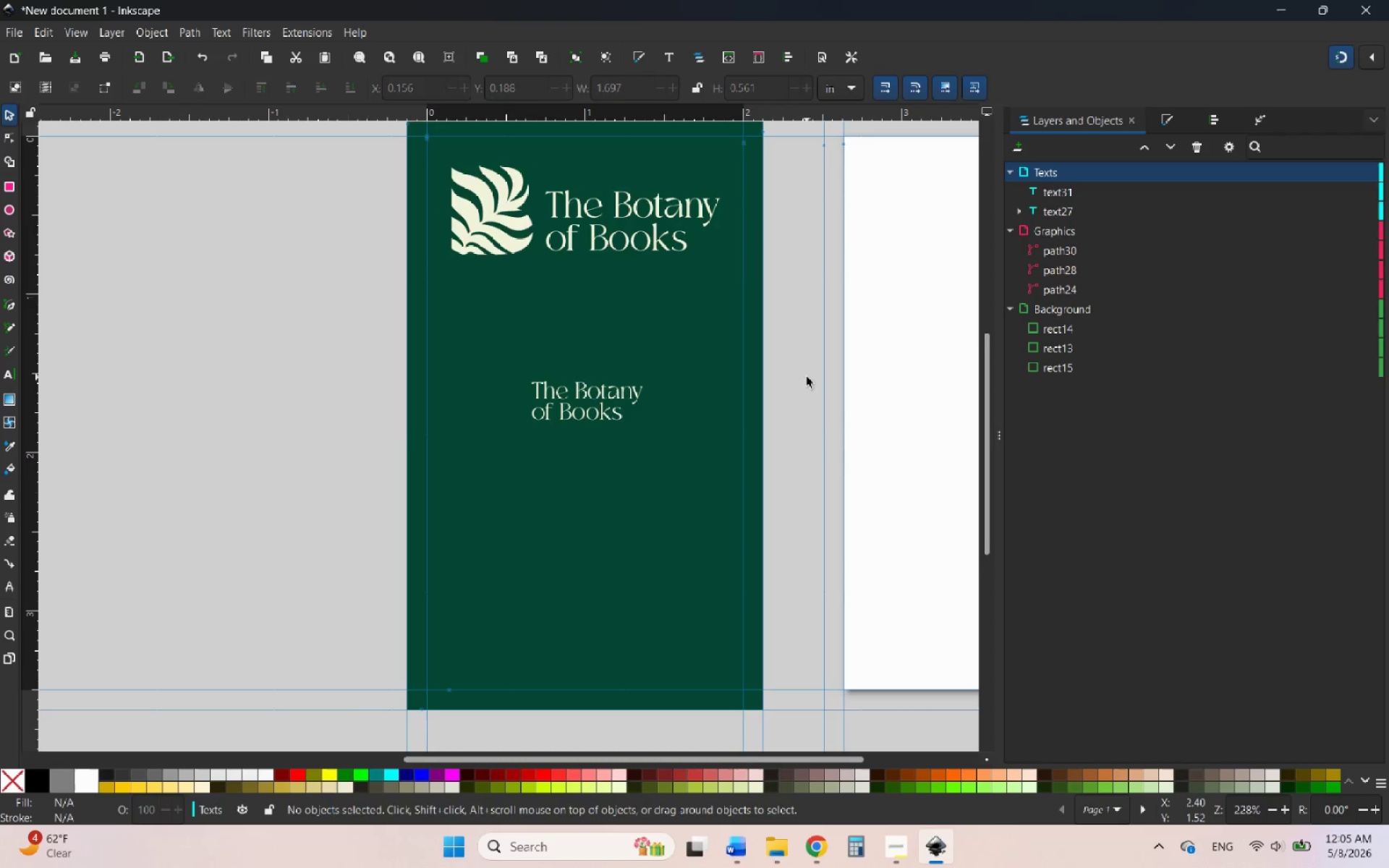 
hold_key(key=ControlLeft, duration=0.94)
scroll: coordinate [799, 390], scroll_direction: down, amount: 2.0
 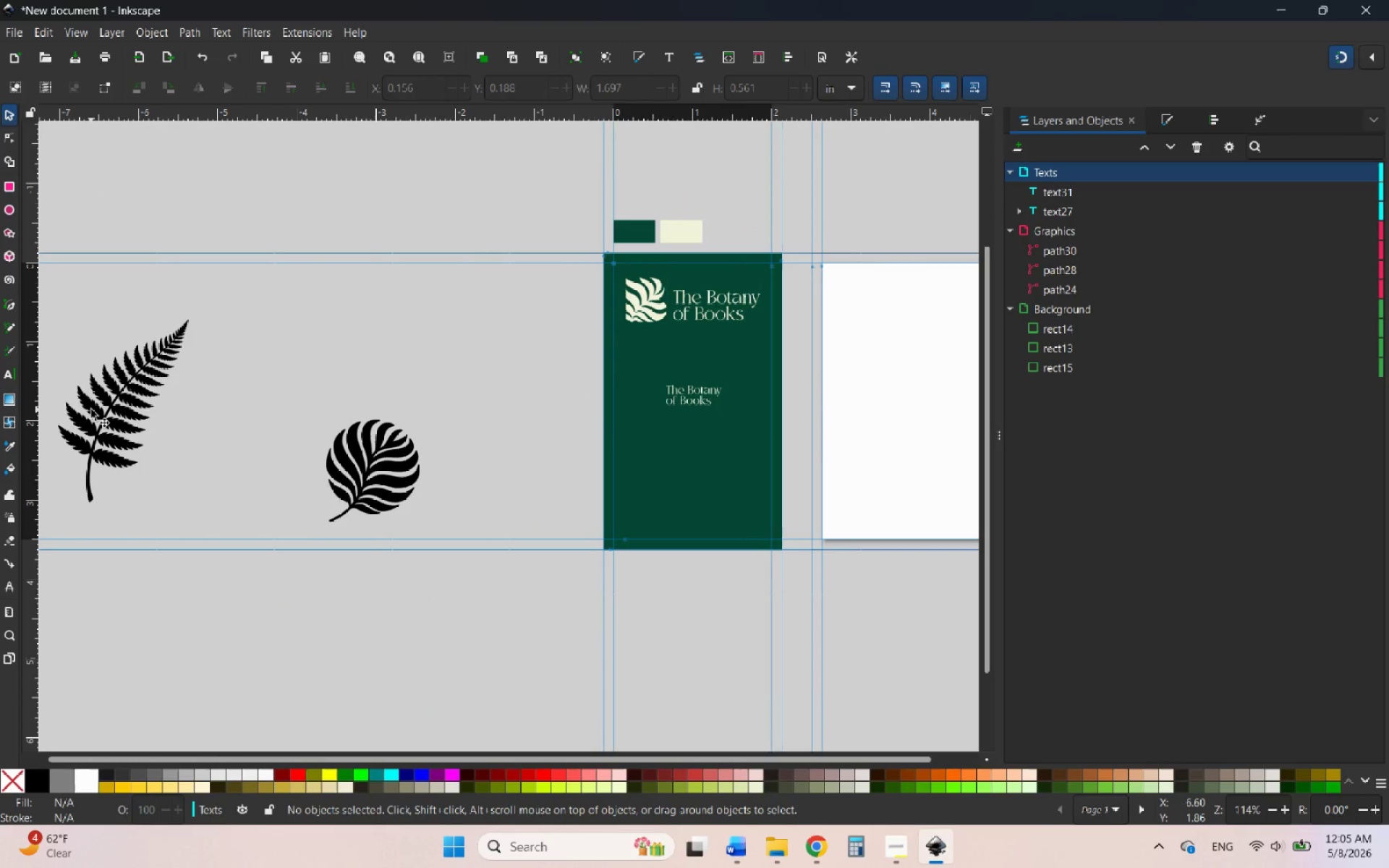 
left_click_drag(start_coordinate=[101, 414], to_coordinate=[757, 527])
 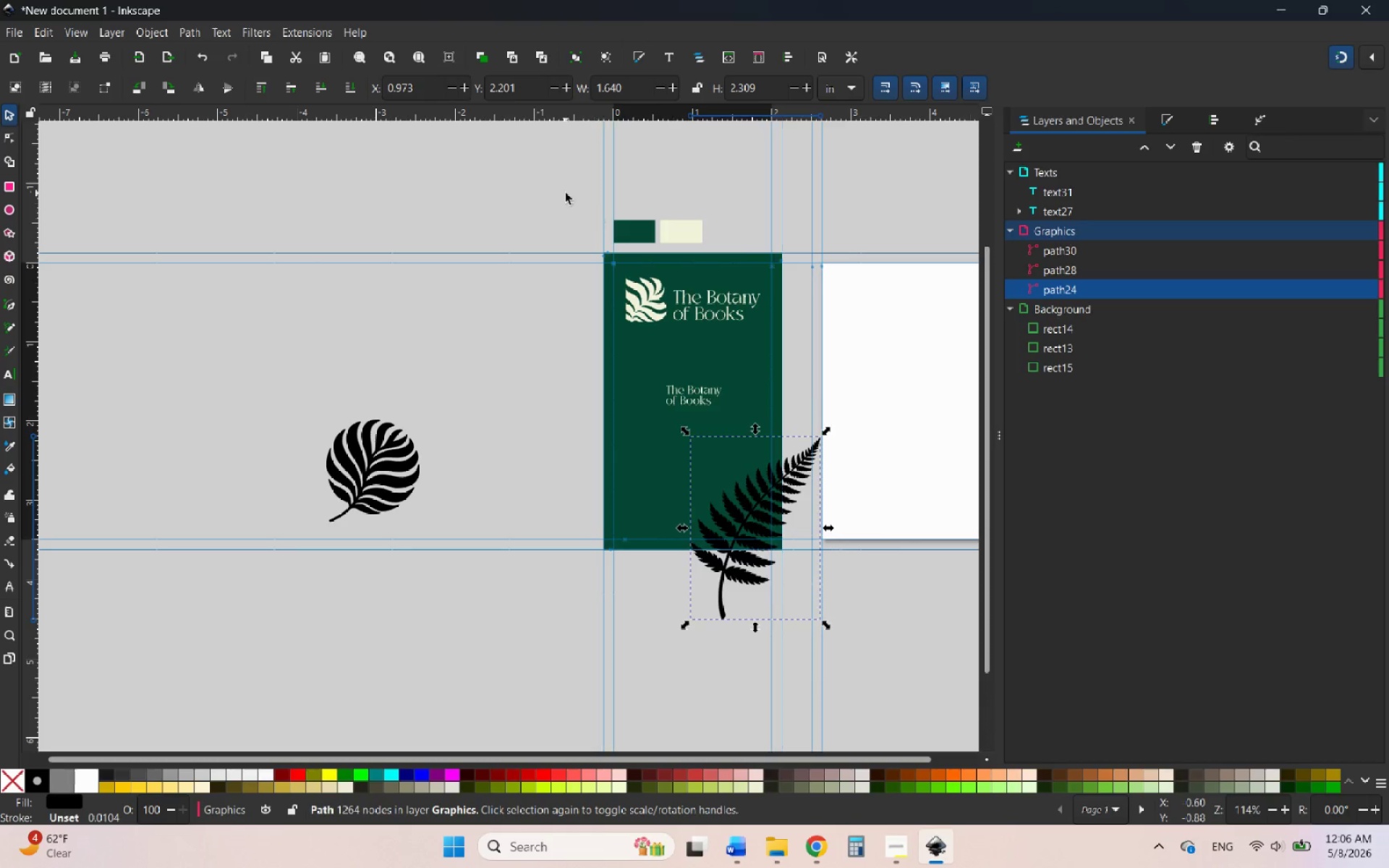 
left_click([203, 90])
 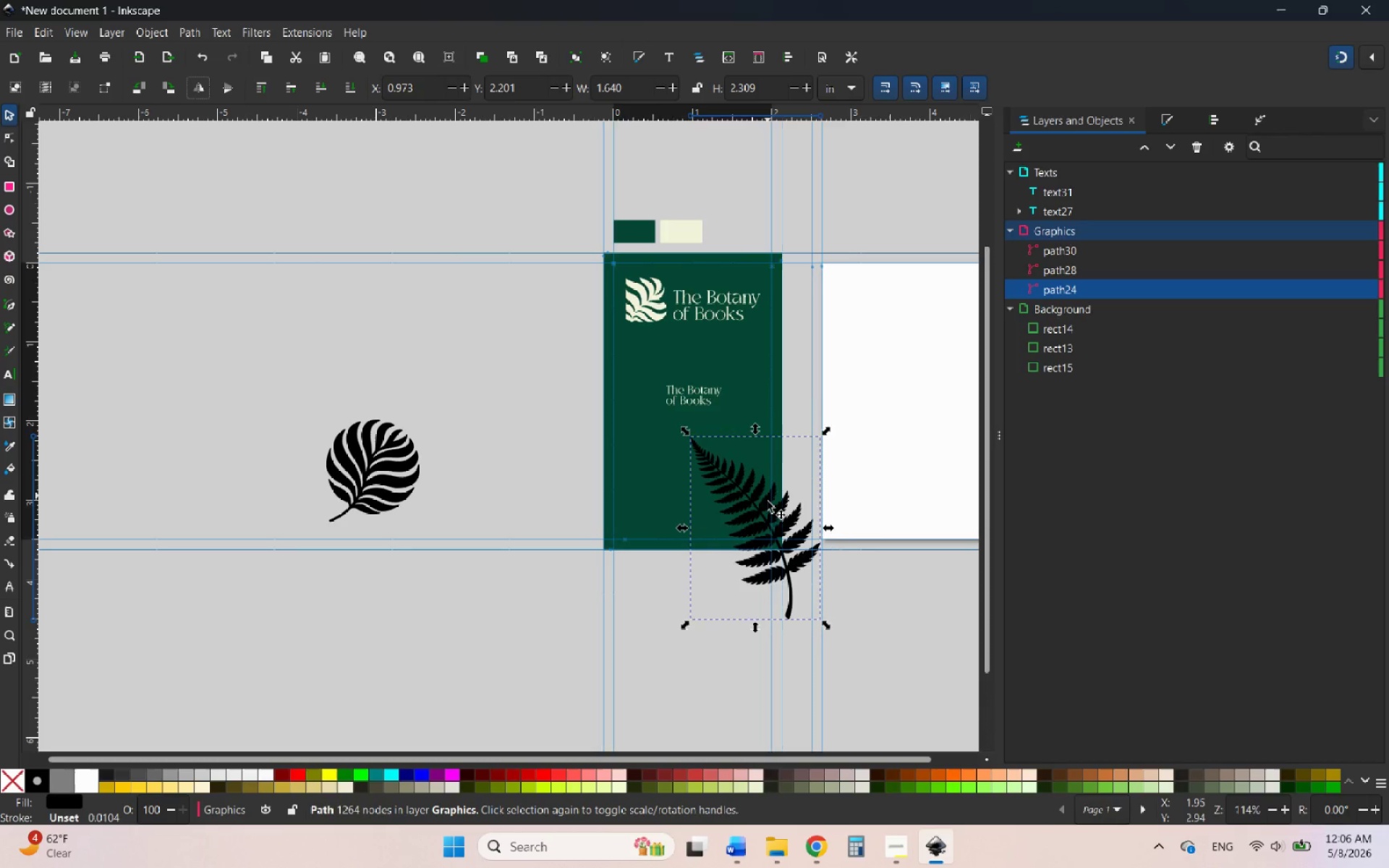 
left_click_drag(start_coordinate=[765, 507], to_coordinate=[626, 513])
 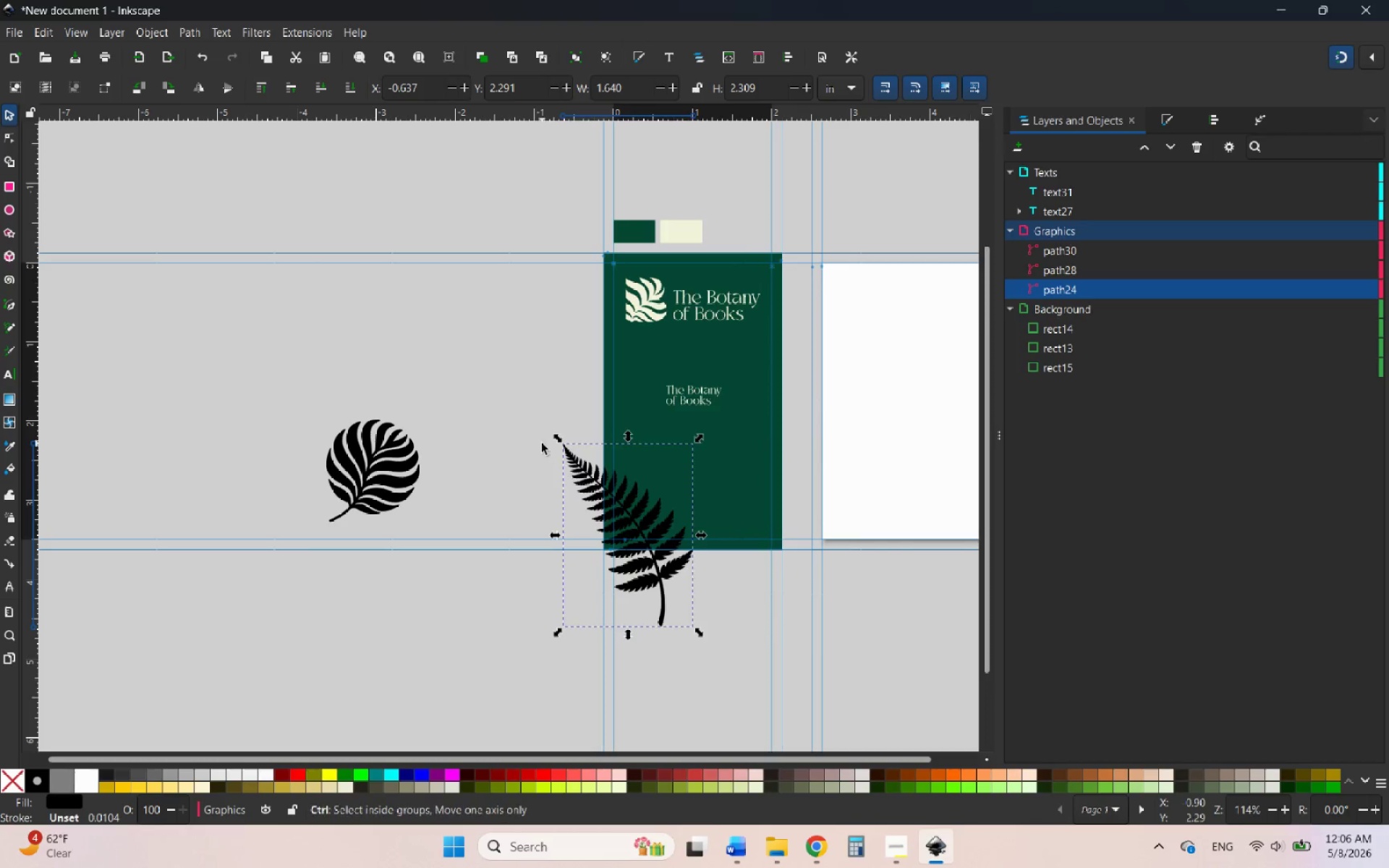 
hold_key(key=ControlLeft, duration=2.45)
left_click_drag(start_coordinate=[553, 434], to_coordinate=[582, 464])
 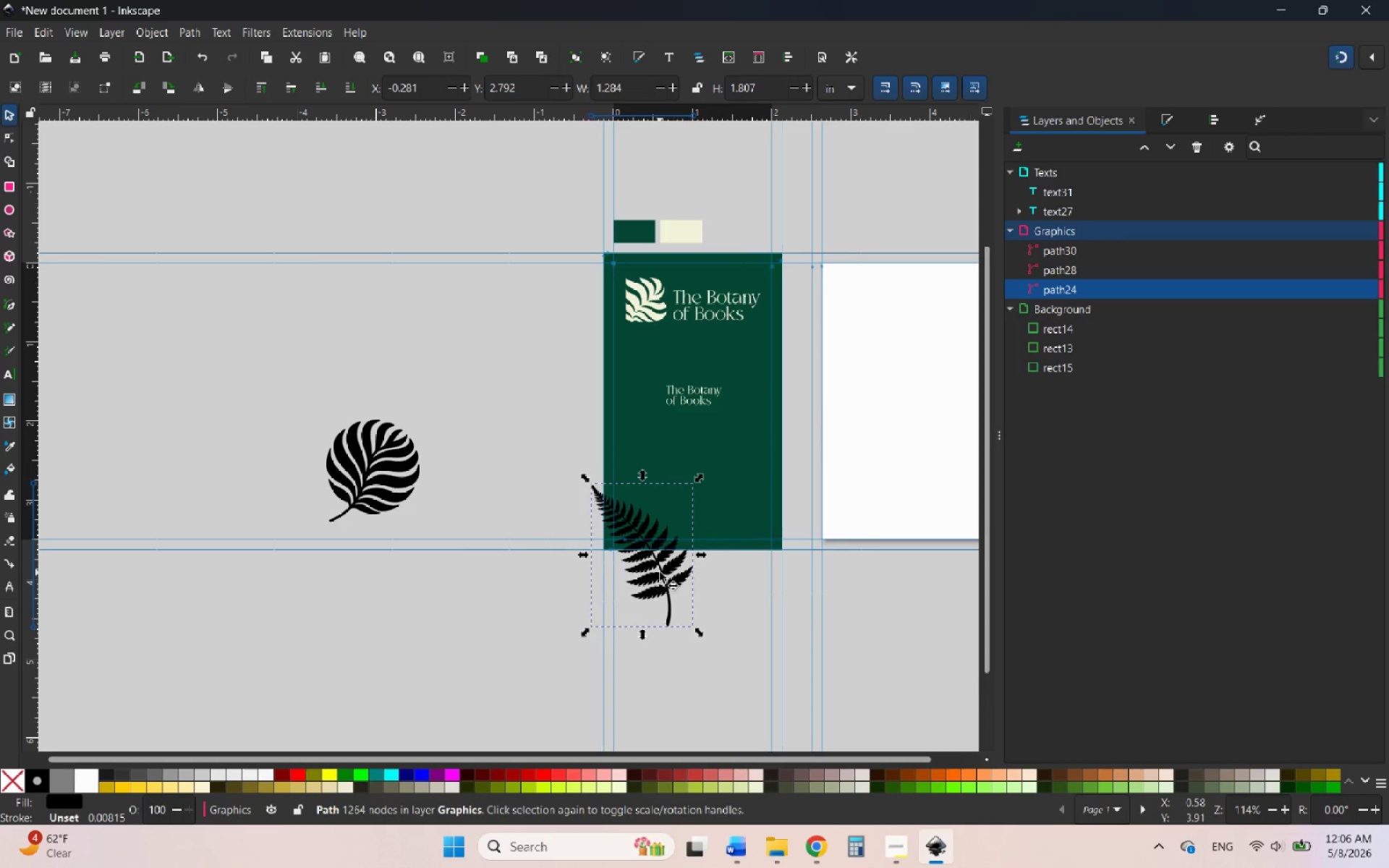 
left_click_drag(start_coordinate=[660, 572], to_coordinate=[634, 572])
 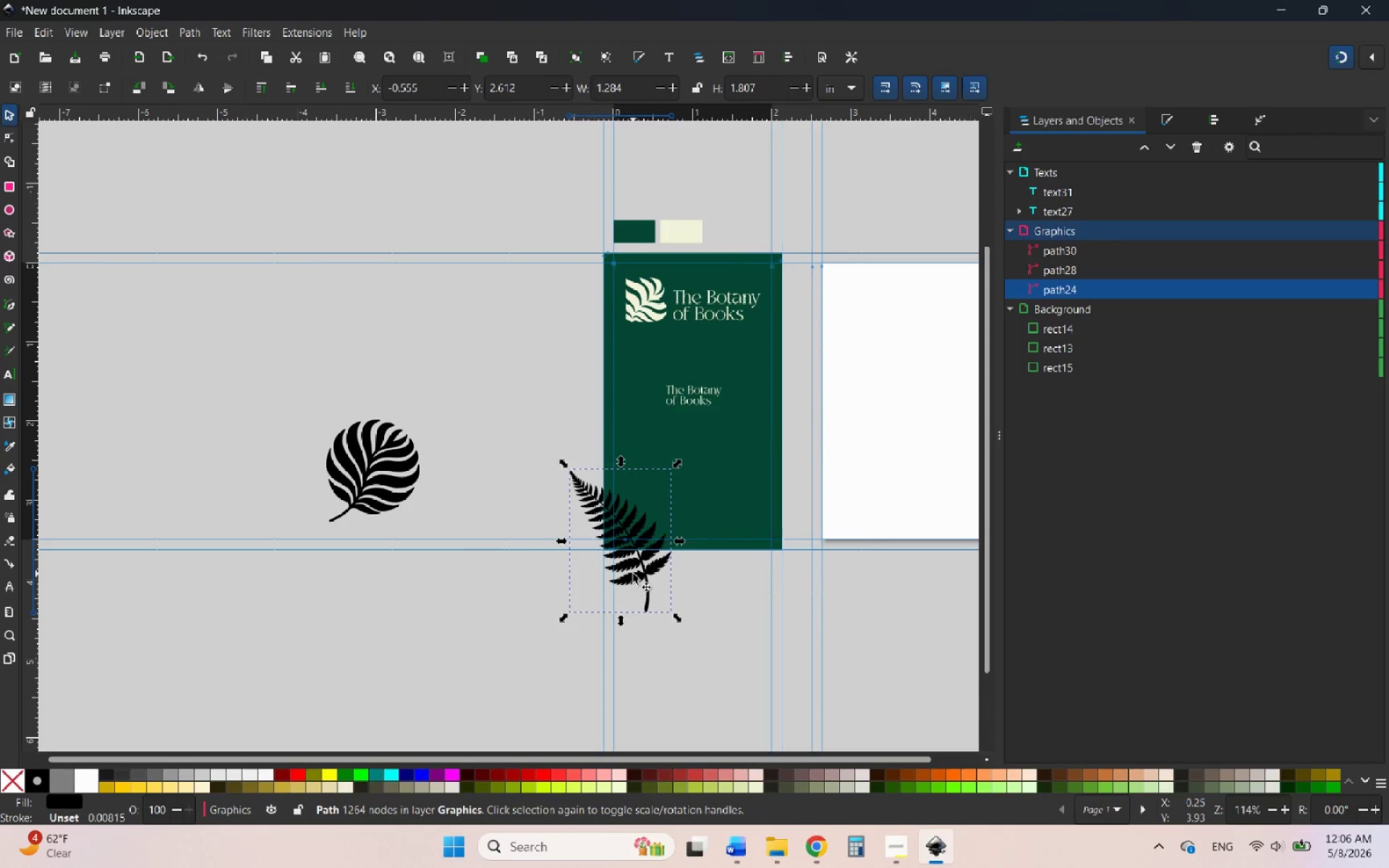 
wait(6.19)
 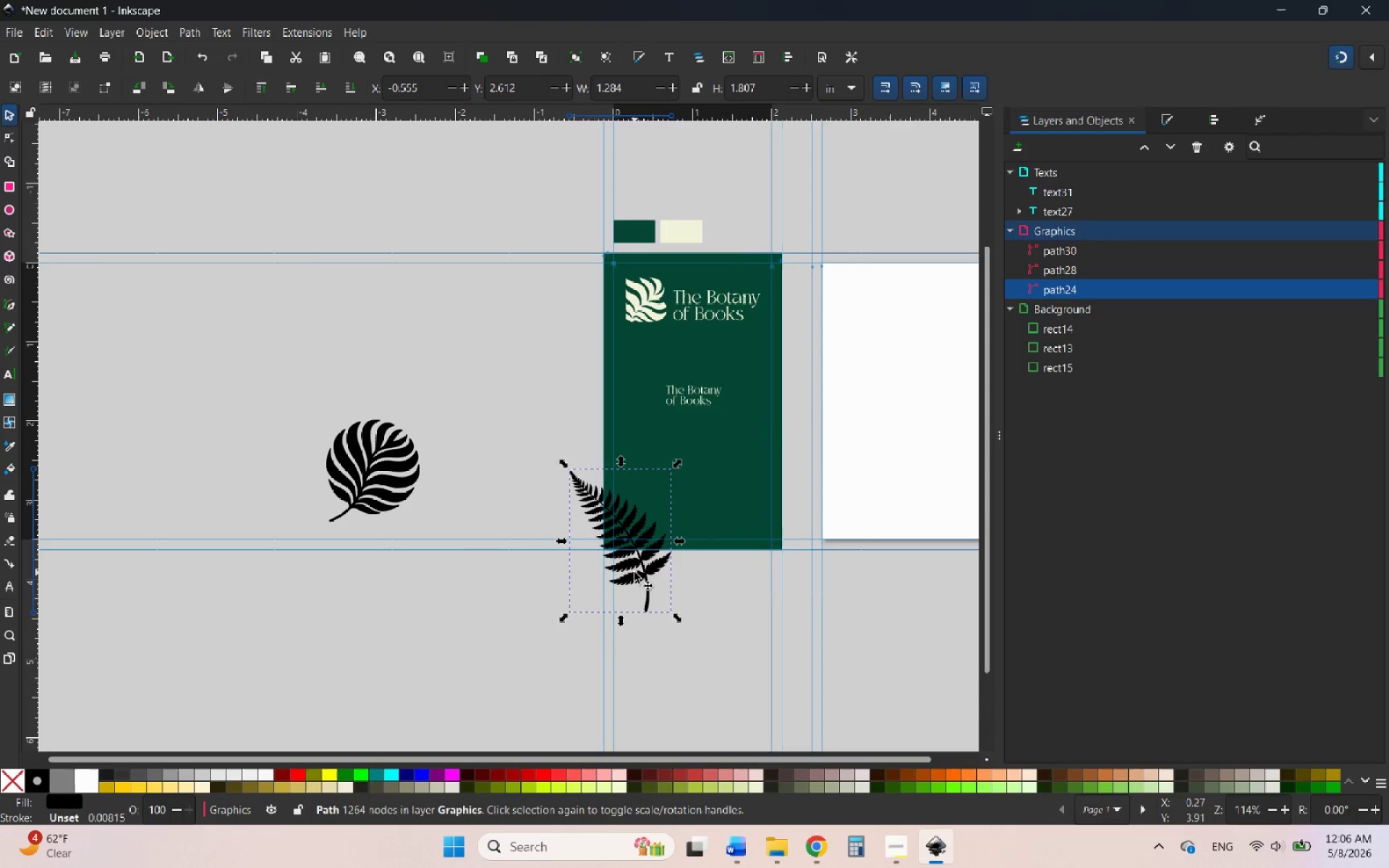 
scroll: coordinate [692, 571], scroll_direction: down, amount: 1.0
 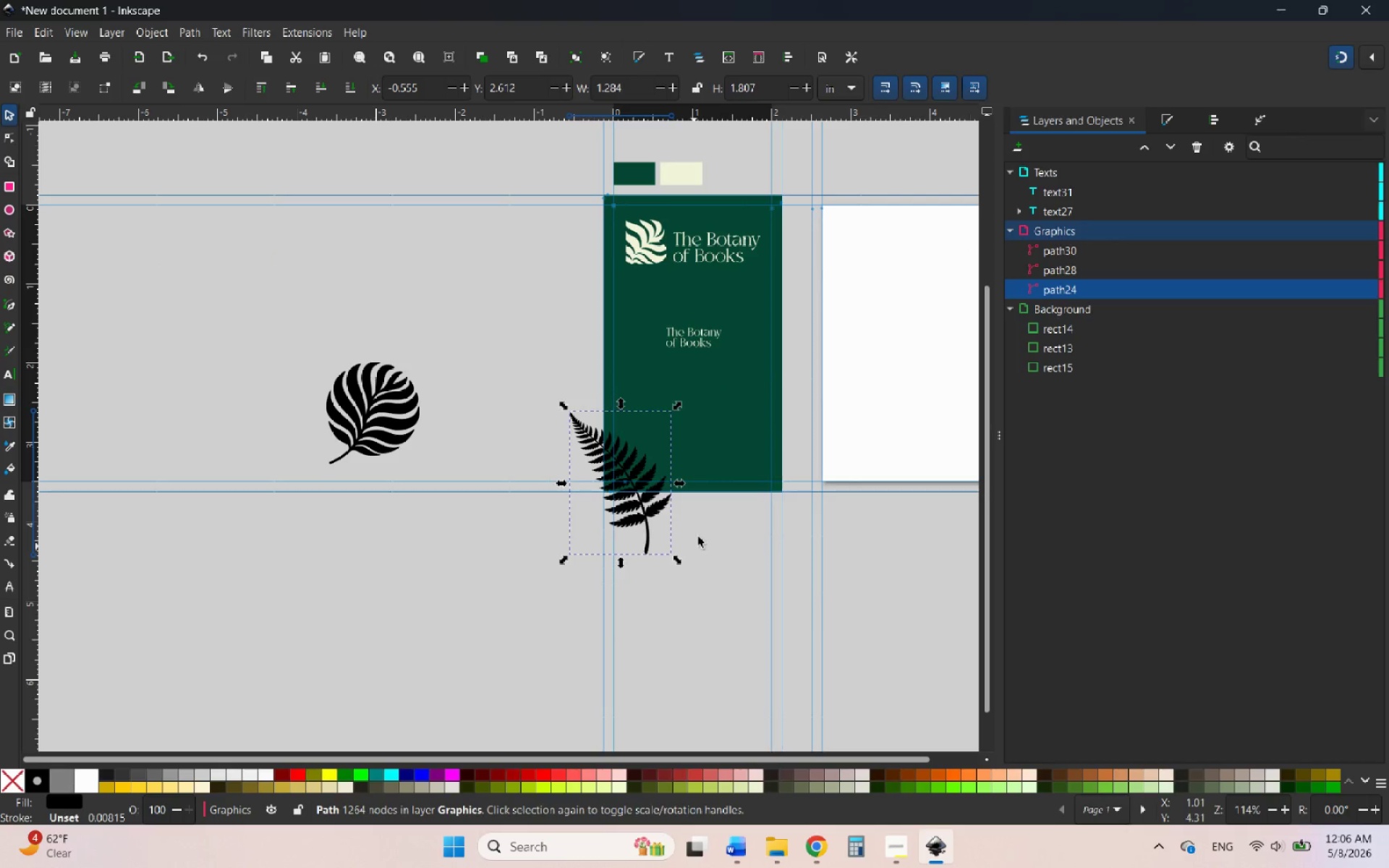 
hold_key(key=ControlLeft, duration=2.14)
scroll: coordinate [689, 495], scroll_direction: up, amount: 4.0
 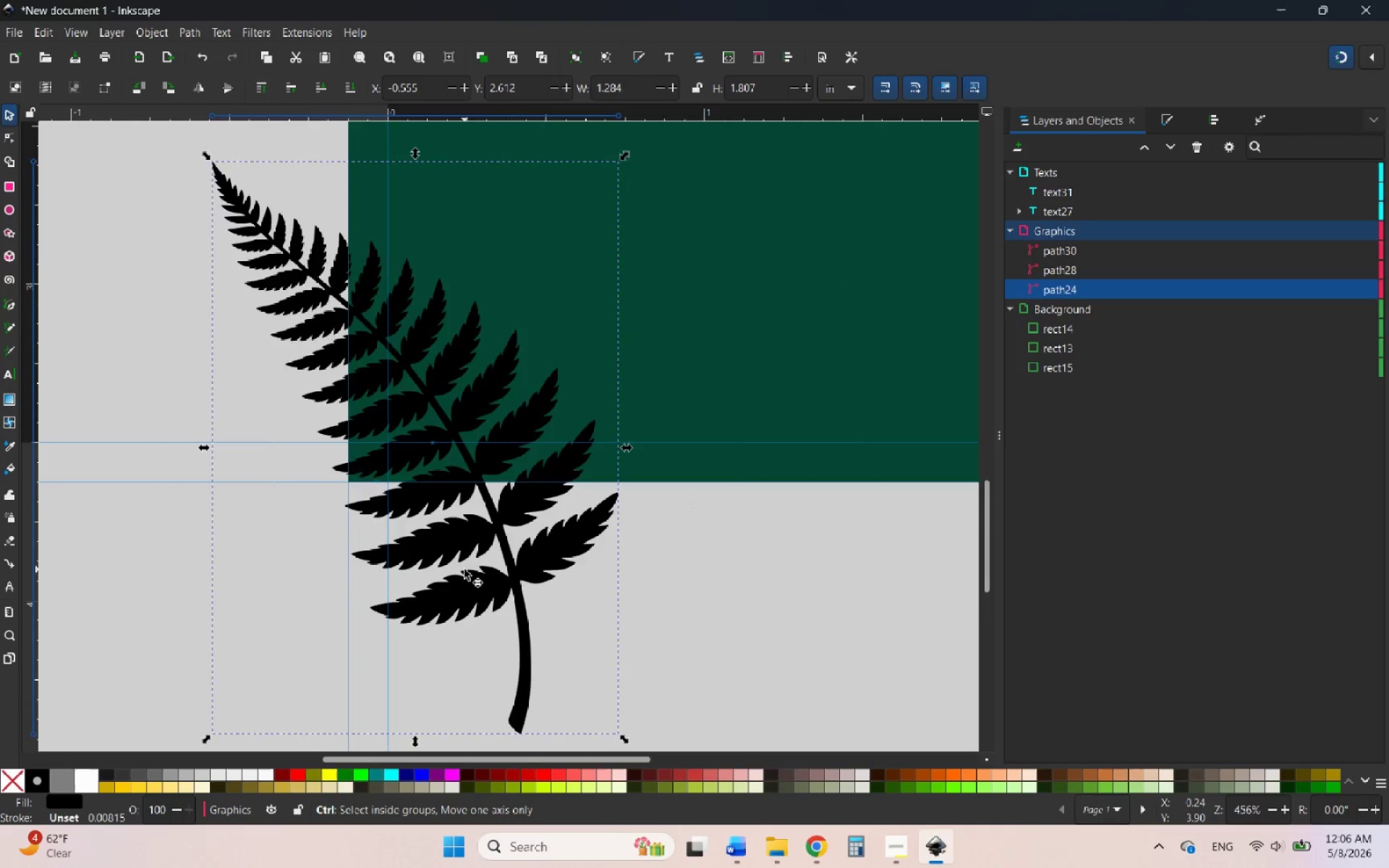 
scroll: coordinate [464, 569], scroll_direction: down, amount: 2.0
 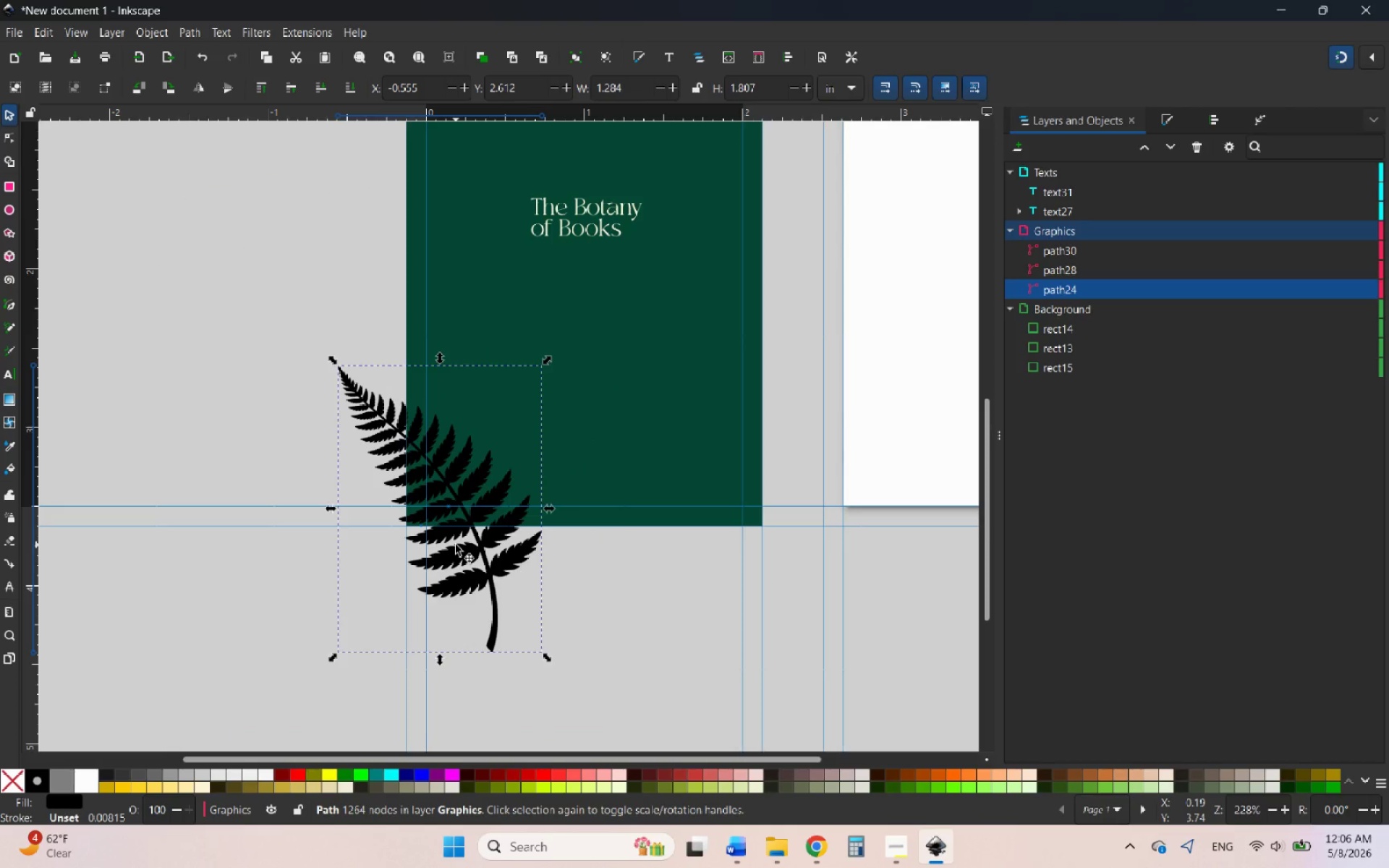 
hold_key(key=ControlLeft, duration=1.8)
scroll: coordinate [476, 624], scroll_direction: down, amount: 3.0
 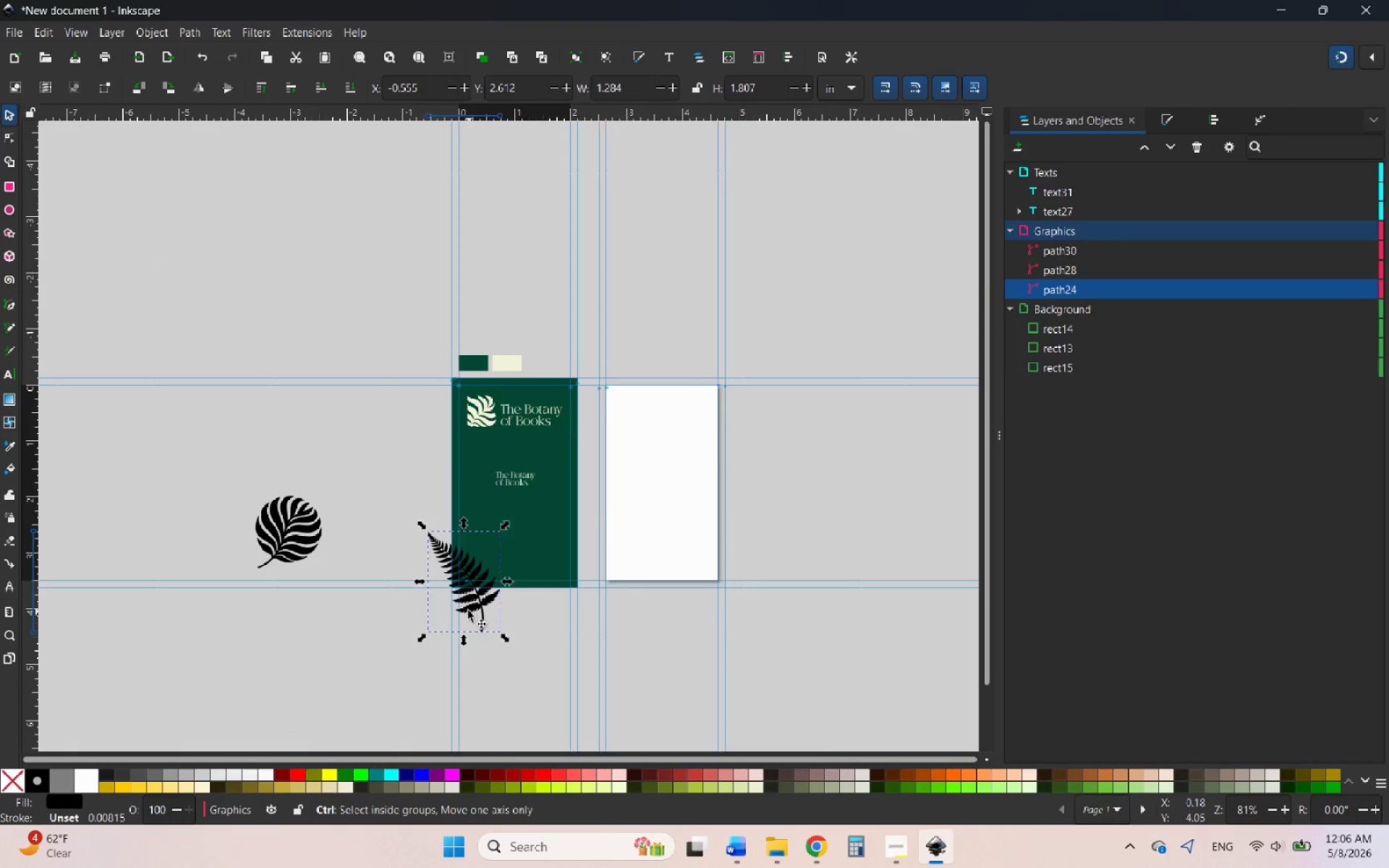 
scroll: coordinate [464, 599], scroll_direction: up, amount: 1.0
 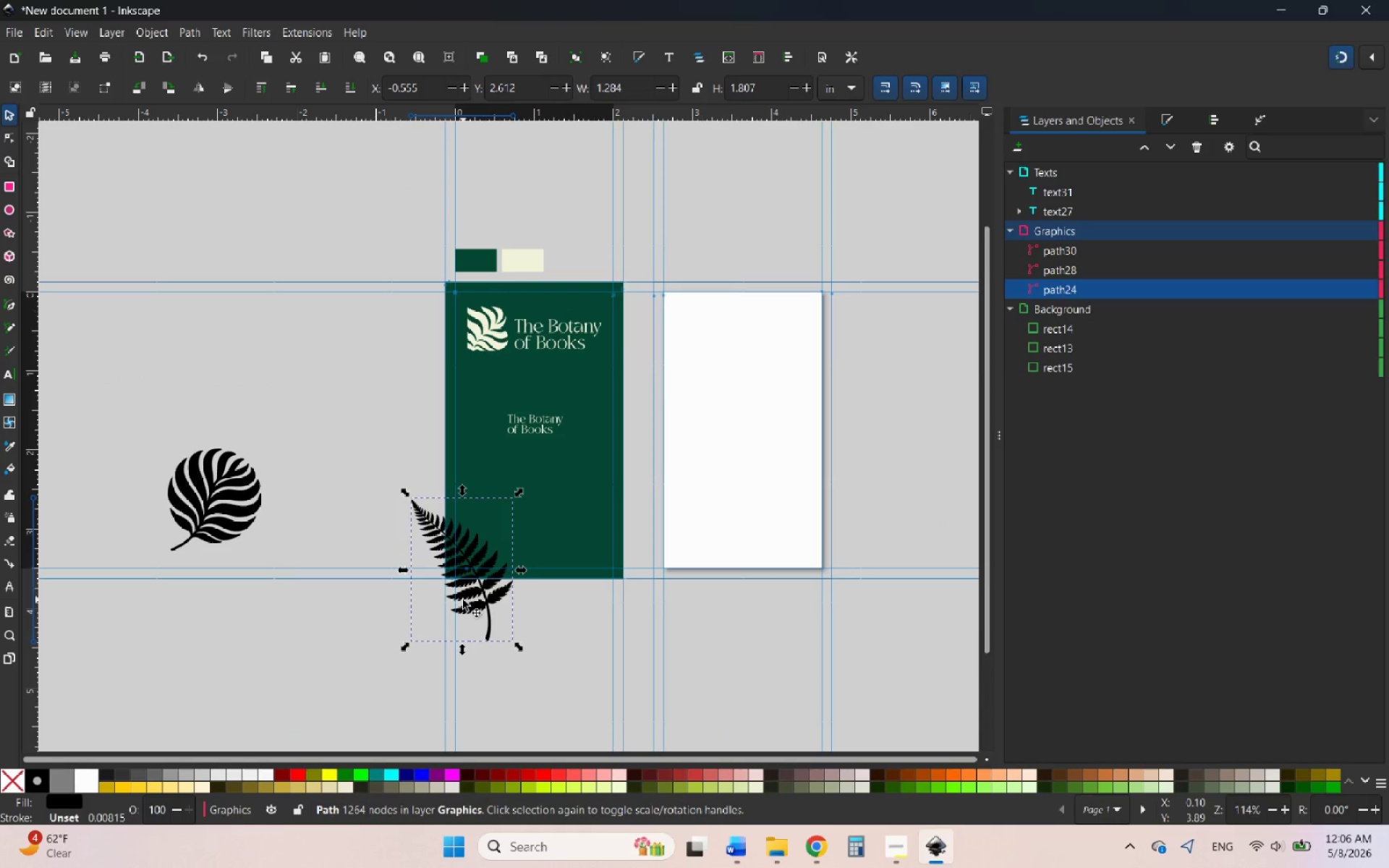 
wait(6.91)
 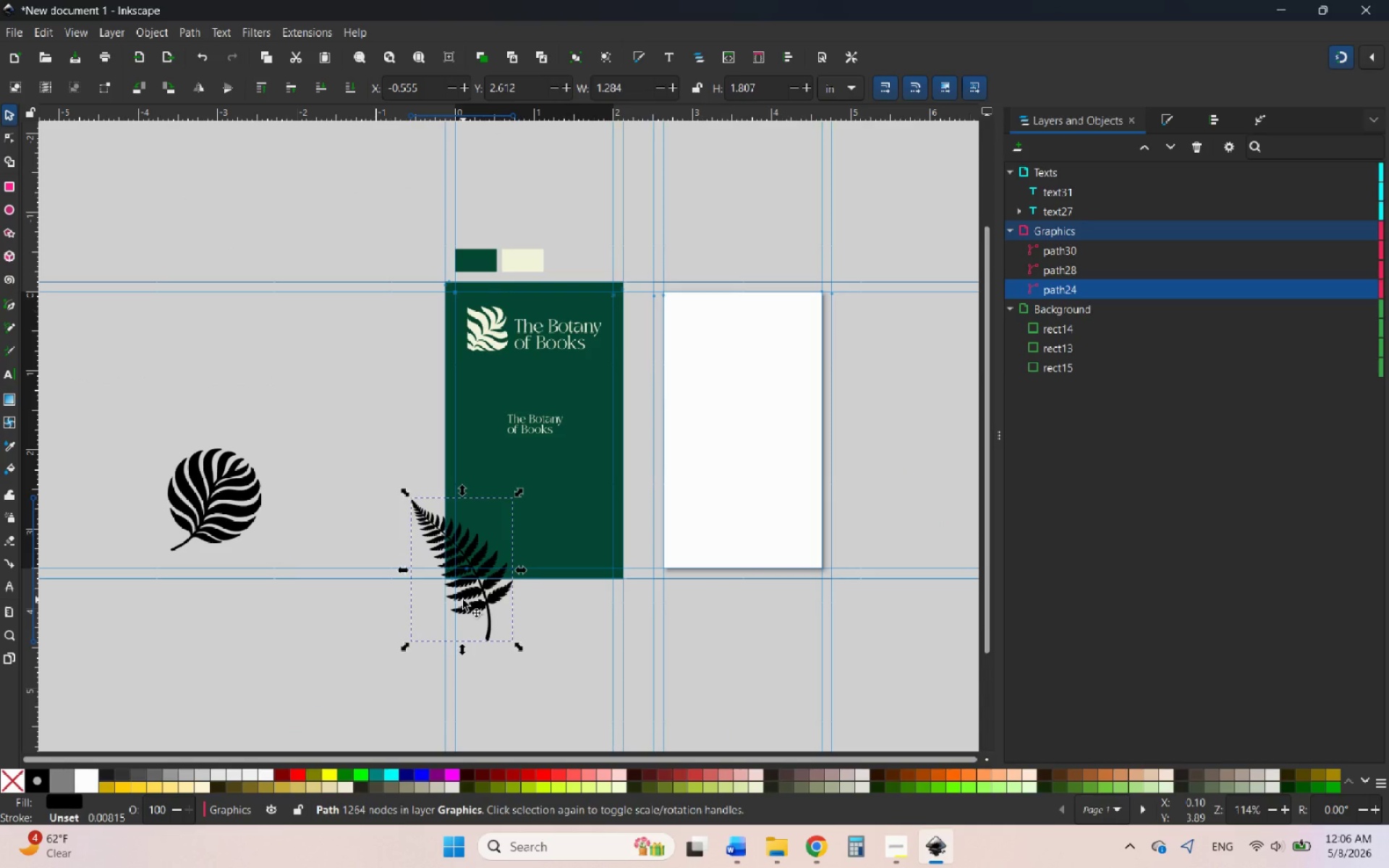 
right_click([486, 586])
 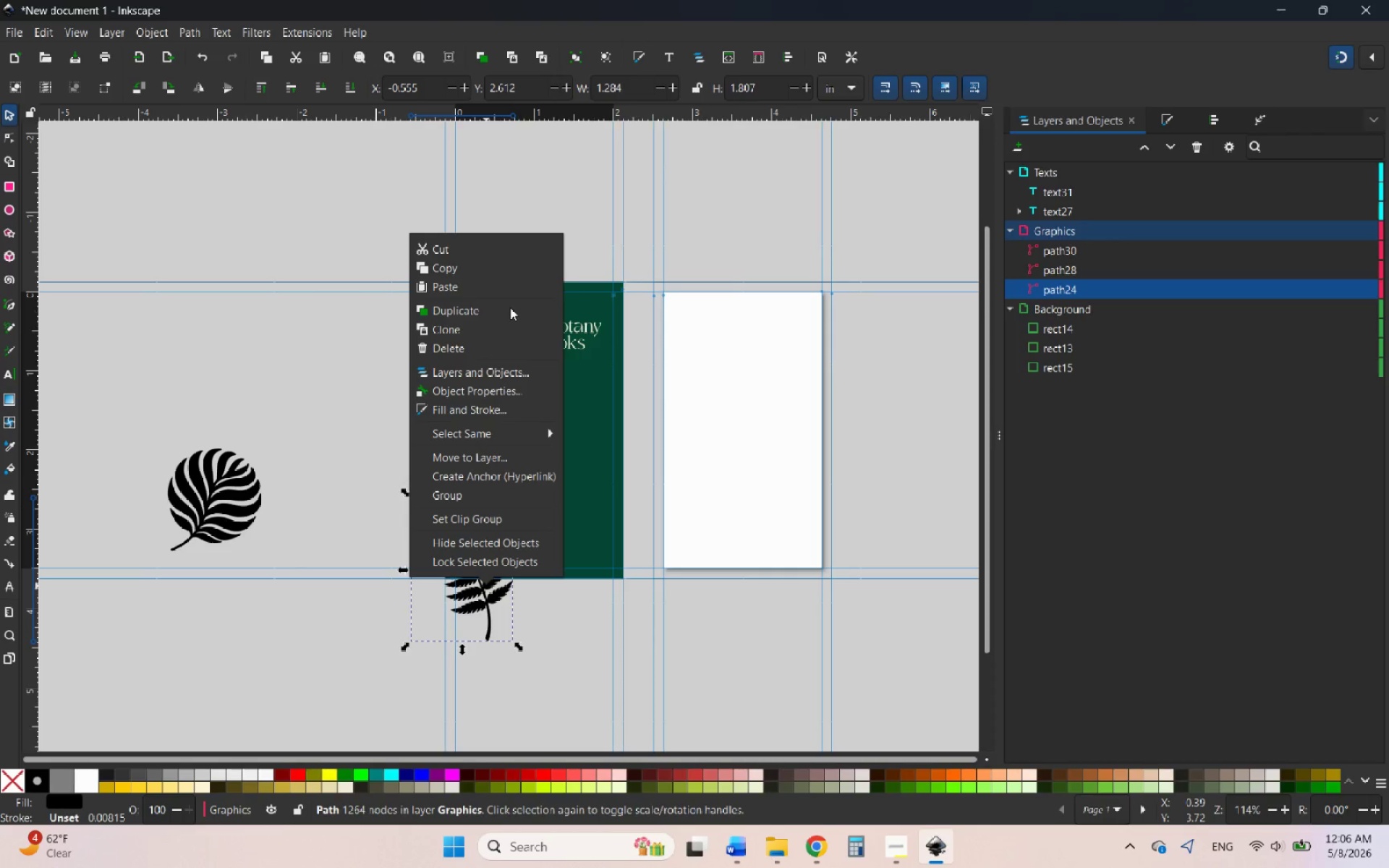 
left_click([505, 310])
 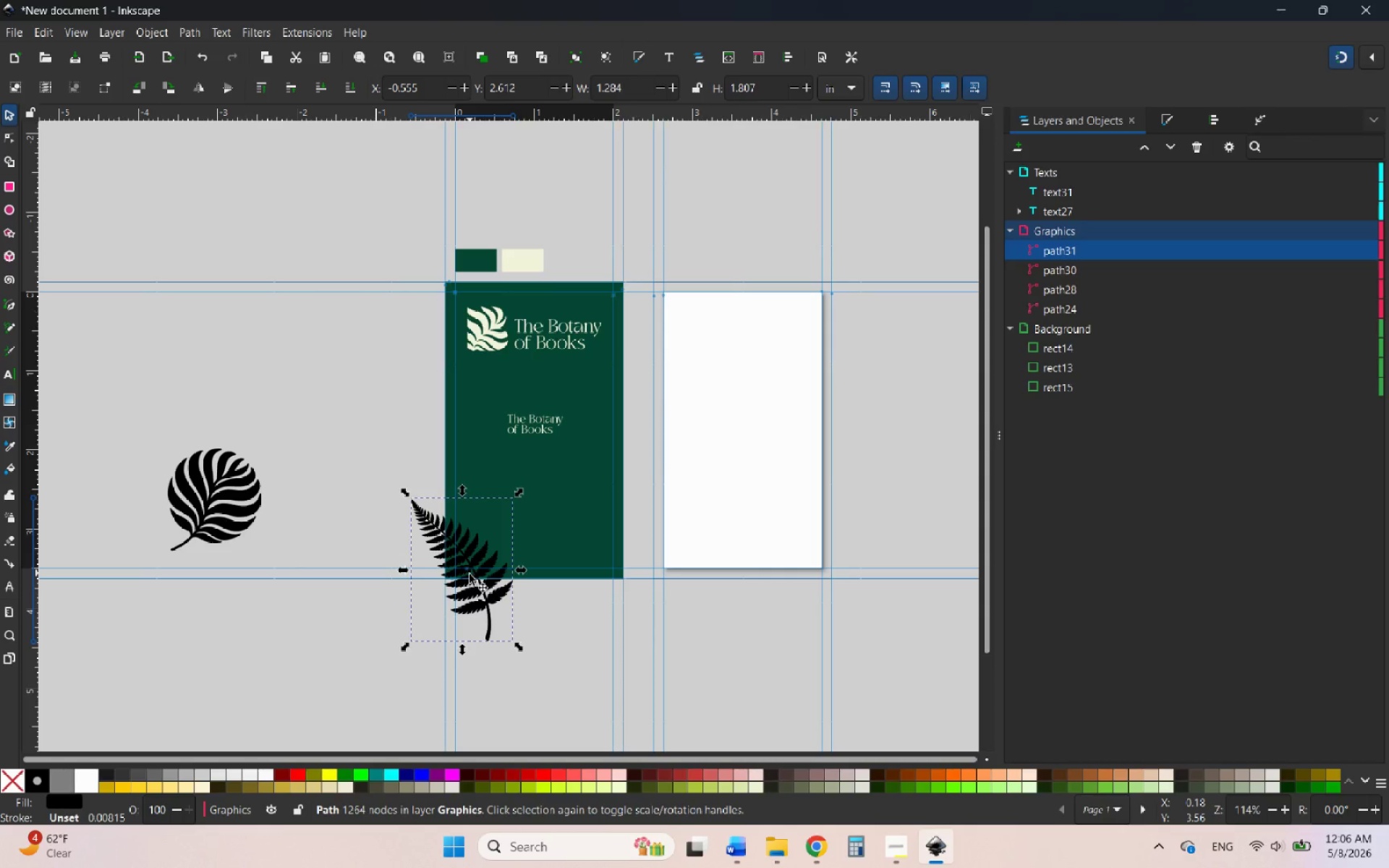 
left_click_drag(start_coordinate=[472, 589], to_coordinate=[509, 592])
 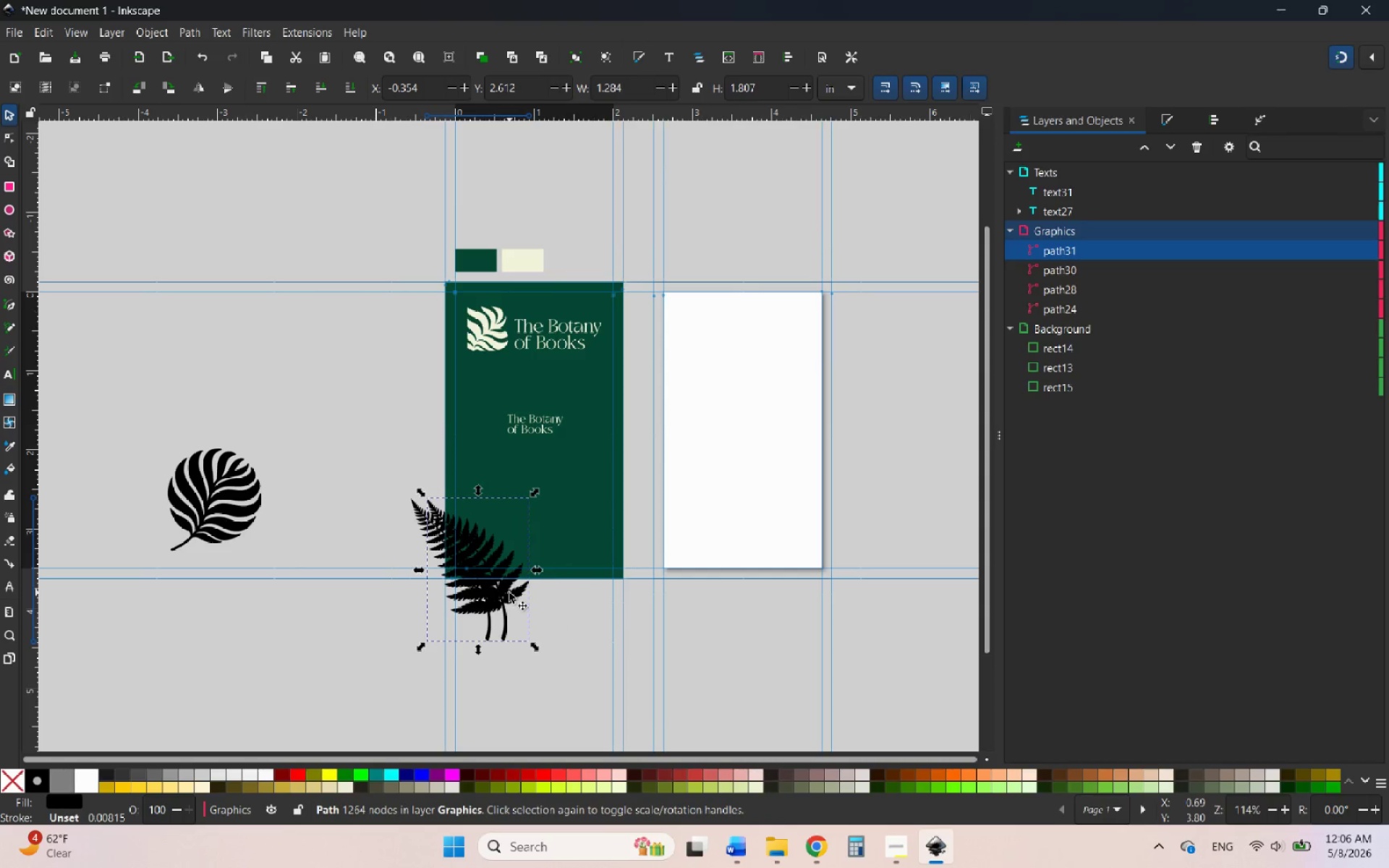 
hold_key(key=ControlLeft, duration=2.09)
 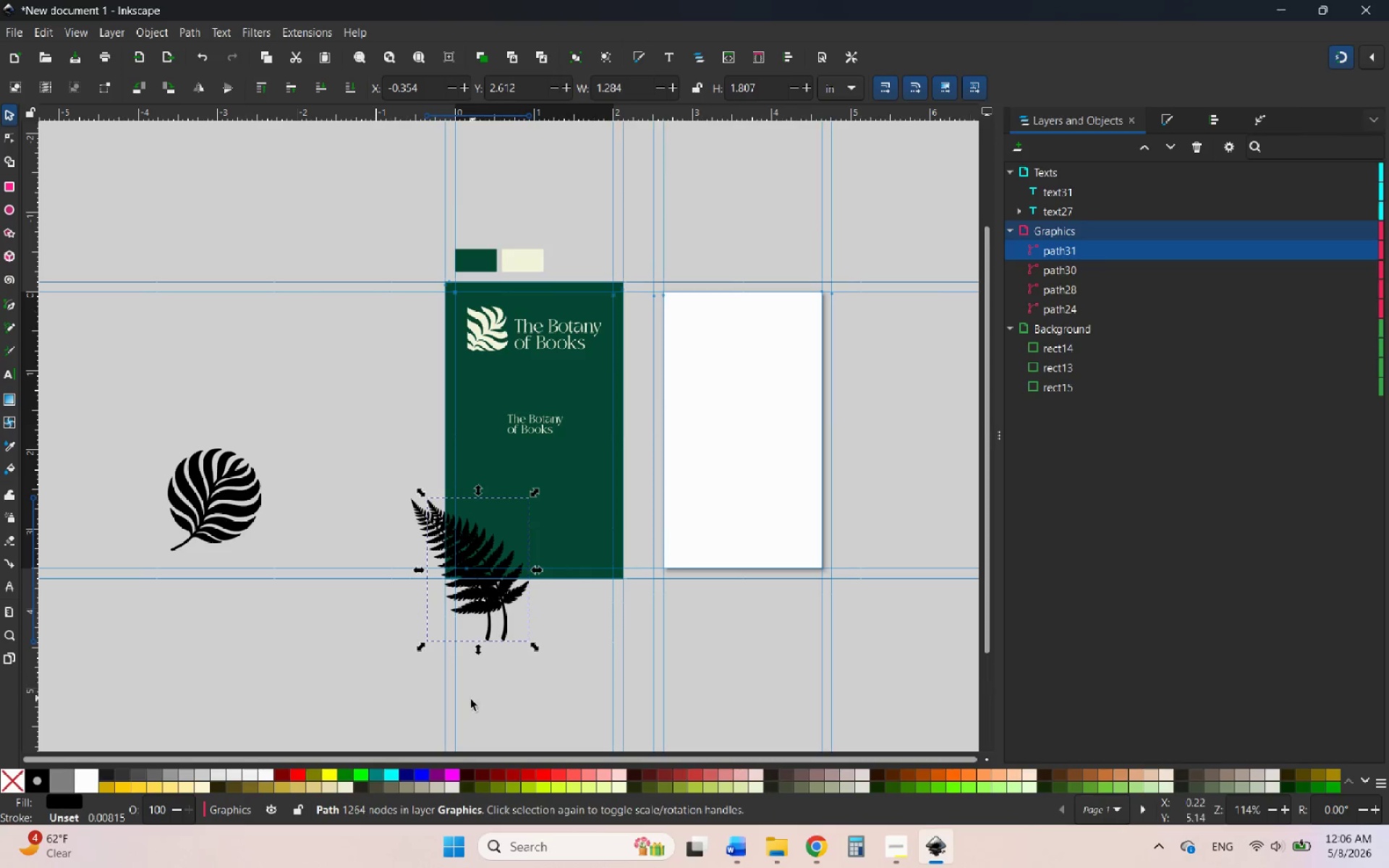 
hold_key(key=ControlLeft, duration=1.58)
scroll: coordinate [551, 652], scroll_direction: up, amount: 4.0
 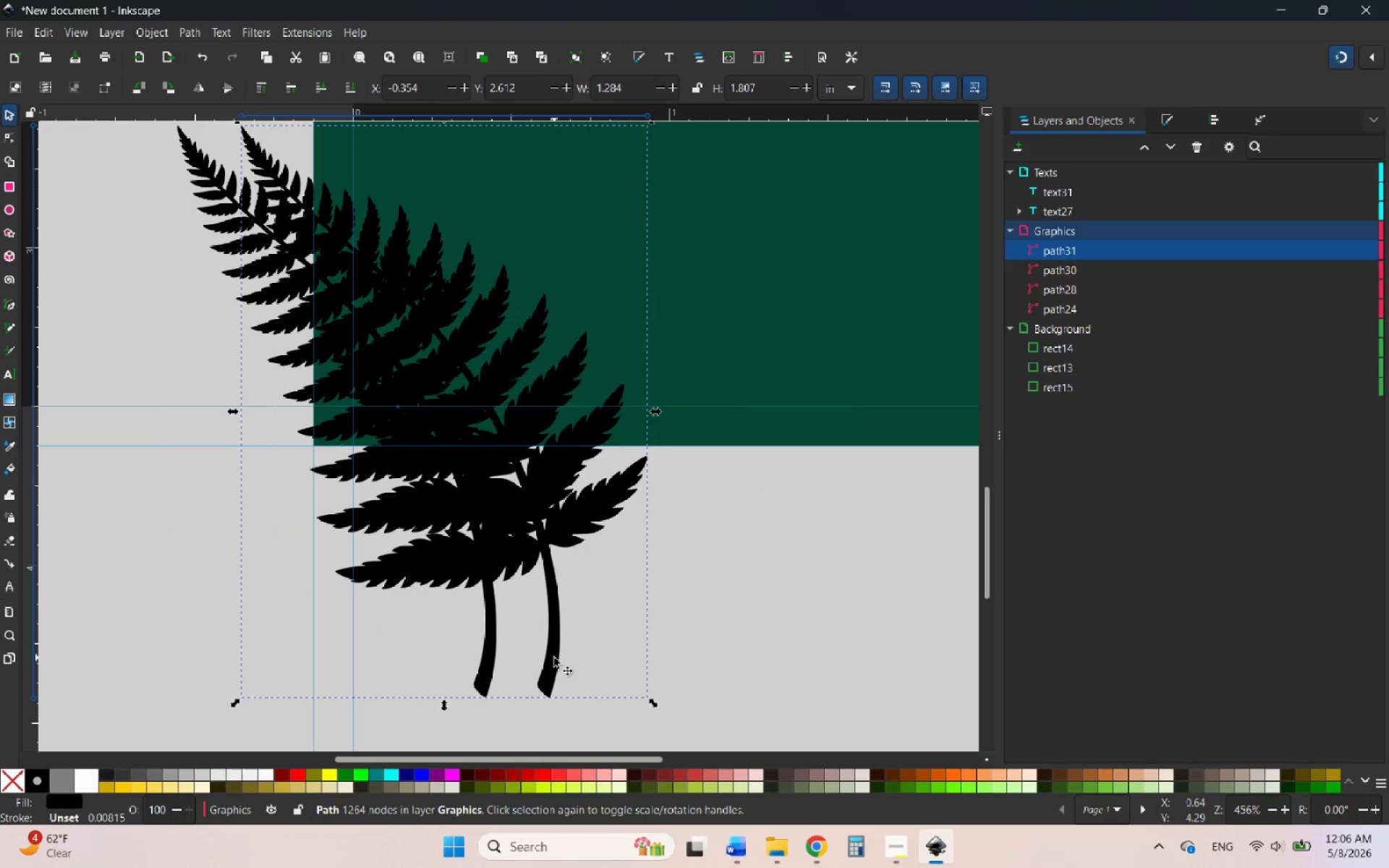 
left_click_drag(start_coordinate=[554, 658], to_coordinate=[500, 663])
 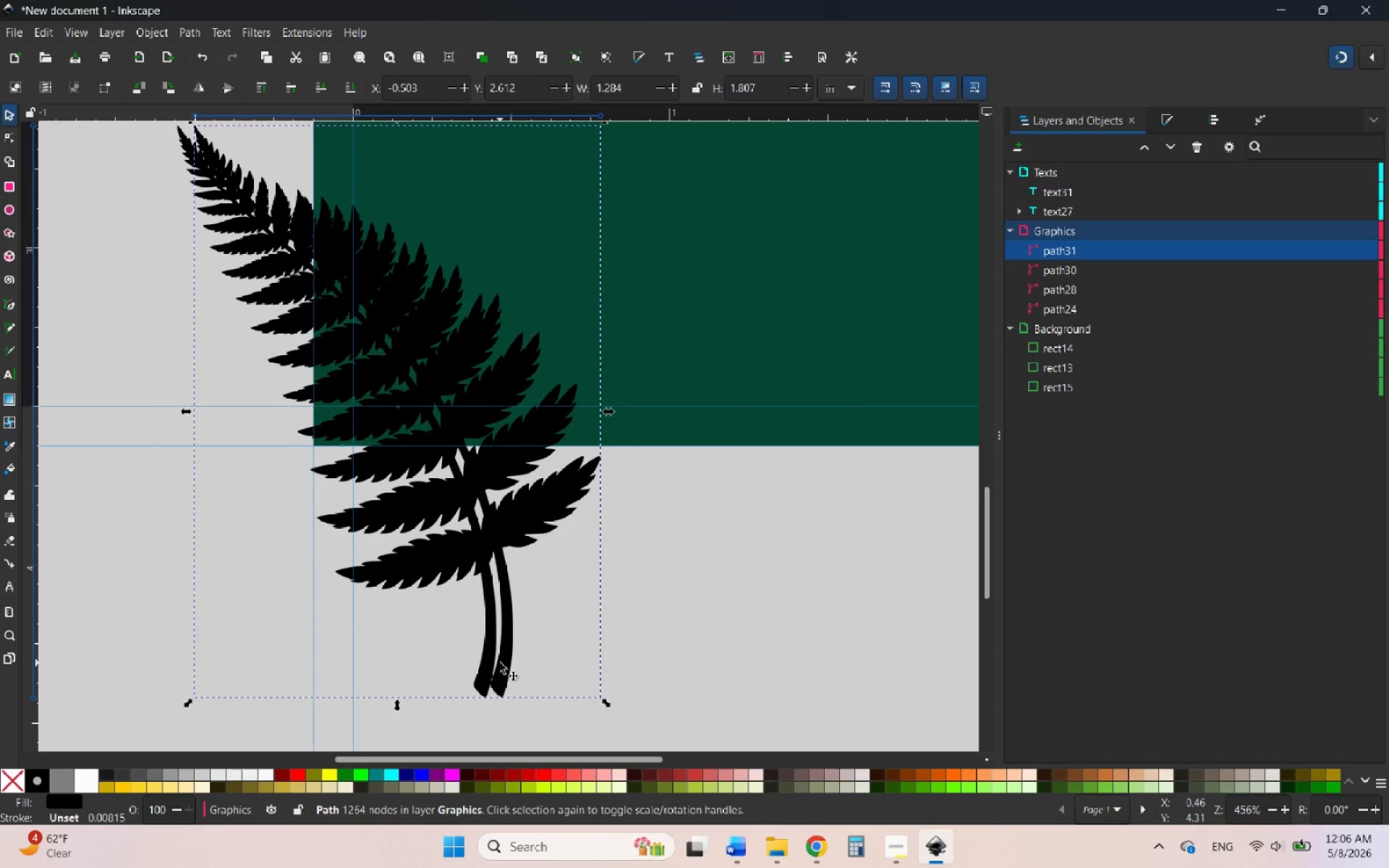 
hold_key(key=ControlLeft, duration=2.22)
 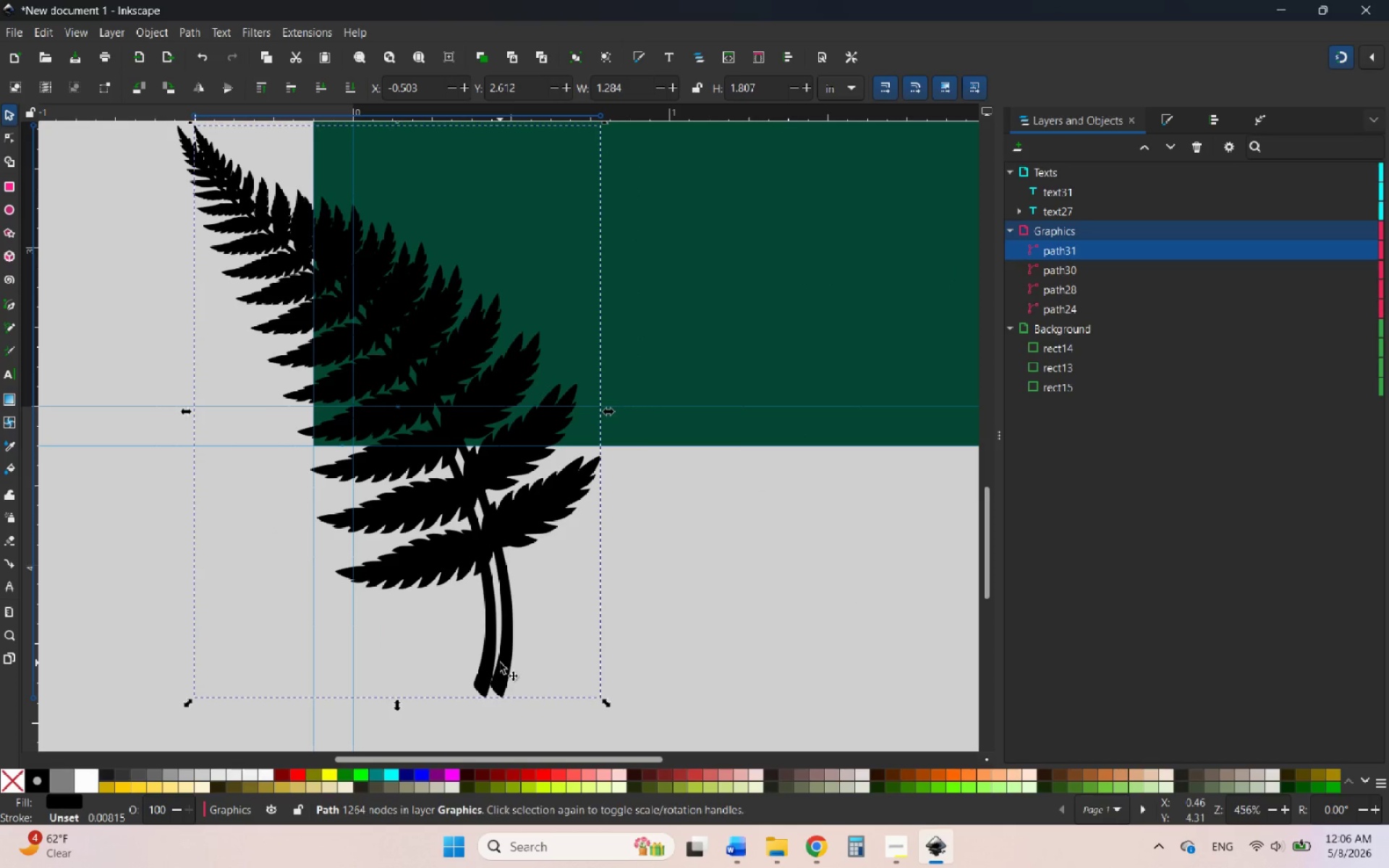 
hold_key(key=ControlLeft, duration=0.59)
scroll: coordinate [500, 663], scroll_direction: up, amount: 4.0
 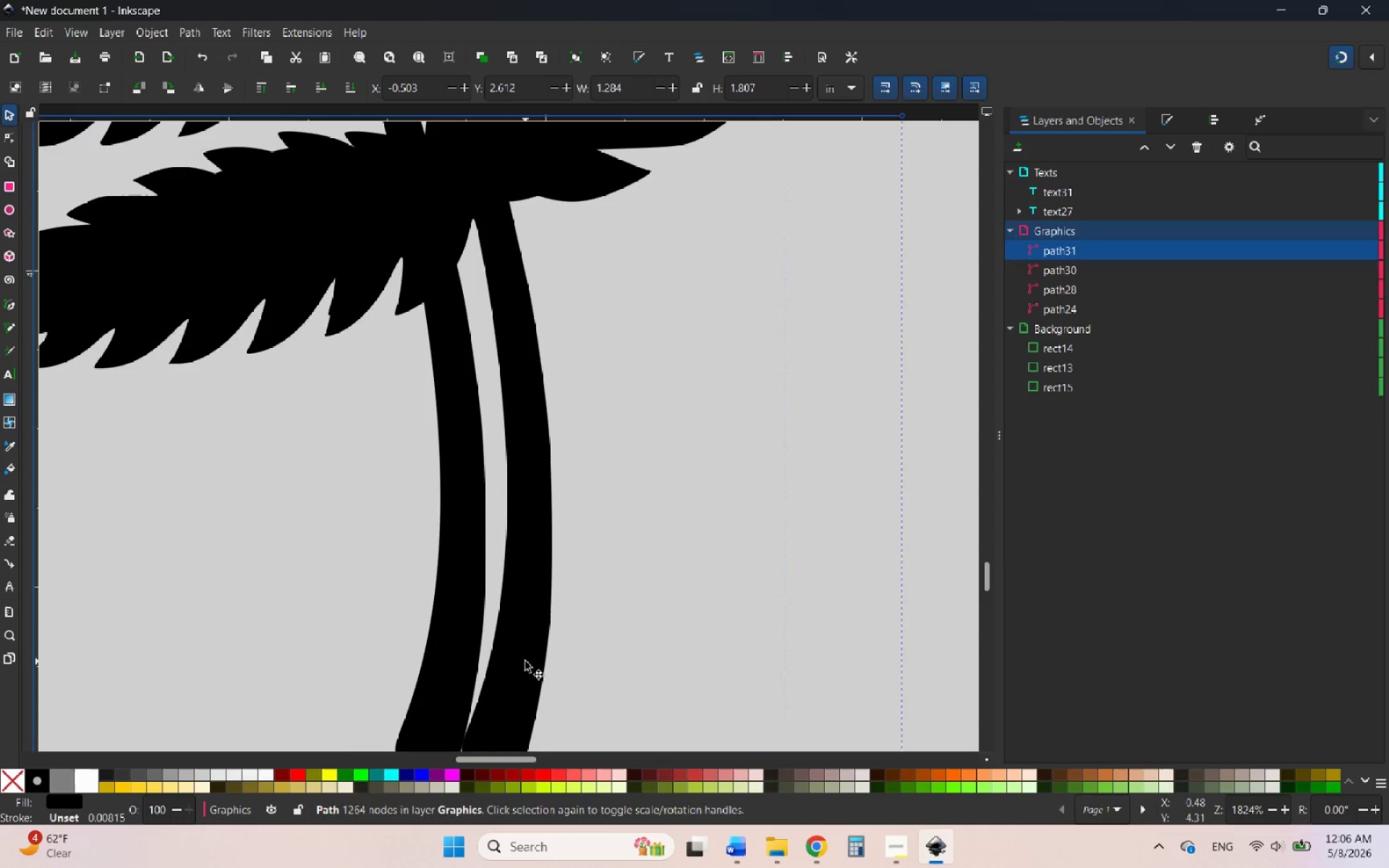 
left_click_drag(start_coordinate=[523, 661], to_coordinate=[495, 665])
 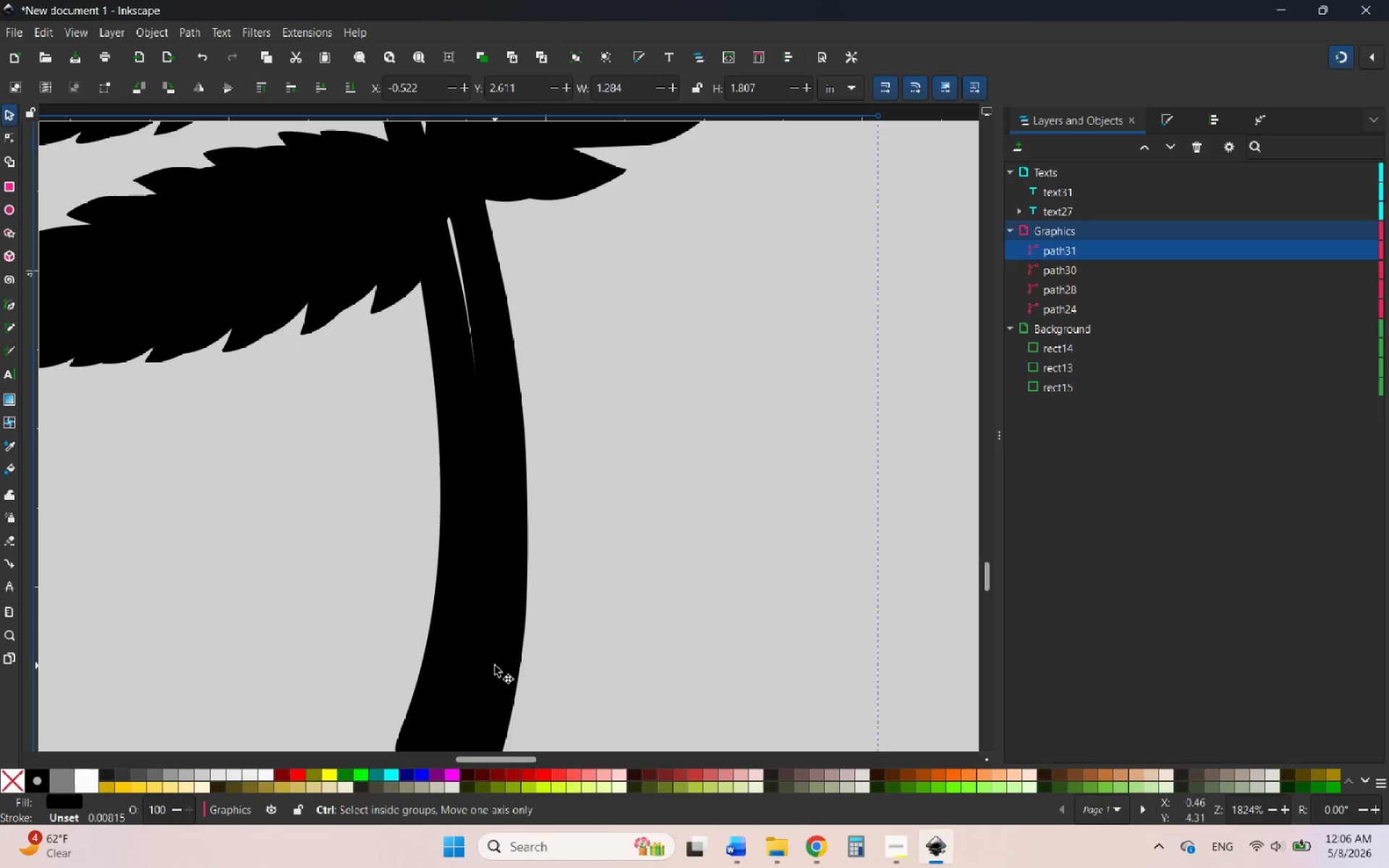 
hold_key(key=ControlLeft, duration=0.86)
scroll: coordinate [495, 665], scroll_direction: down, amount: 4.0
 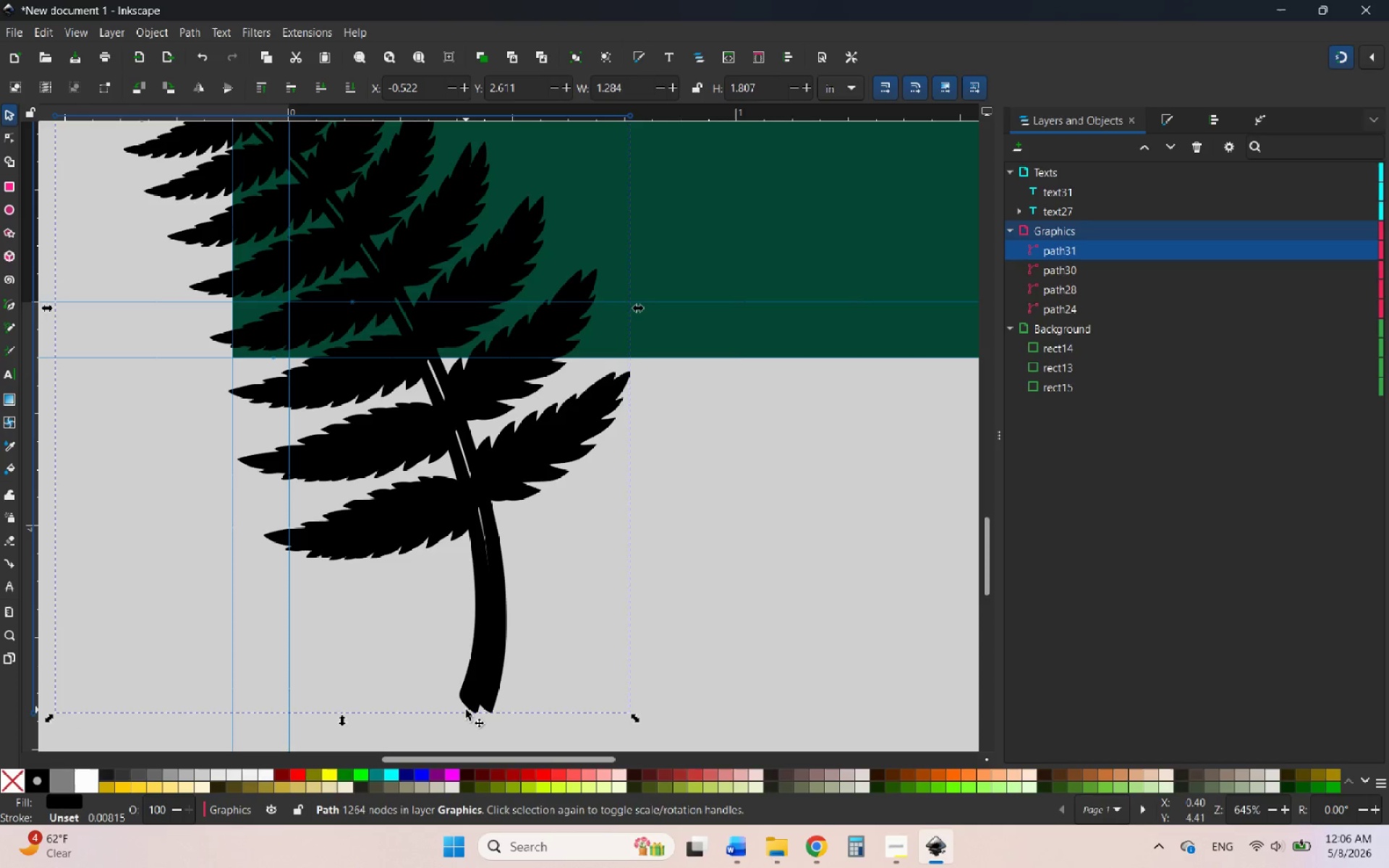 
hold_key(key=ControlLeft, duration=0.7)
scroll: coordinate [477, 699], scroll_direction: up, amount: 4.0
 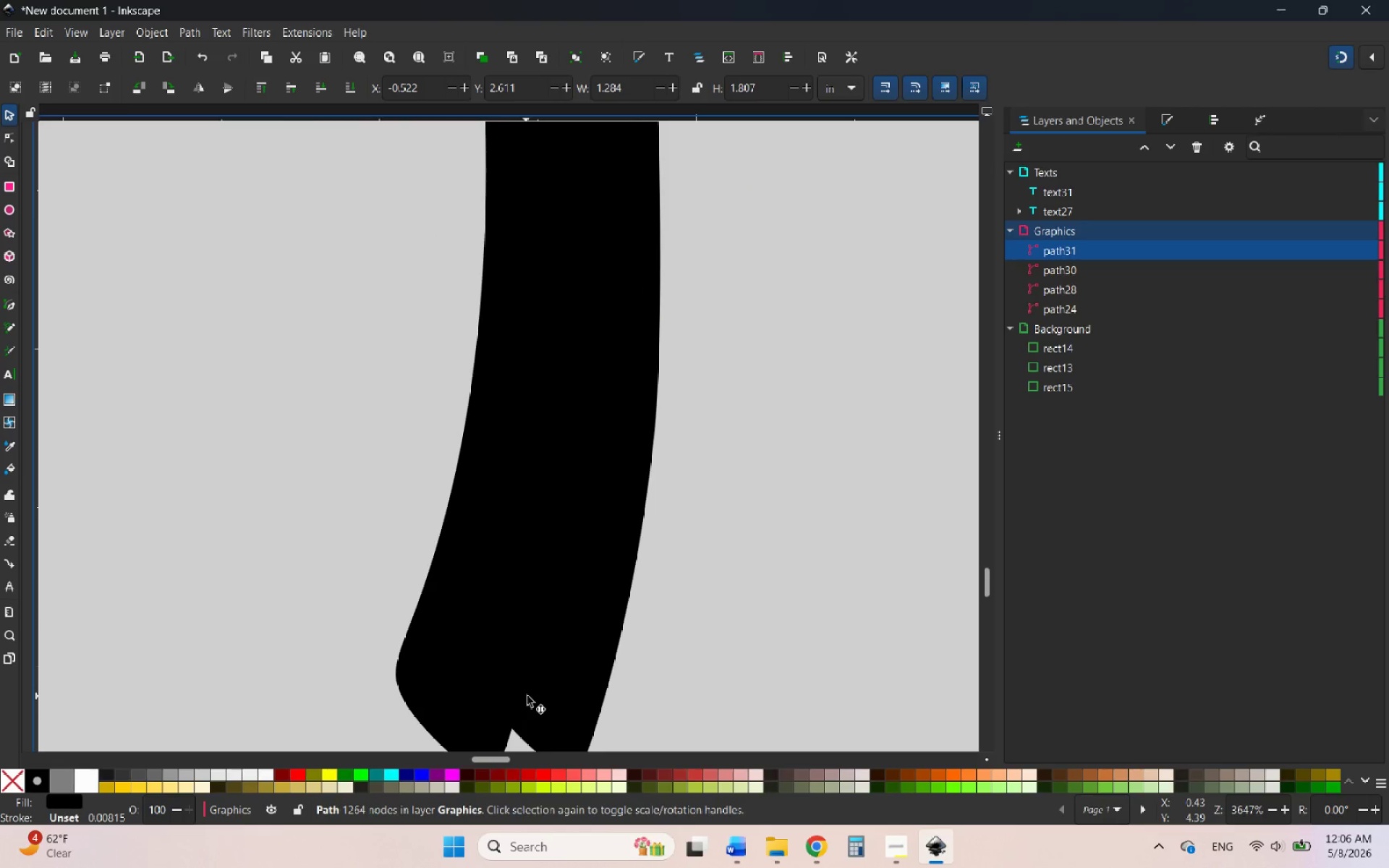 
left_click_drag(start_coordinate=[528, 695], to_coordinate=[470, 678])
 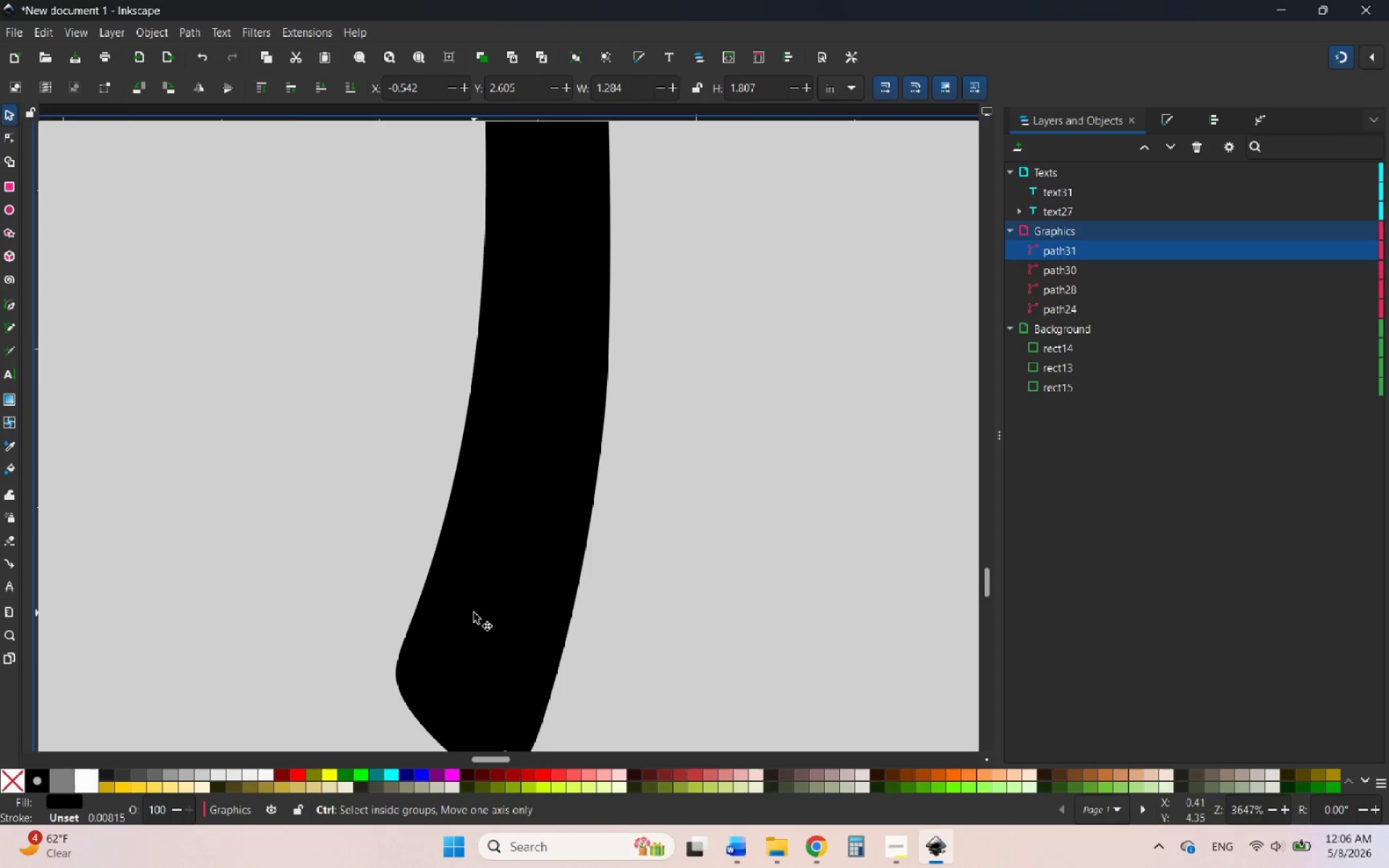 
hold_key(key=ControlLeft, duration=1.28)
scroll: coordinate [471, 686], scroll_direction: up, amount: 1.0
 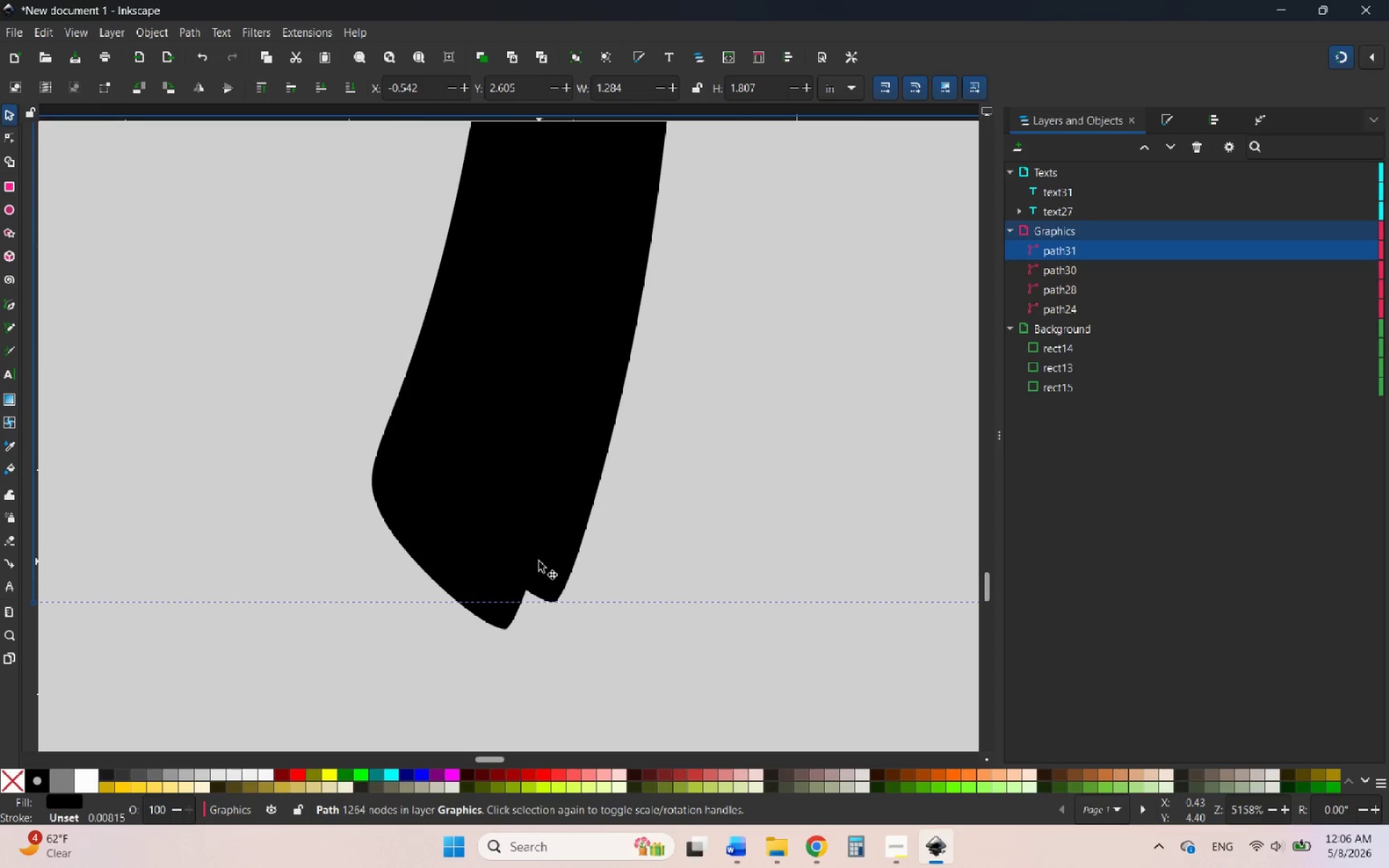 
left_click_drag(start_coordinate=[539, 561], to_coordinate=[521, 573])
 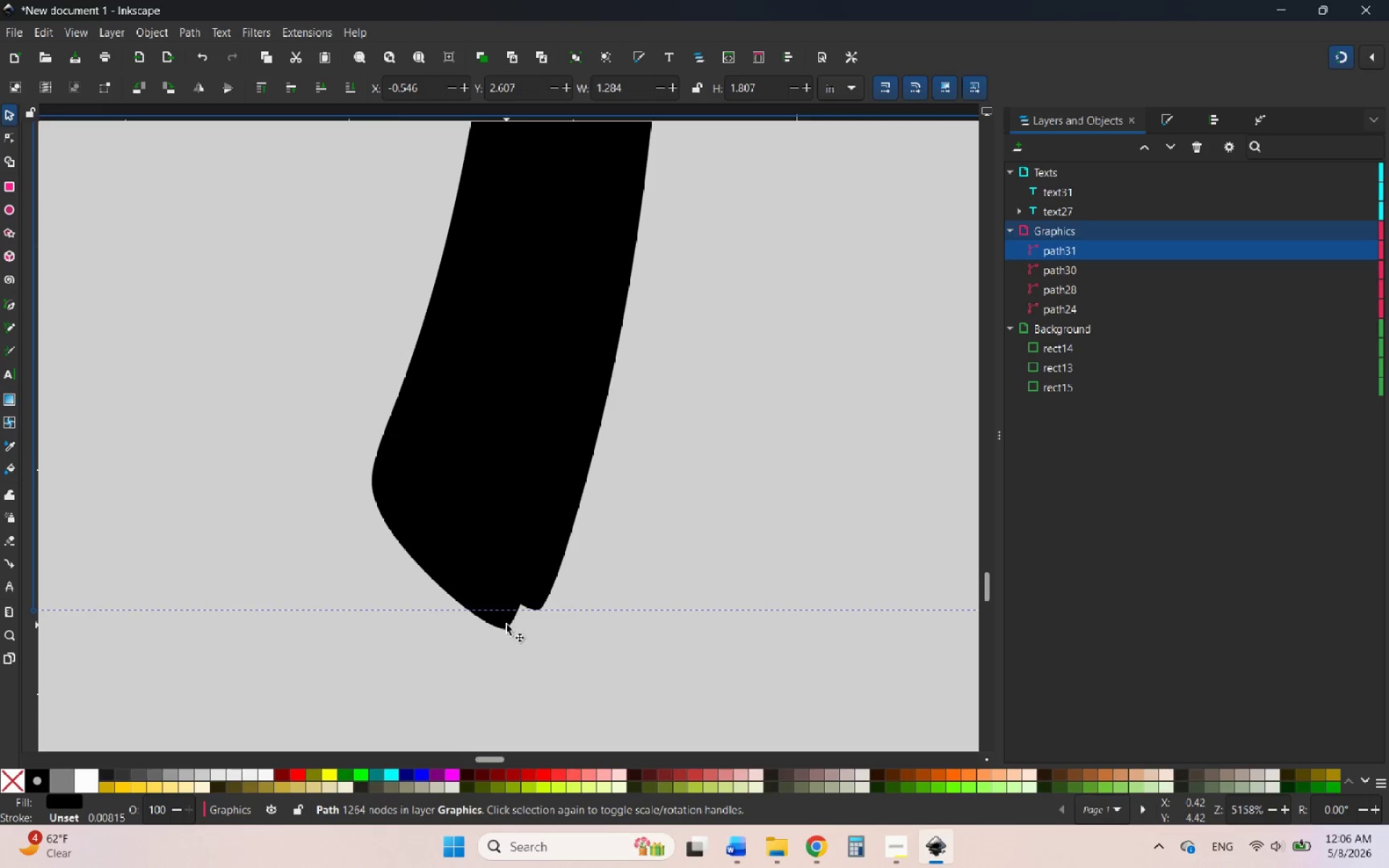 
left_click([506, 624])
 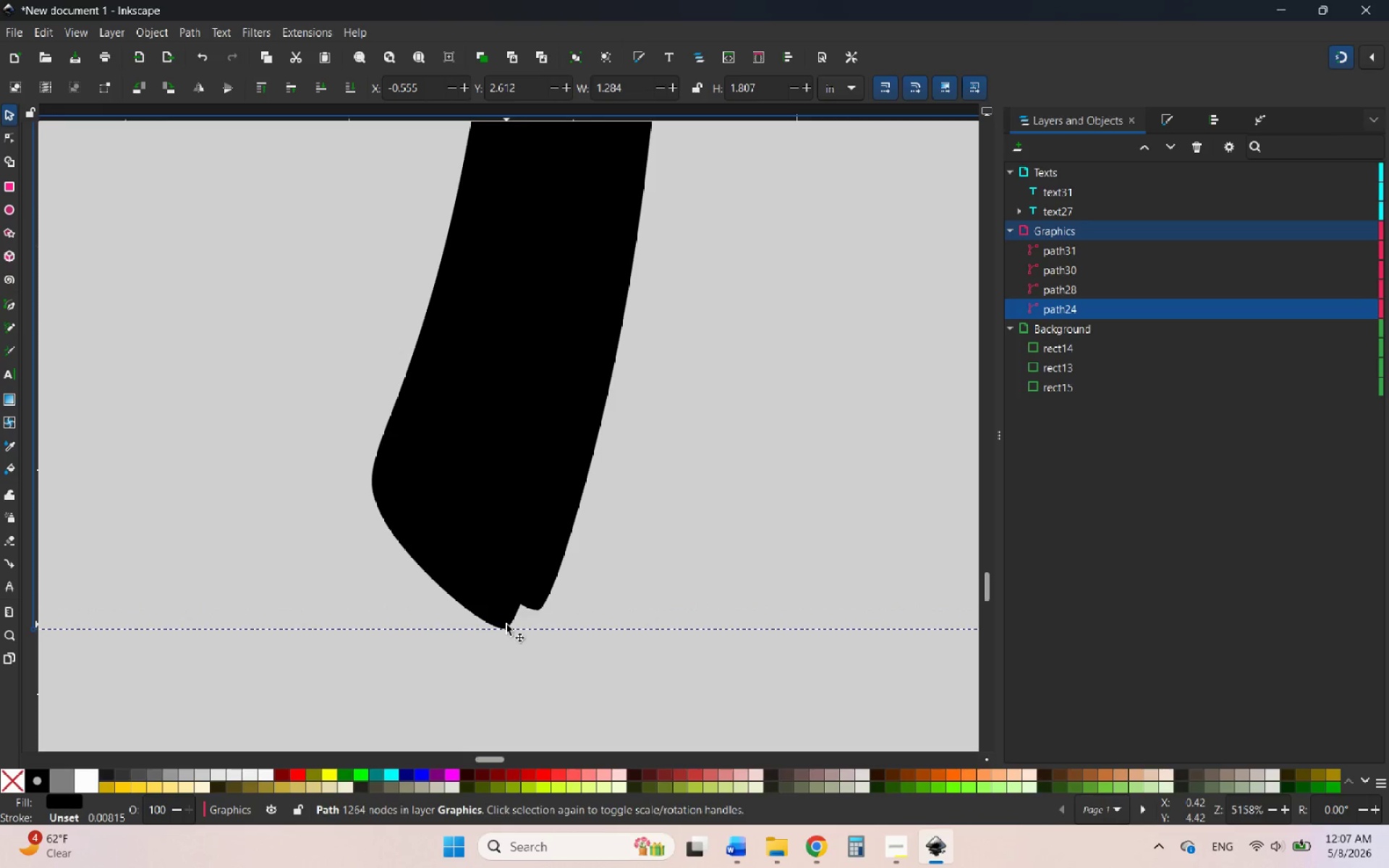 
hold_key(key=ControlLeft, duration=1.66)
scroll: coordinate [549, 655], scroll_direction: down, amount: 8.0
 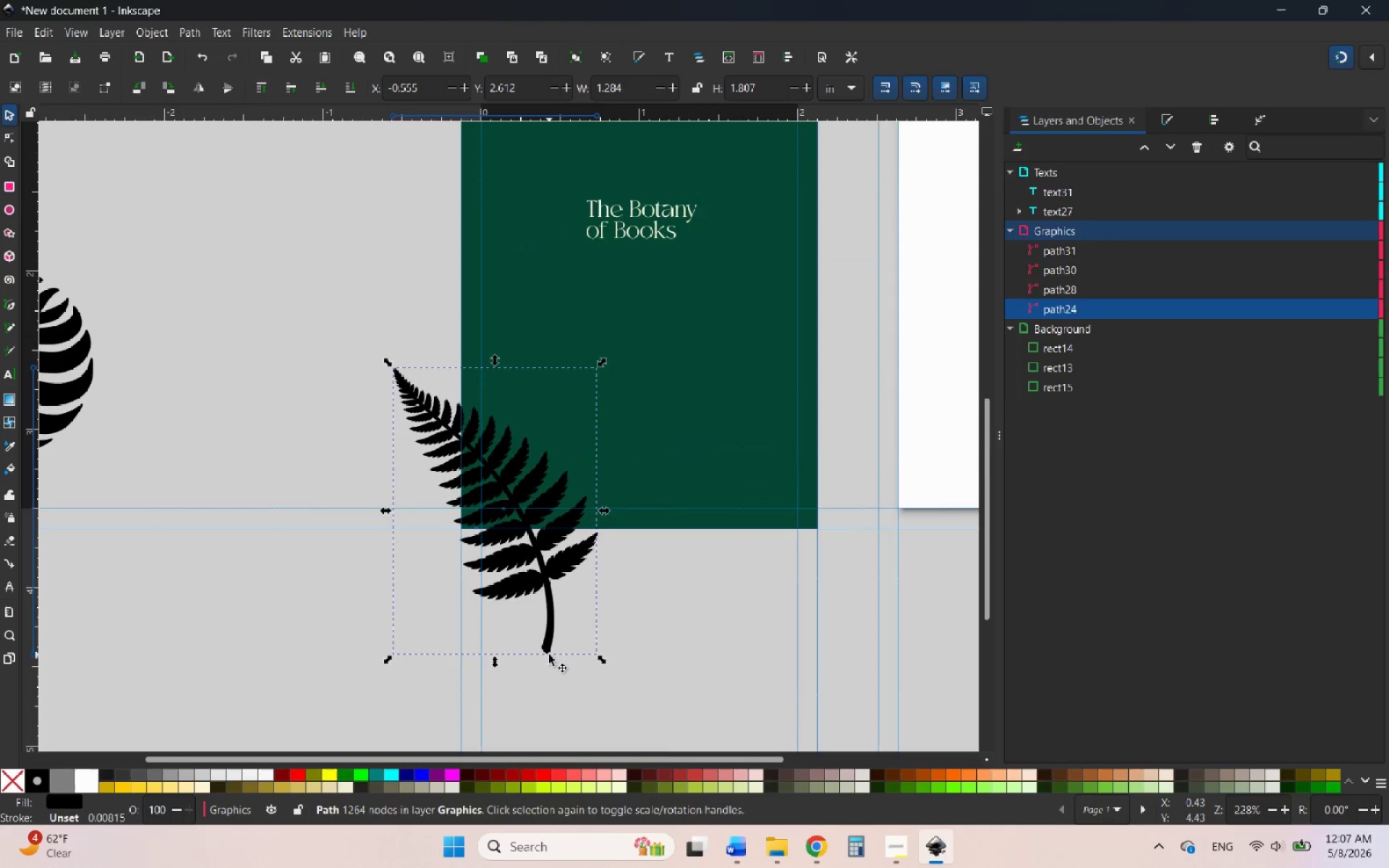 
hold_key(key=ControlLeft, duration=0.88)
 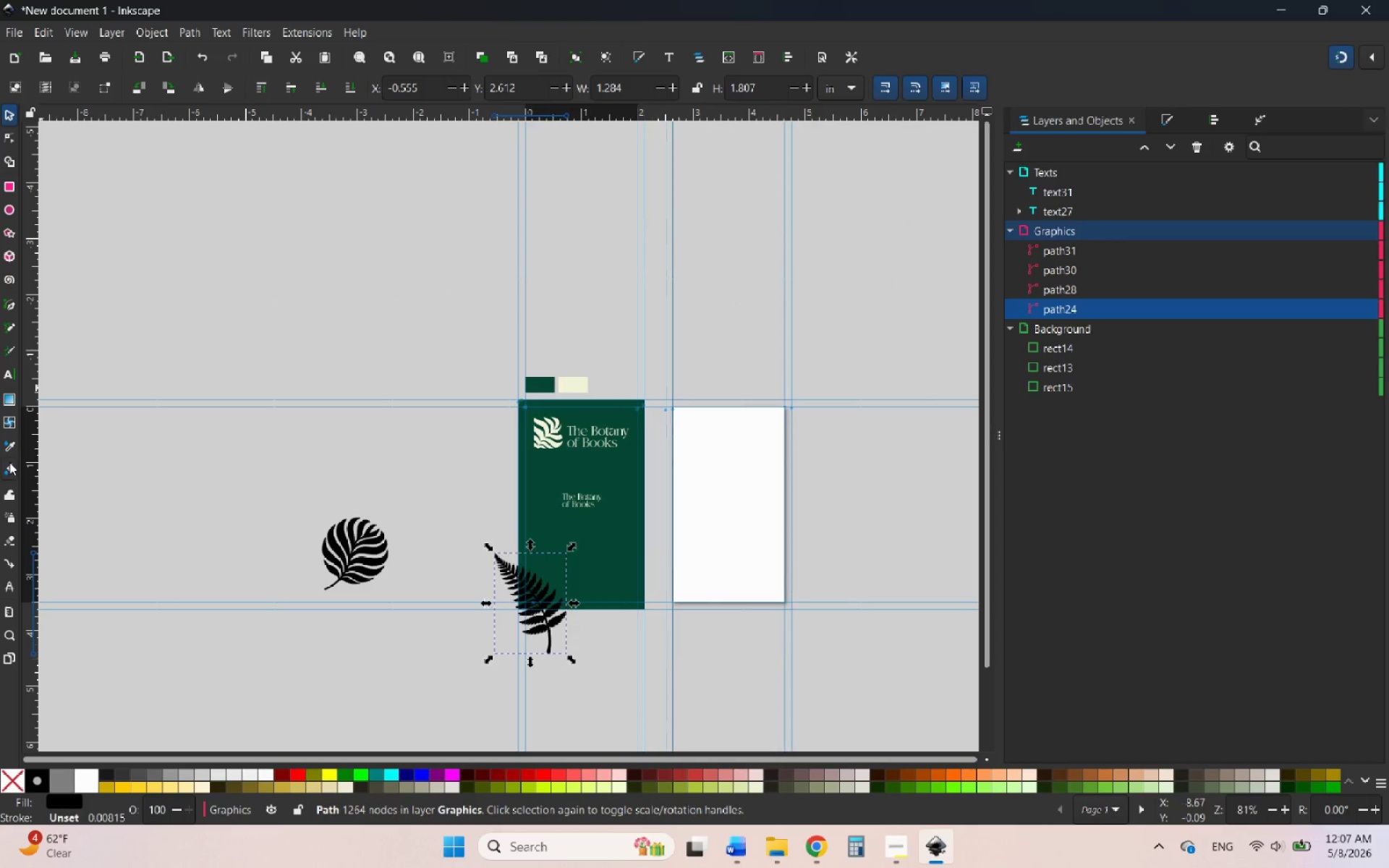 
left_click([12, 443])
 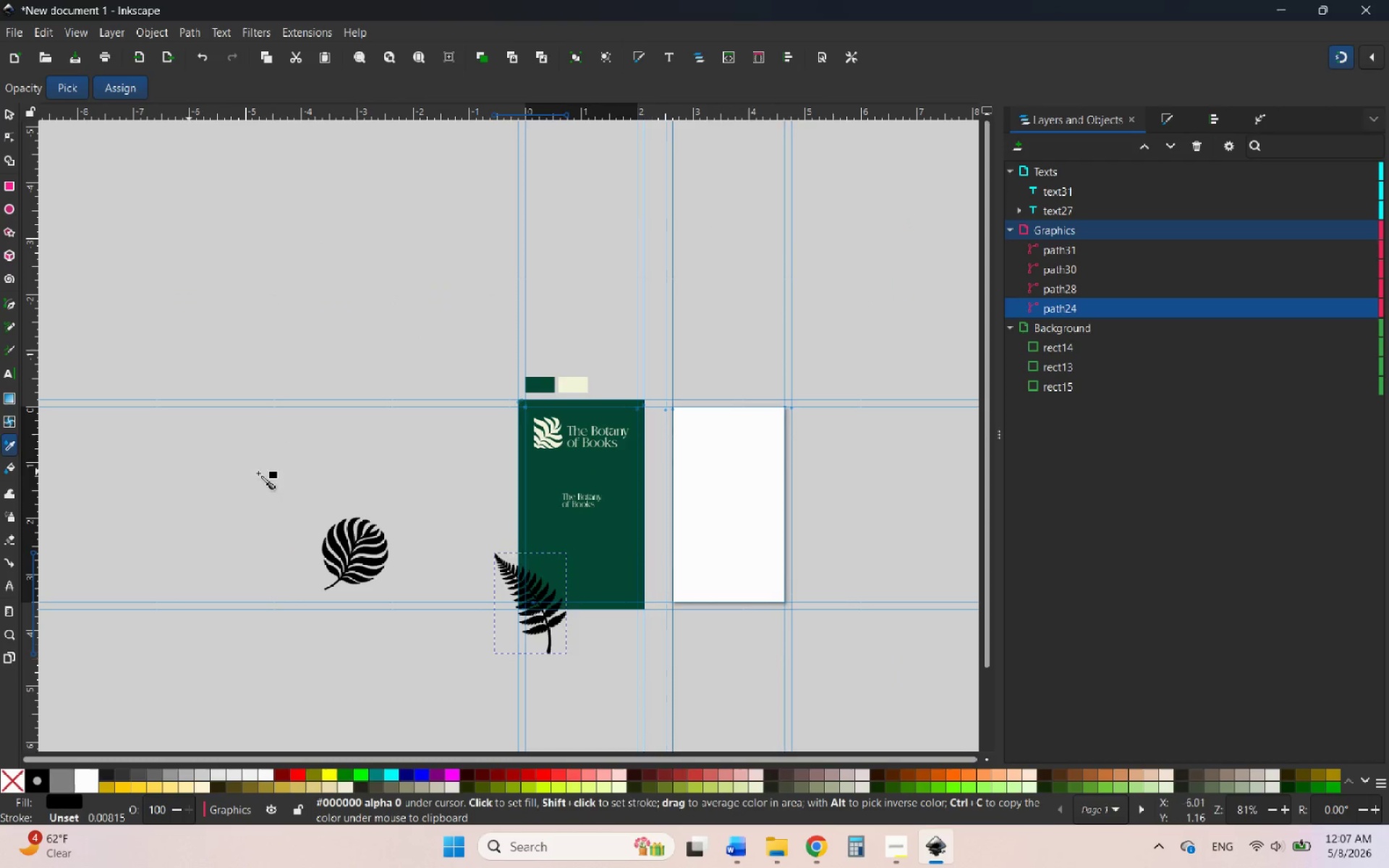 
hold_key(key=ControlLeft, duration=1.02)
scroll: coordinate [508, 448], scroll_direction: up, amount: 1.0
 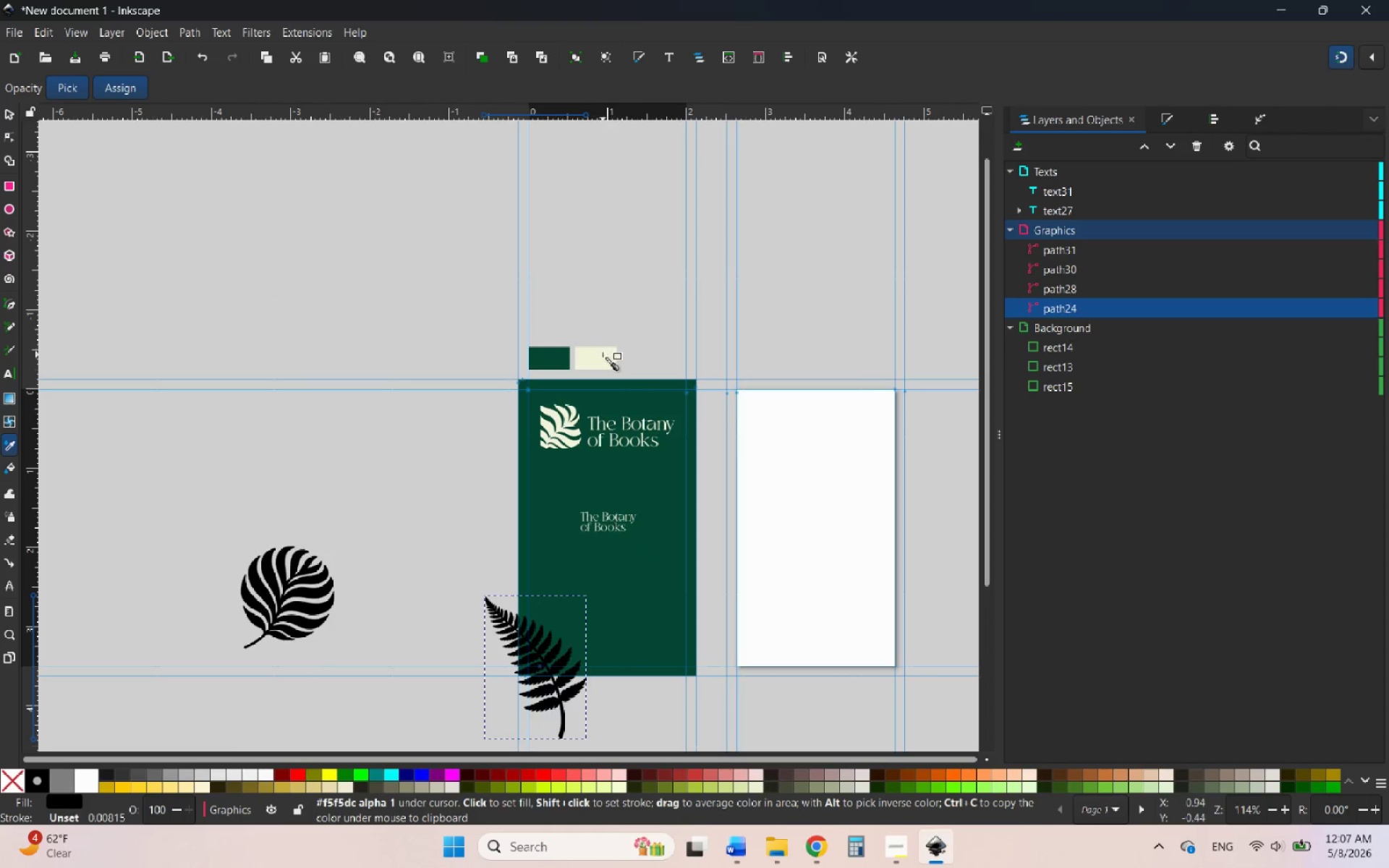 
left_click([601, 356])
 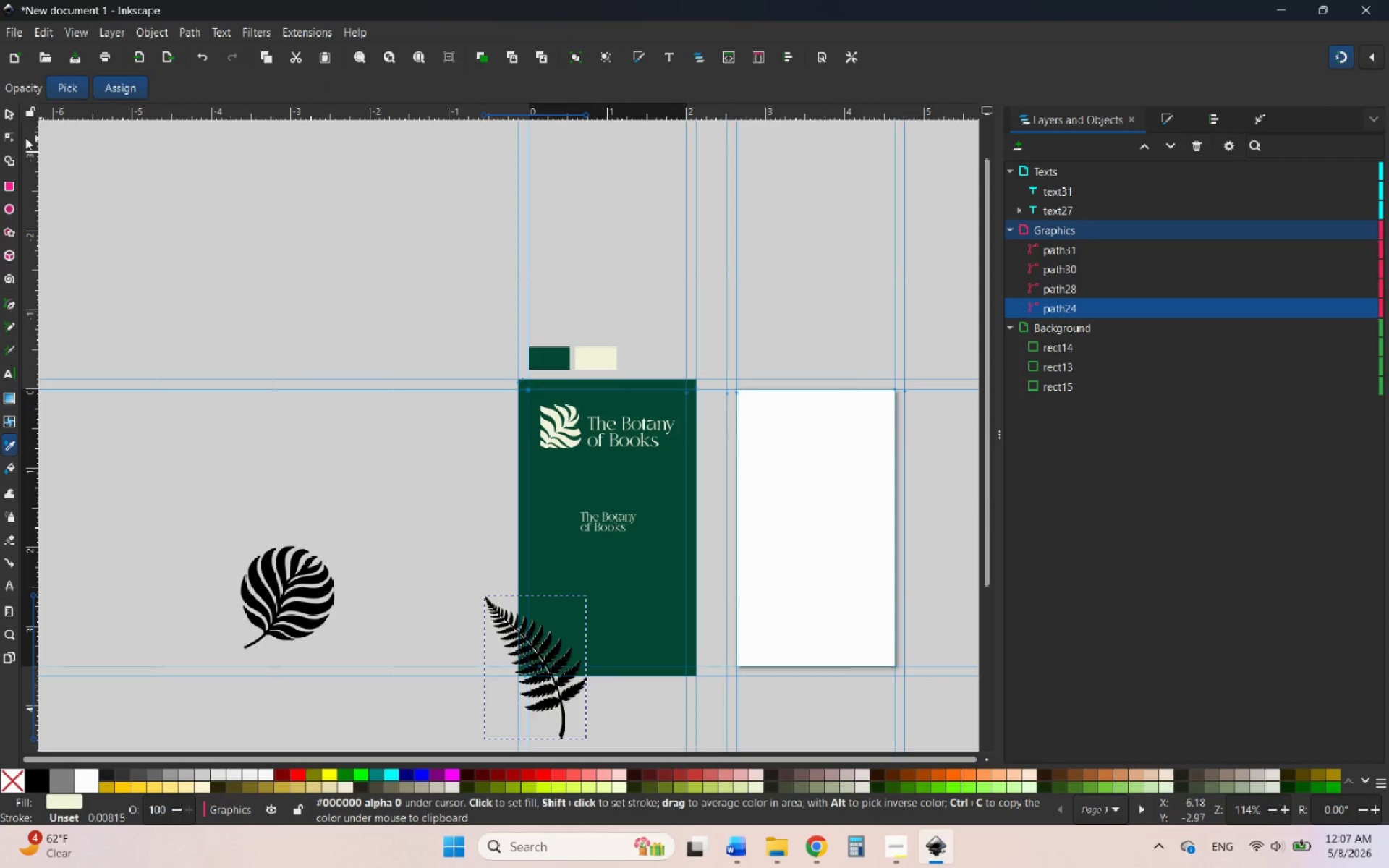 
left_click([7, 114])
 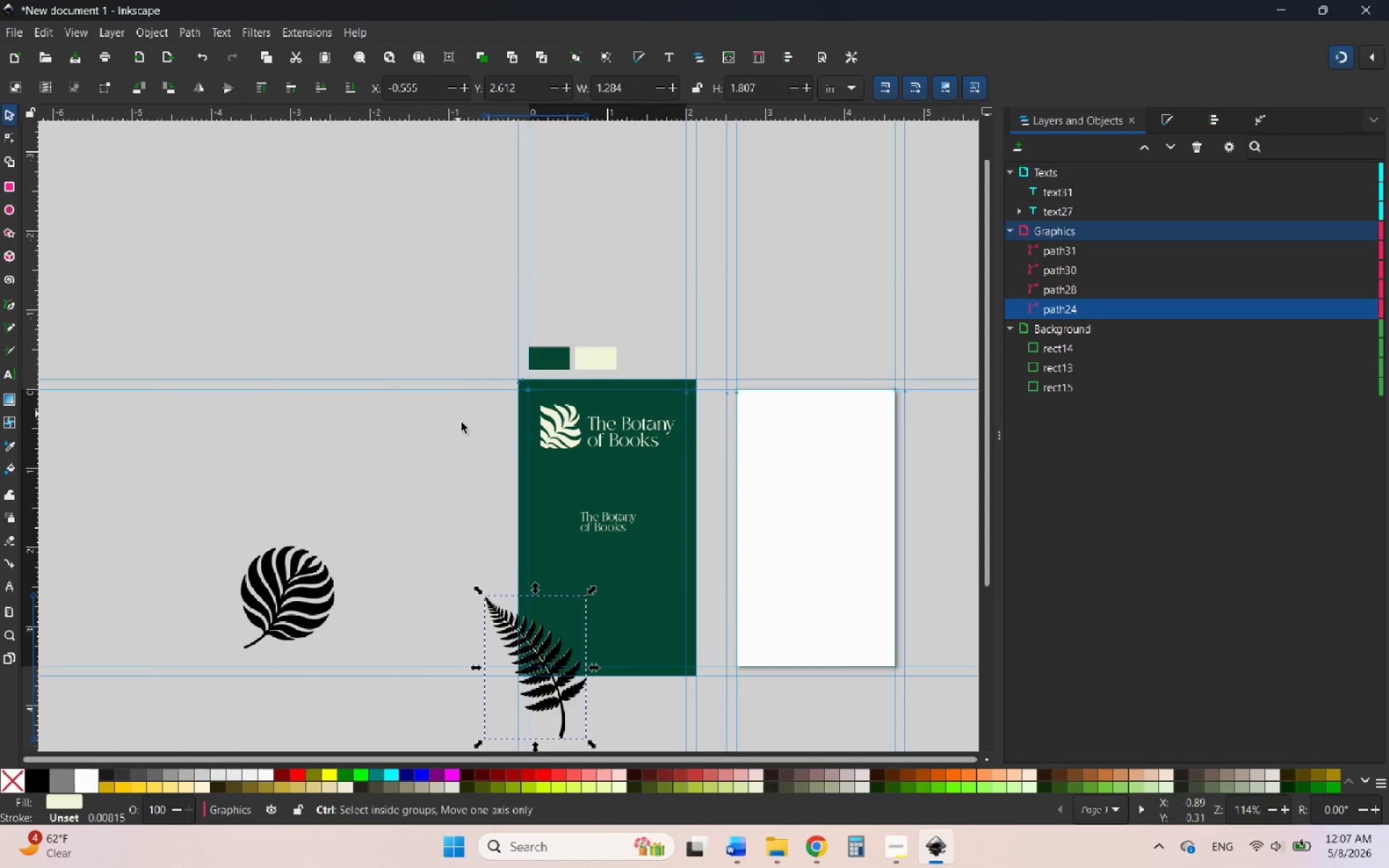 
hold_key(key=ControlLeft, duration=6.17)
scroll: coordinate [568, 686], scroll_direction: up, amount: 5.0
 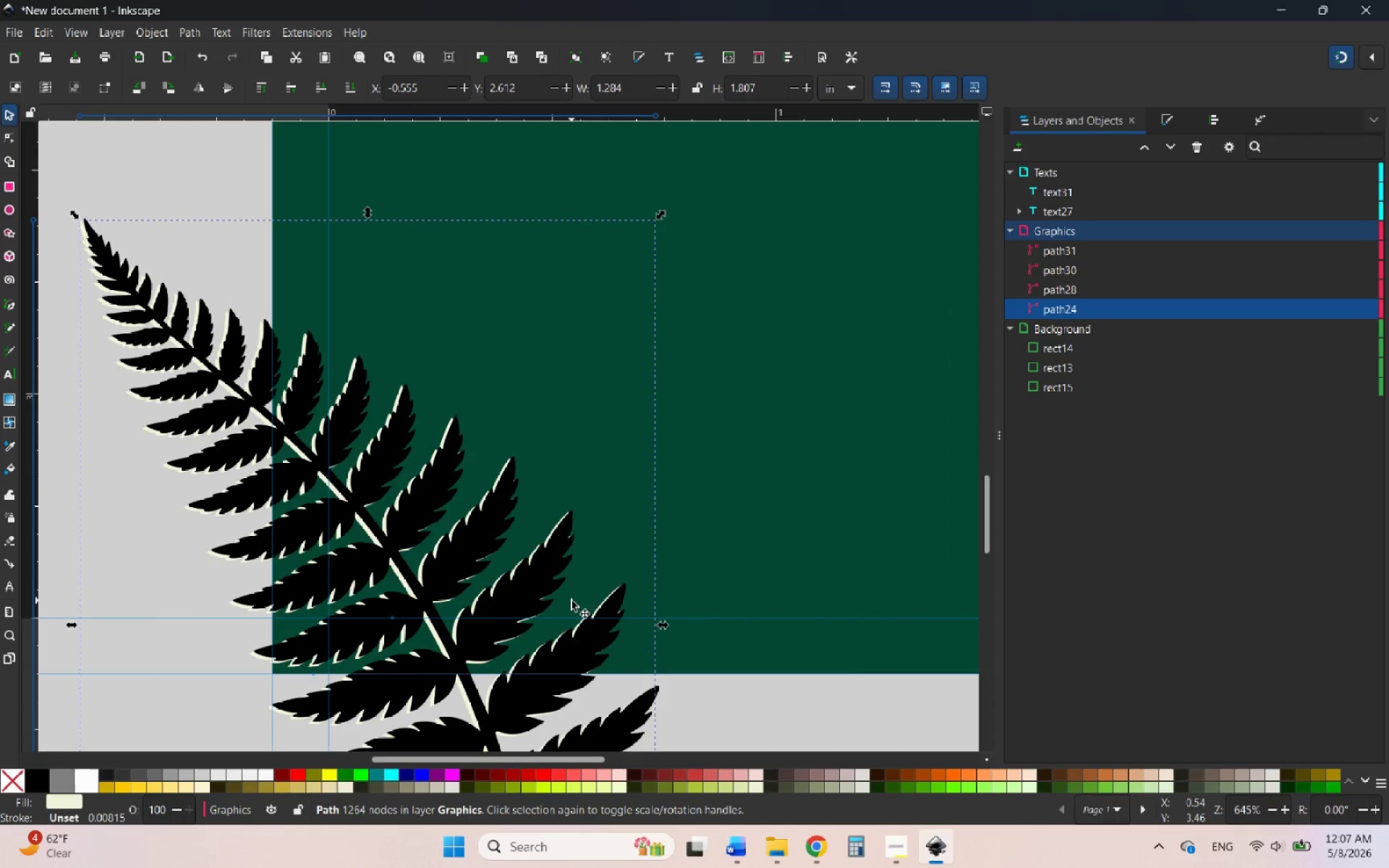 
scroll: coordinate [569, 518], scroll_direction: down, amount: 3.0
 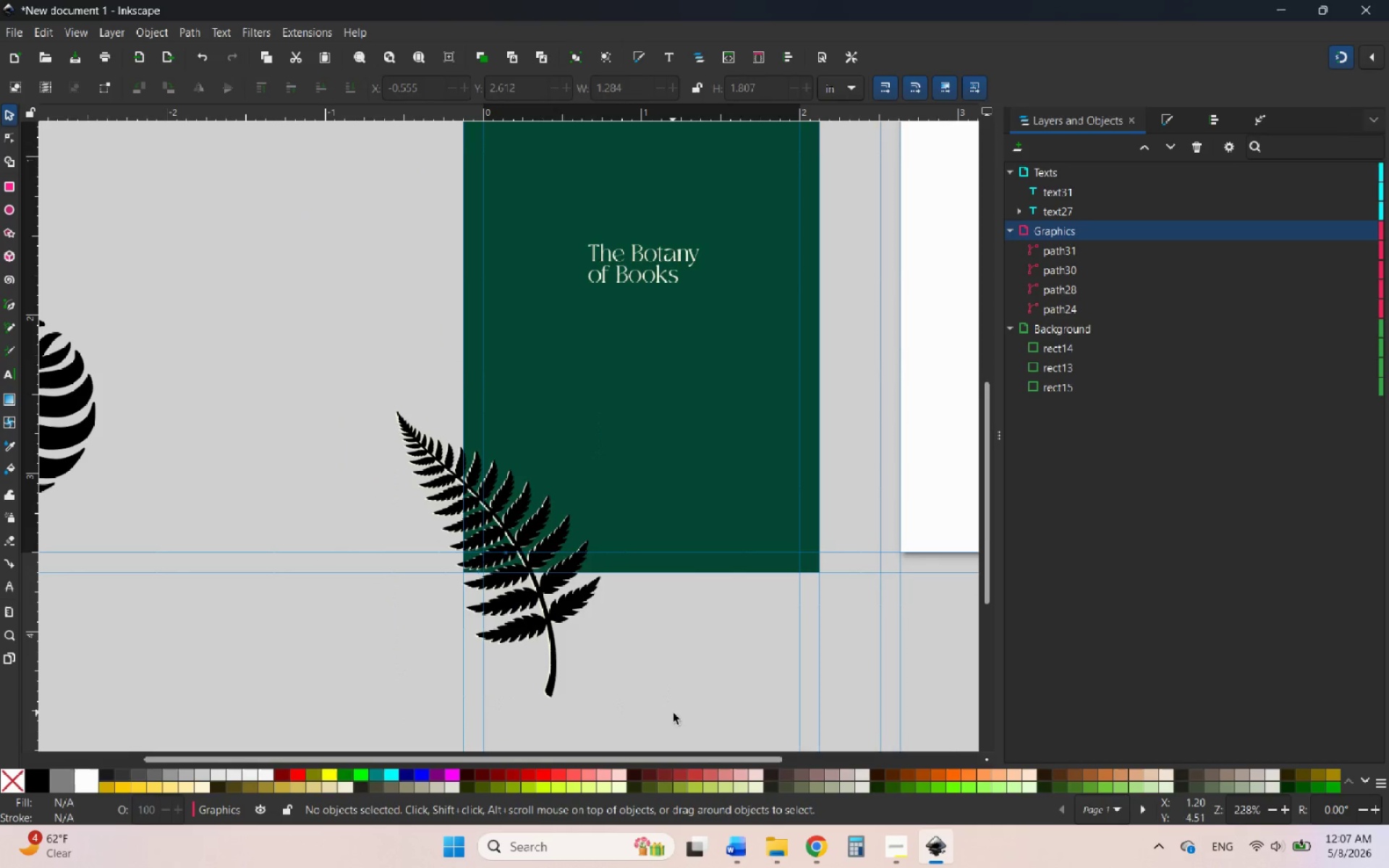 
left_click_drag(start_coordinate=[674, 715], to_coordinate=[416, 621])
 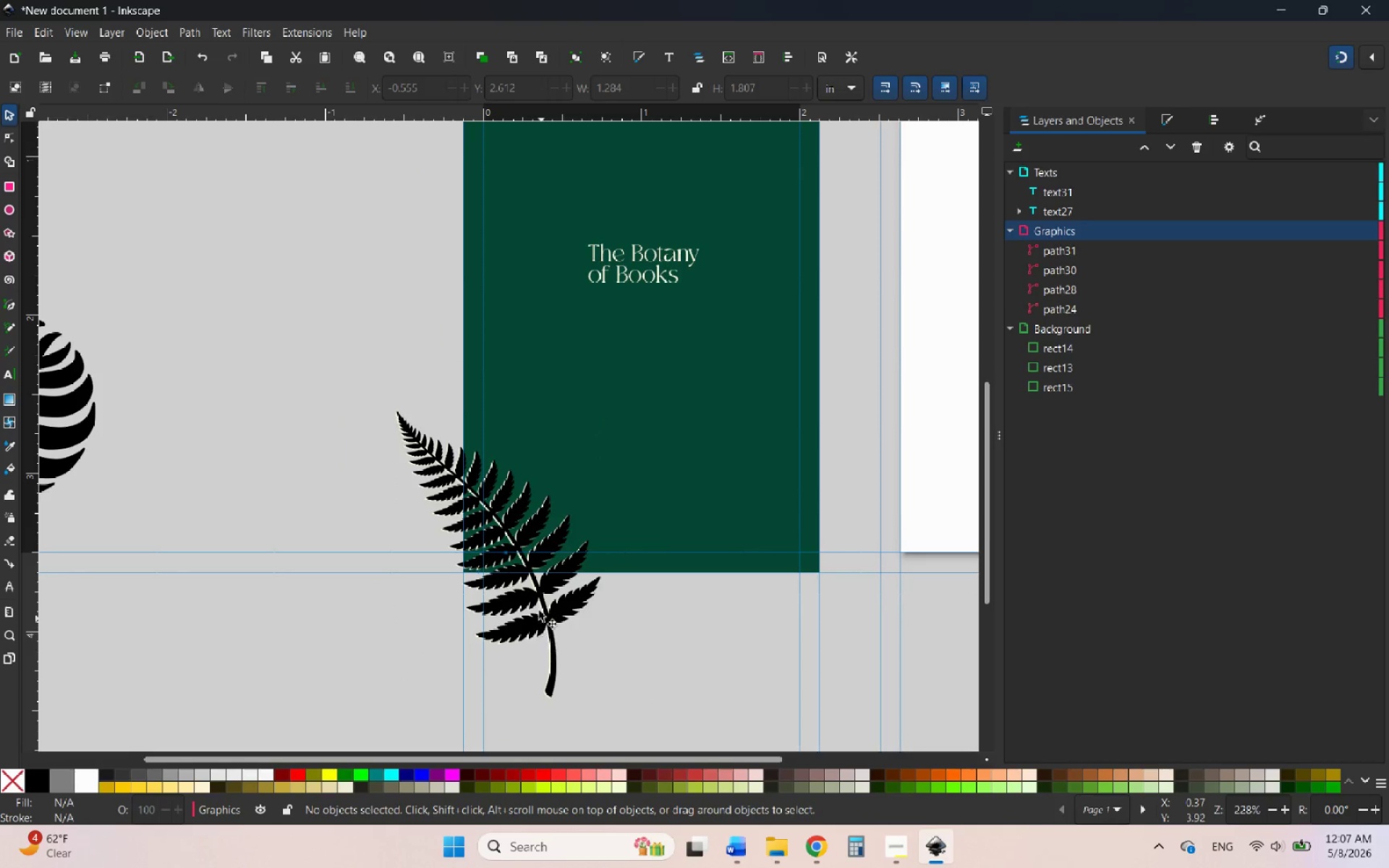 
hold_key(key=ControlLeft, duration=1.0)
scroll: coordinate [458, 485], scroll_direction: down, amount: 2.0
 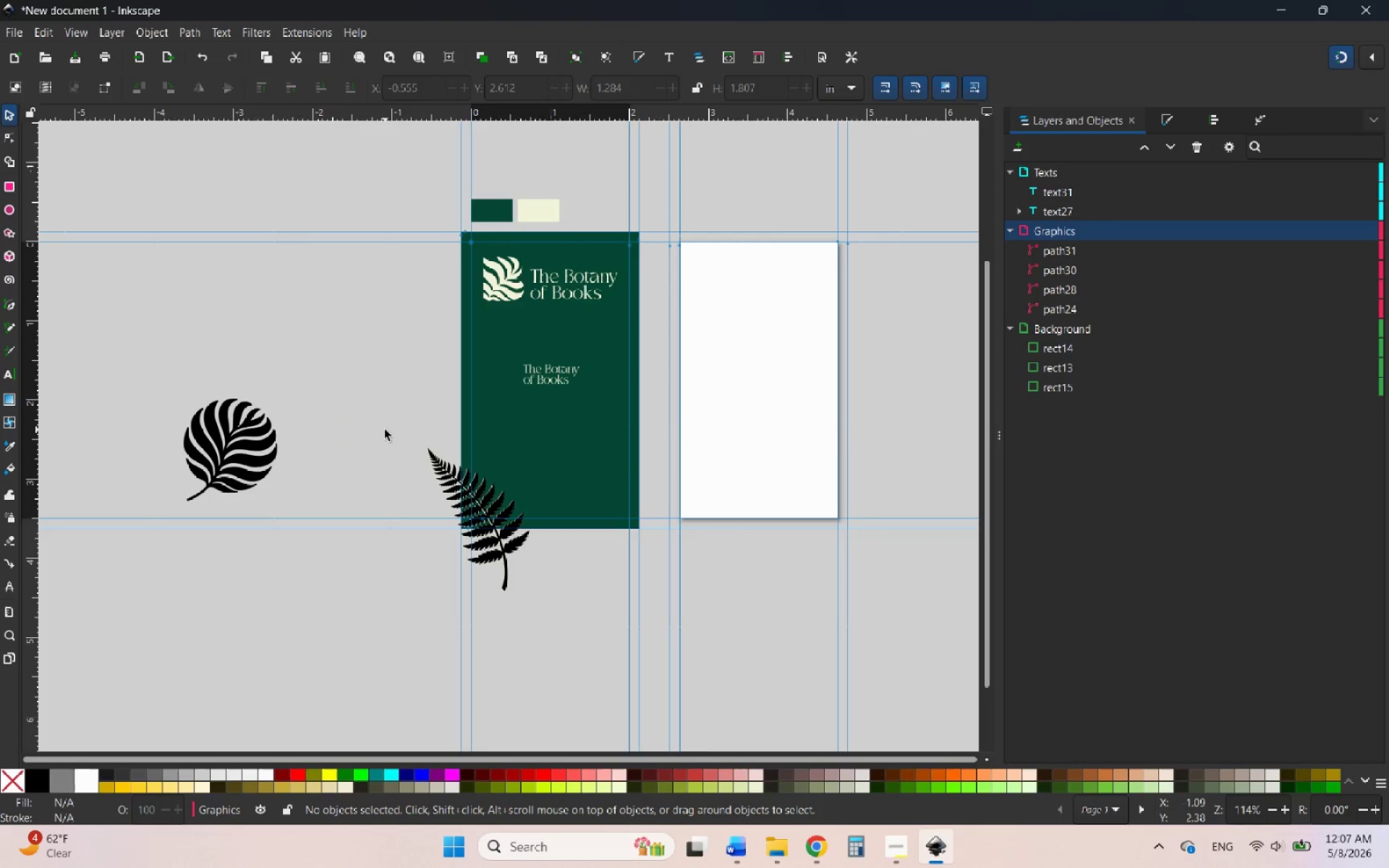 
left_click_drag(start_coordinate=[385, 430], to_coordinate=[558, 622])
 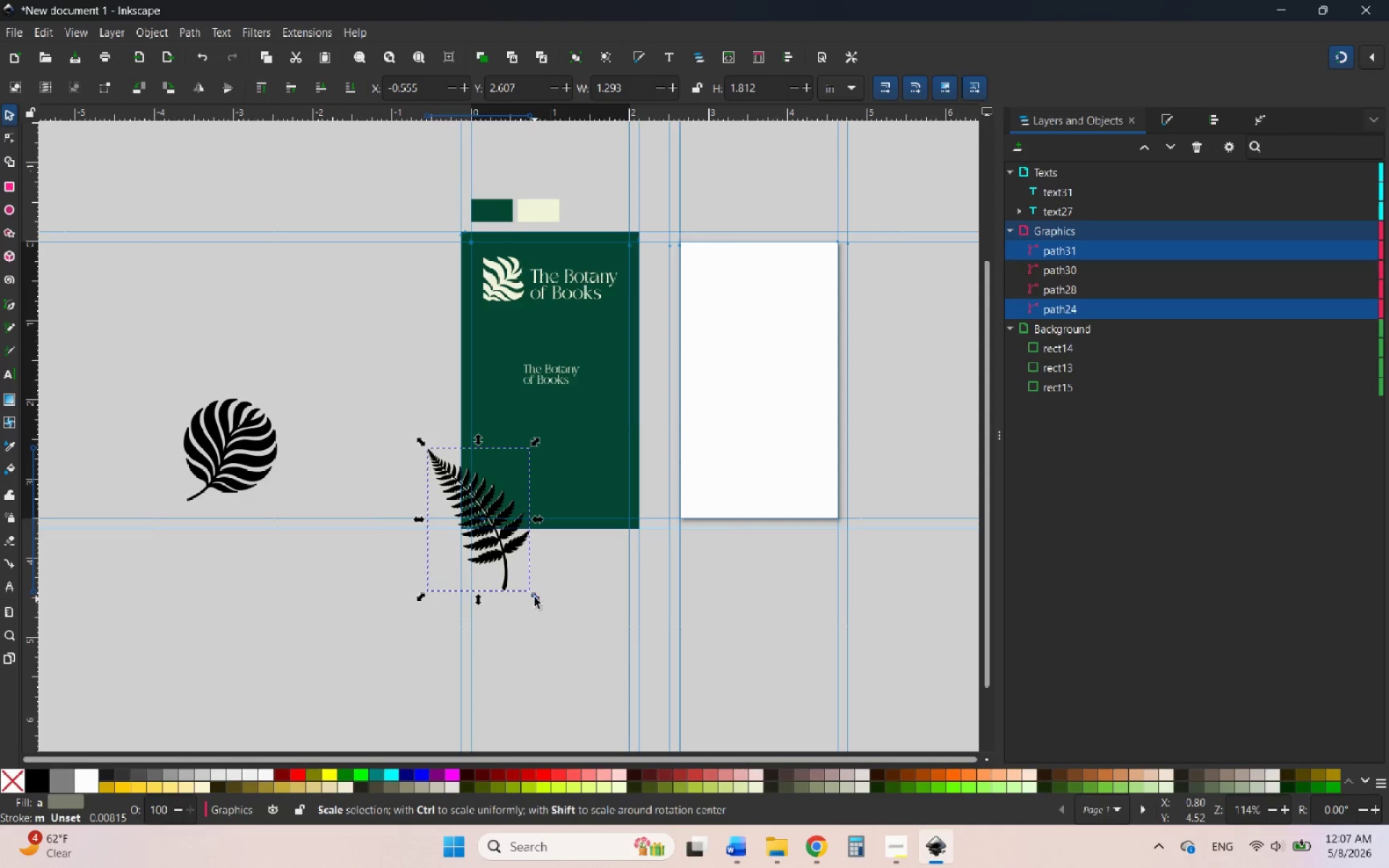 
left_click([532, 592])
 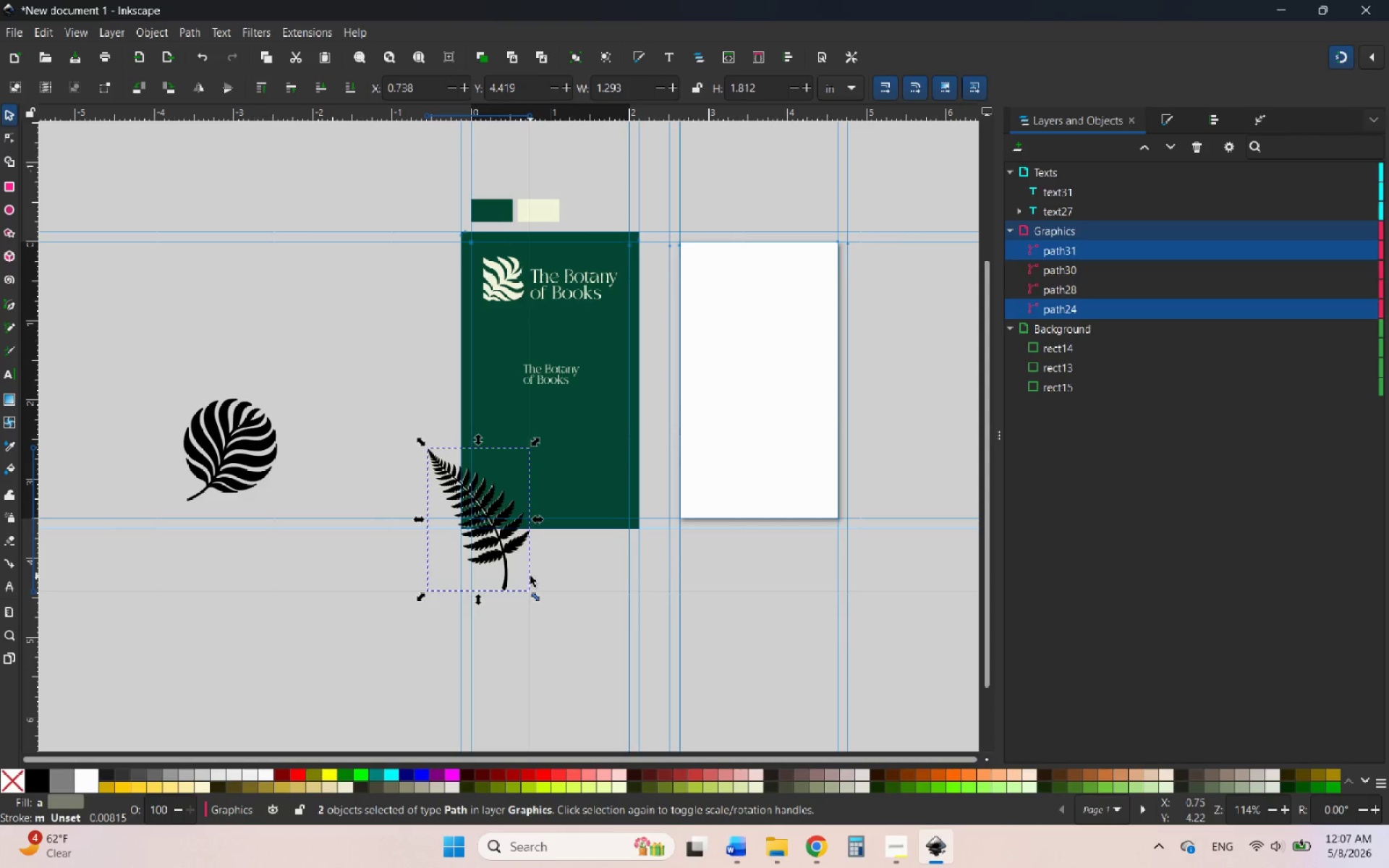 
left_click([528, 568])
 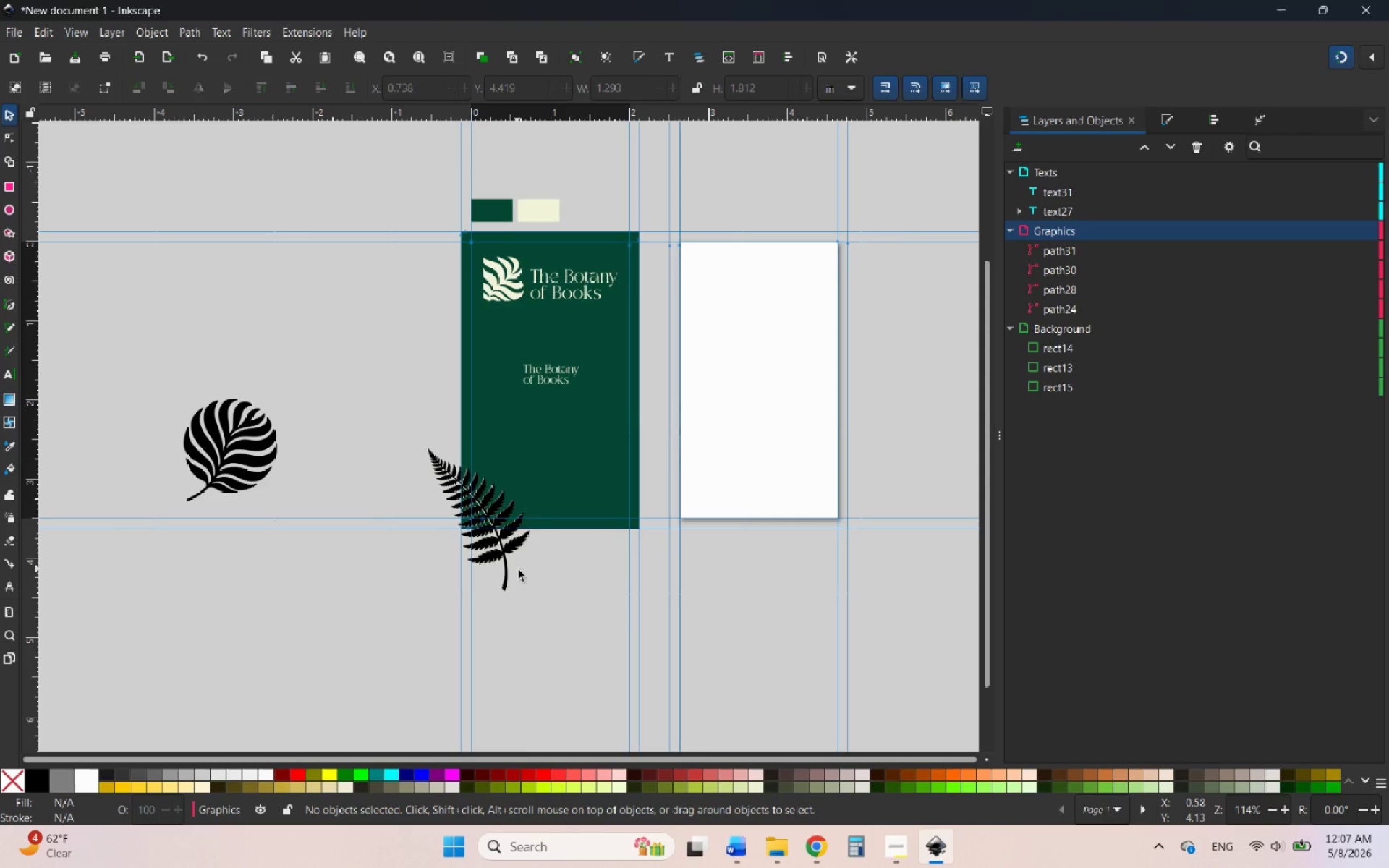 
hold_key(key=ControlLeft, duration=1.42)
scroll: coordinate [510, 567], scroll_direction: up, amount: 4.0
 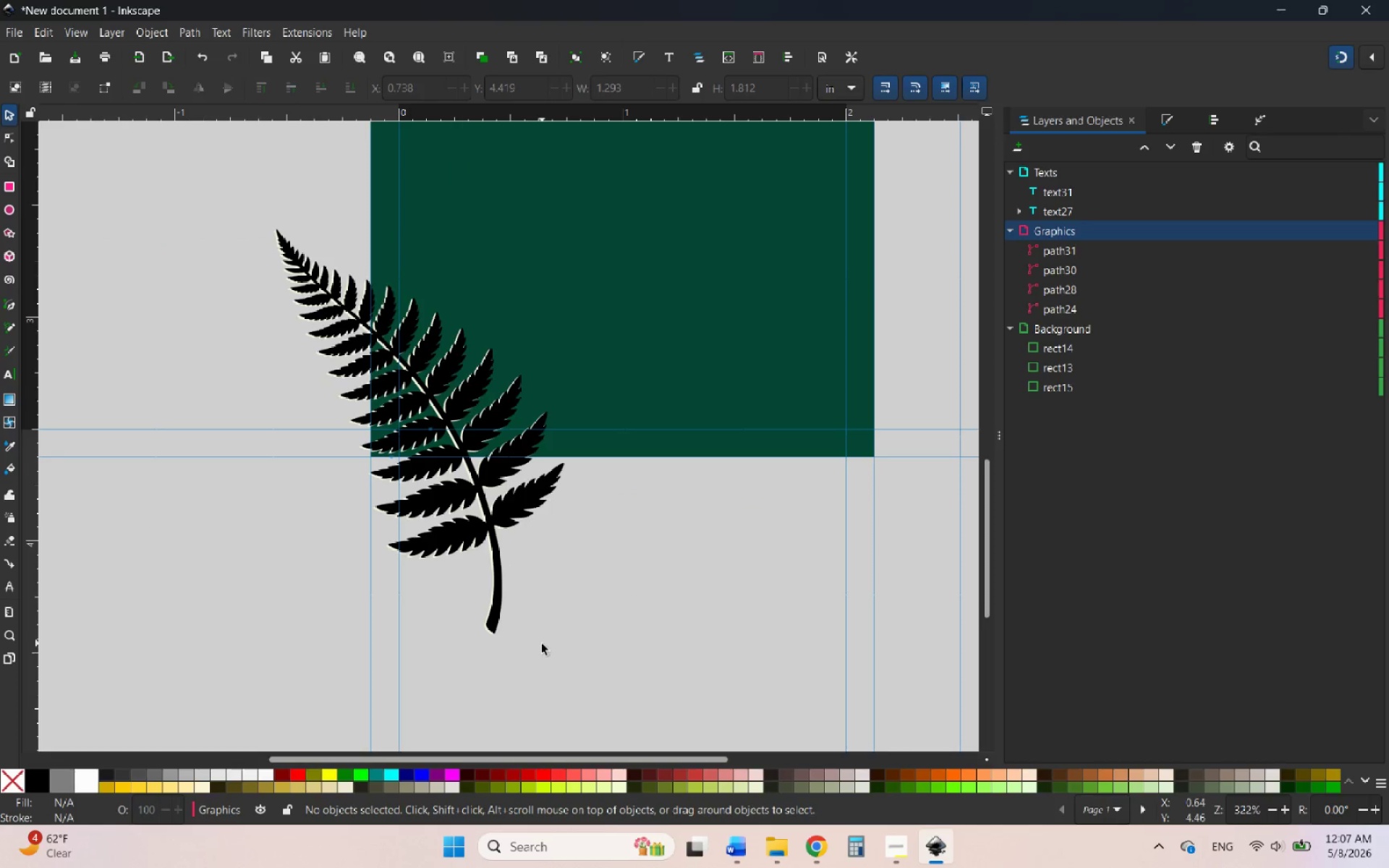 
hold_key(key=ControlLeft, duration=0.92)
scroll: coordinate [458, 438], scroll_direction: up, amount: 5.0
 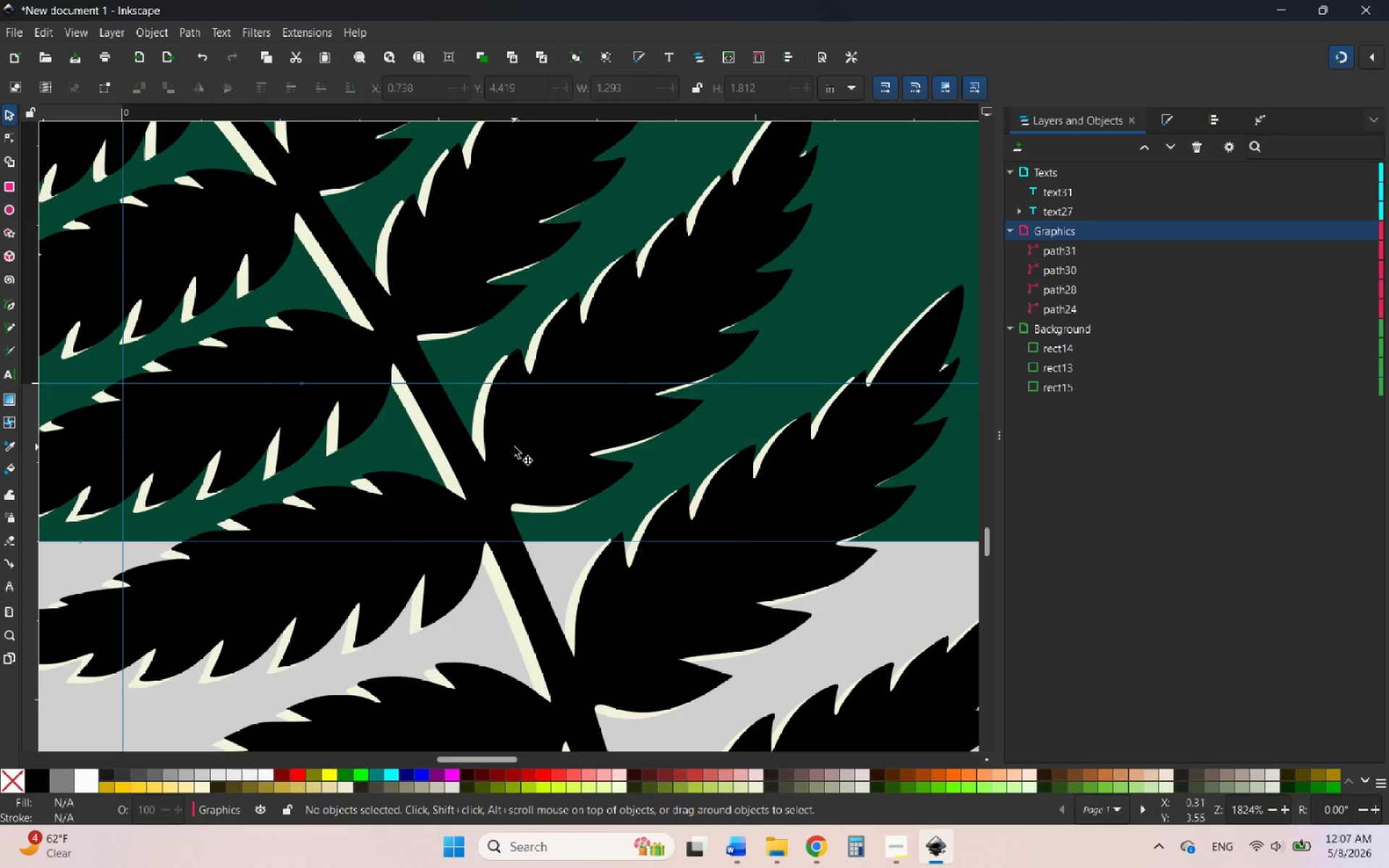 
left_click([514, 447])
 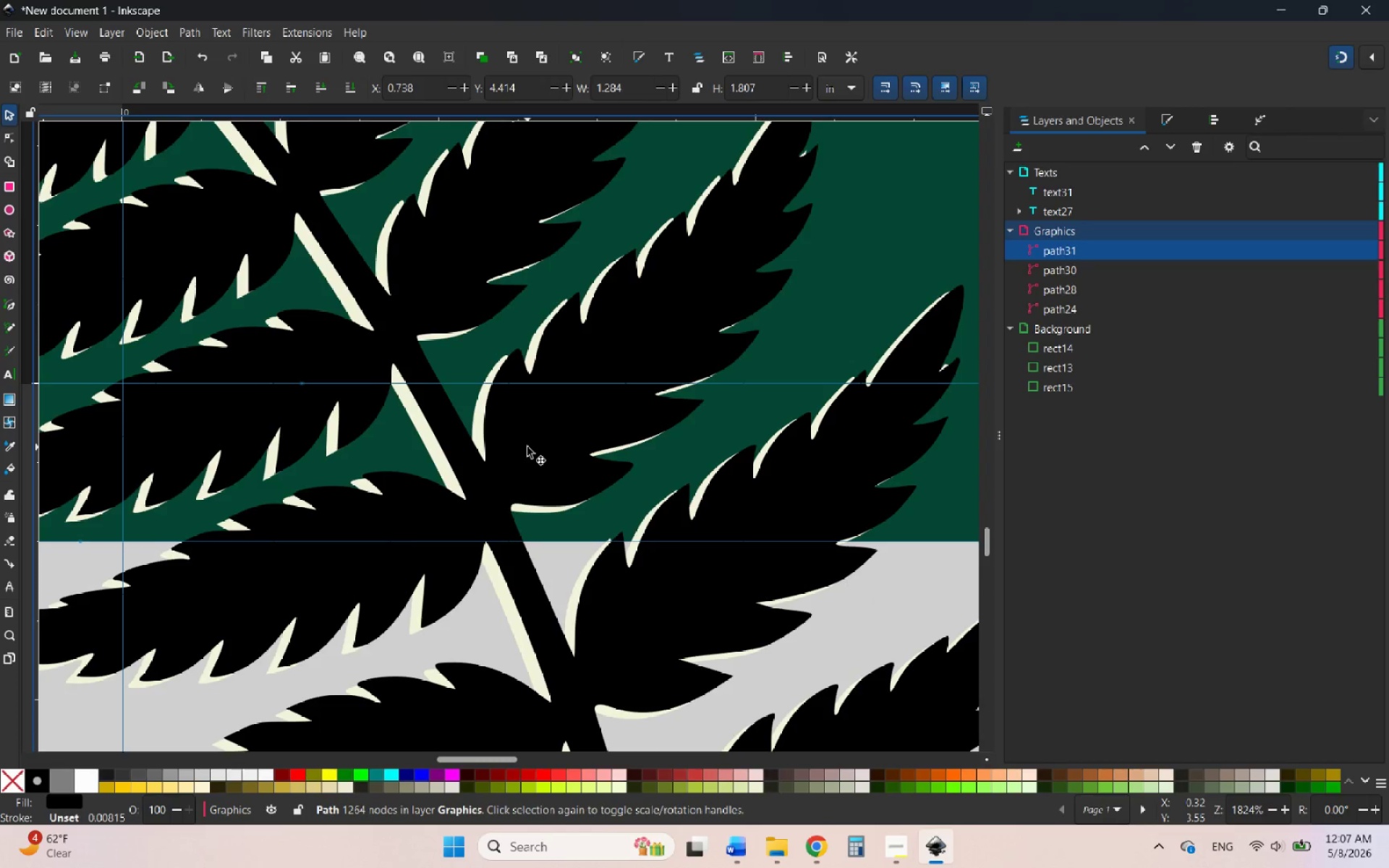 
left_click_drag(start_coordinate=[527, 447], to_coordinate=[521, 432])
 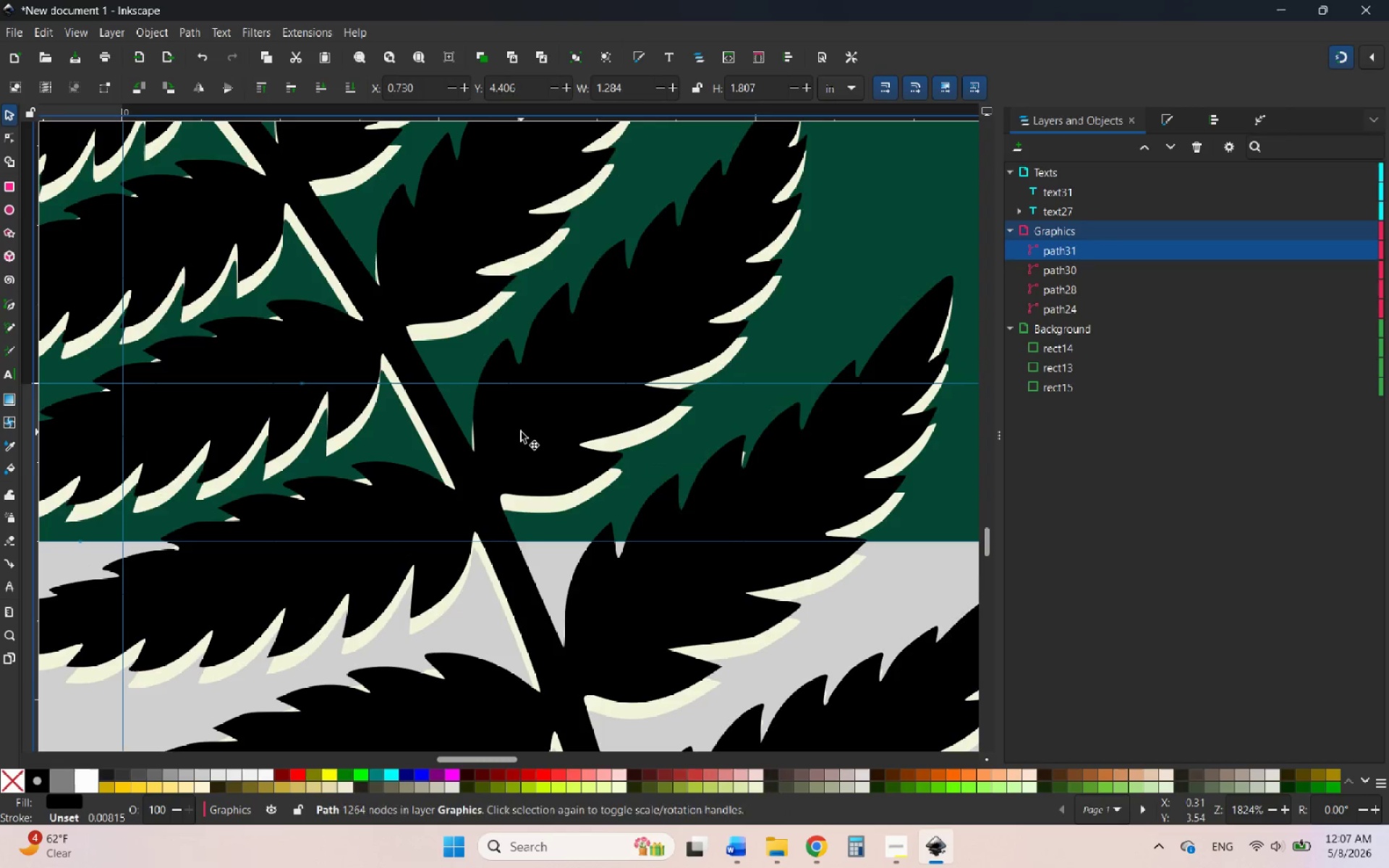 
hold_key(key=ControlLeft, duration=3.42)
scroll: coordinate [520, 396], scroll_direction: down, amount: 3.0
 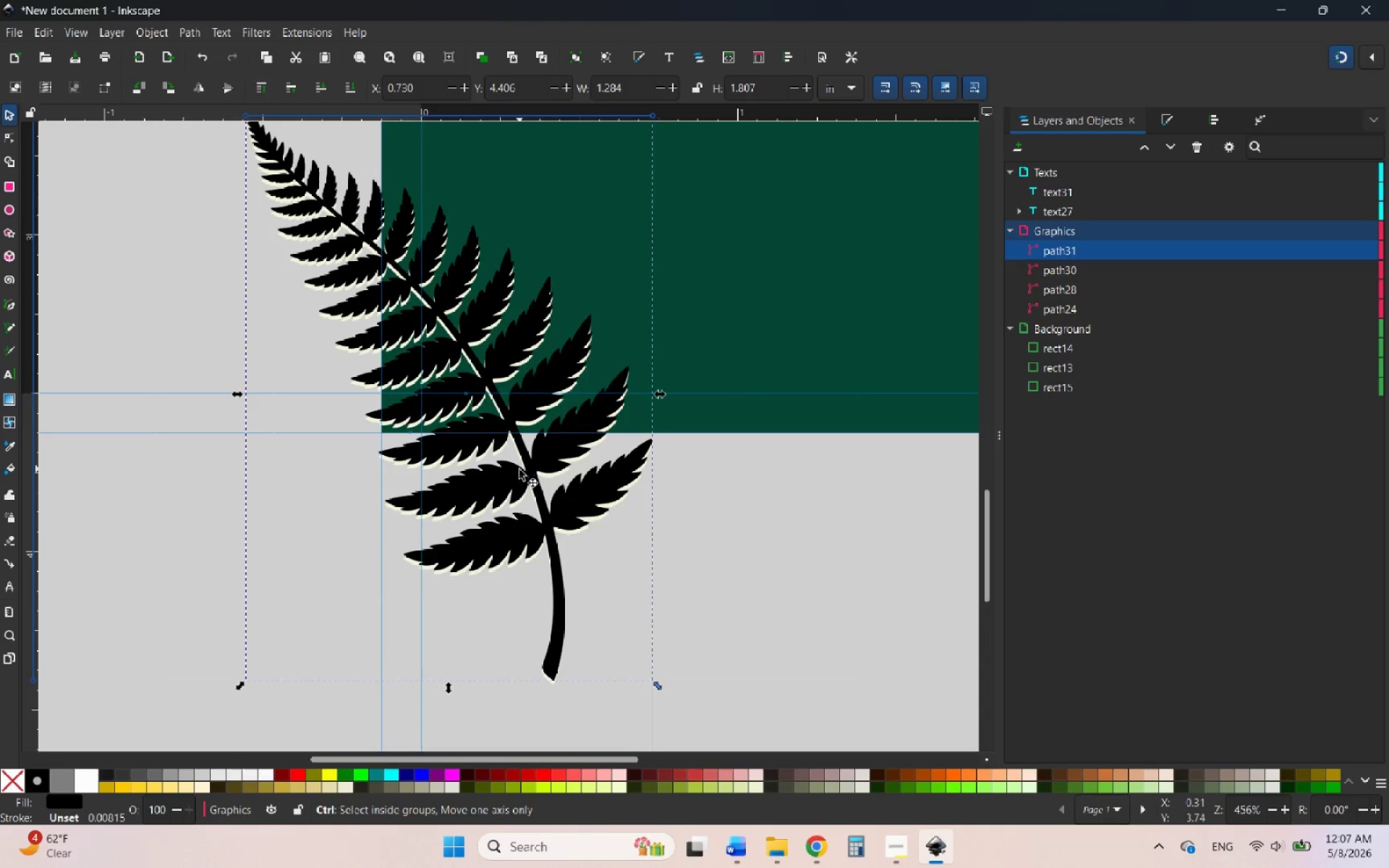 
scroll: coordinate [540, 501], scroll_direction: up, amount: 6.0
 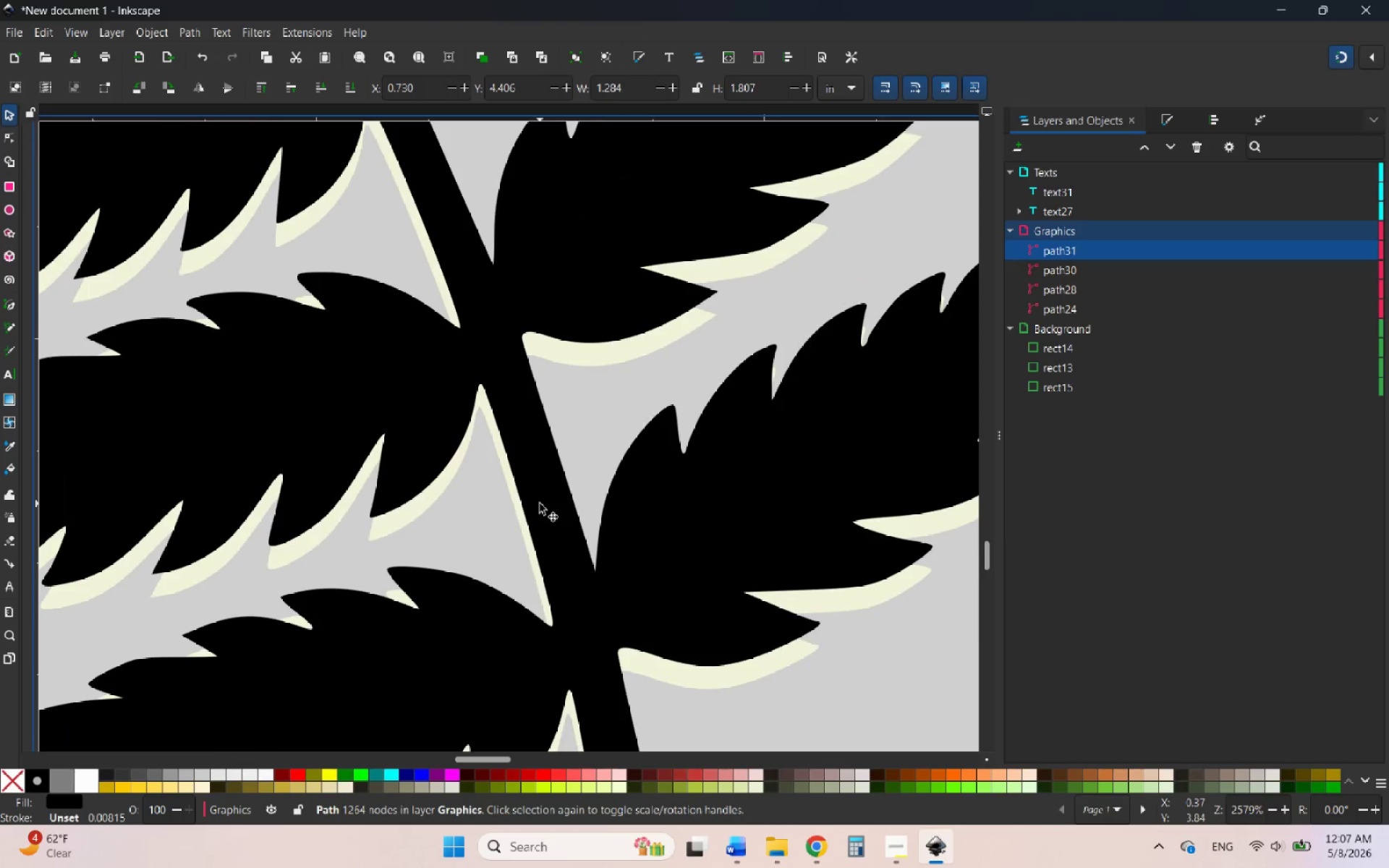 
left_click_drag(start_coordinate=[540, 503], to_coordinate=[566, 506])
 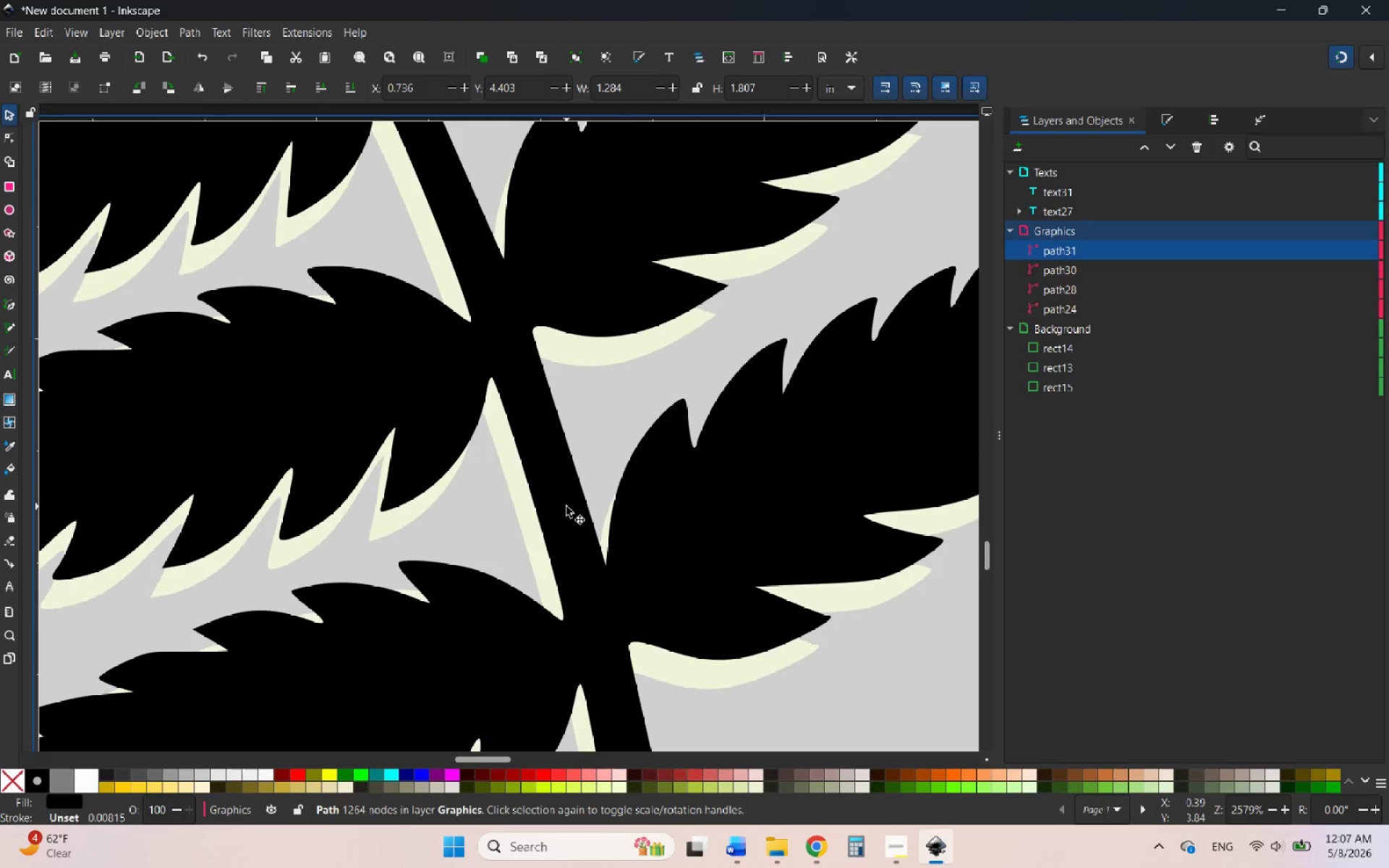 
hold_key(key=ControlLeft, duration=1.52)
scroll: coordinate [569, 529], scroll_direction: down, amount: 7.0
 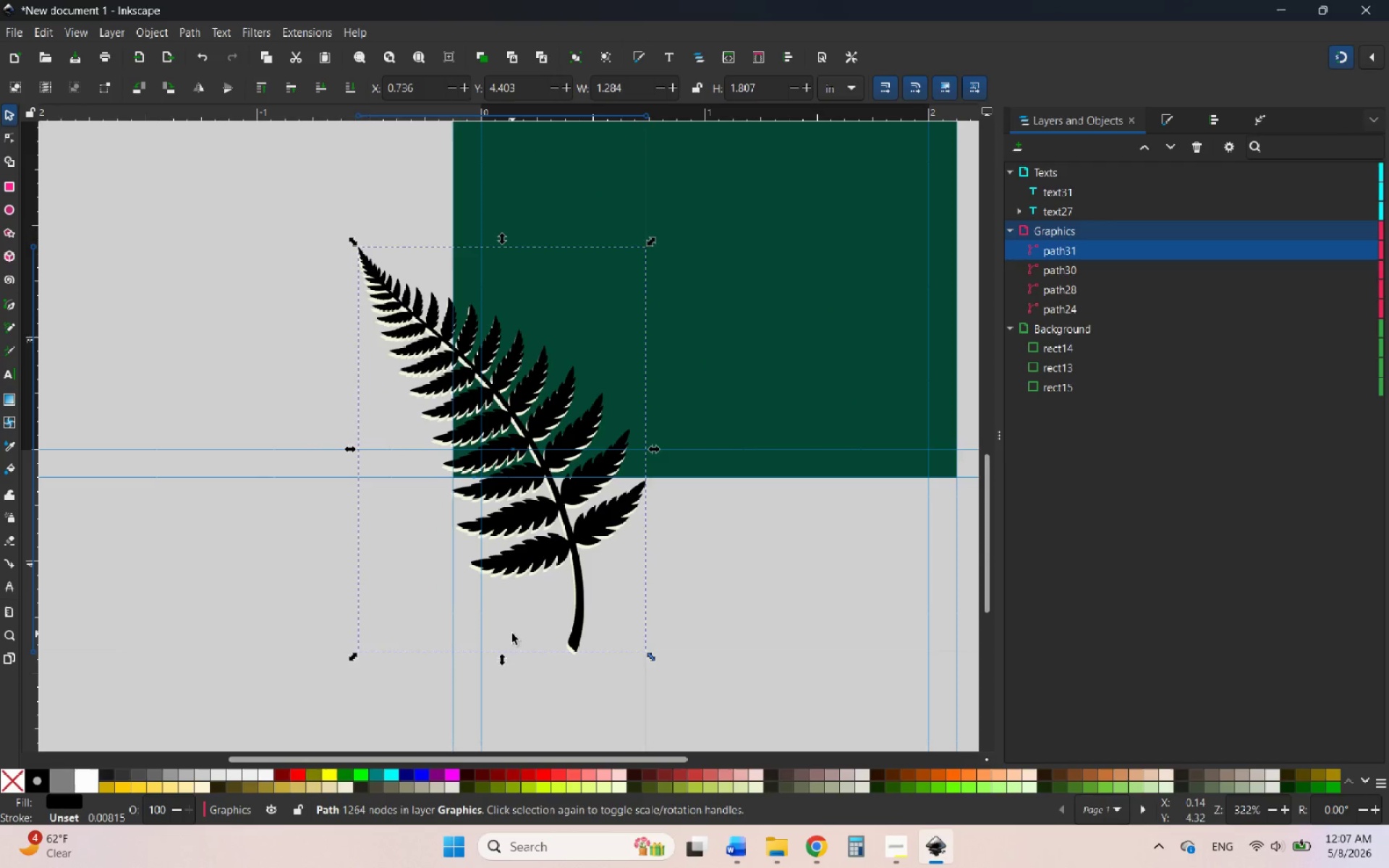 
left_click([823, 843])
 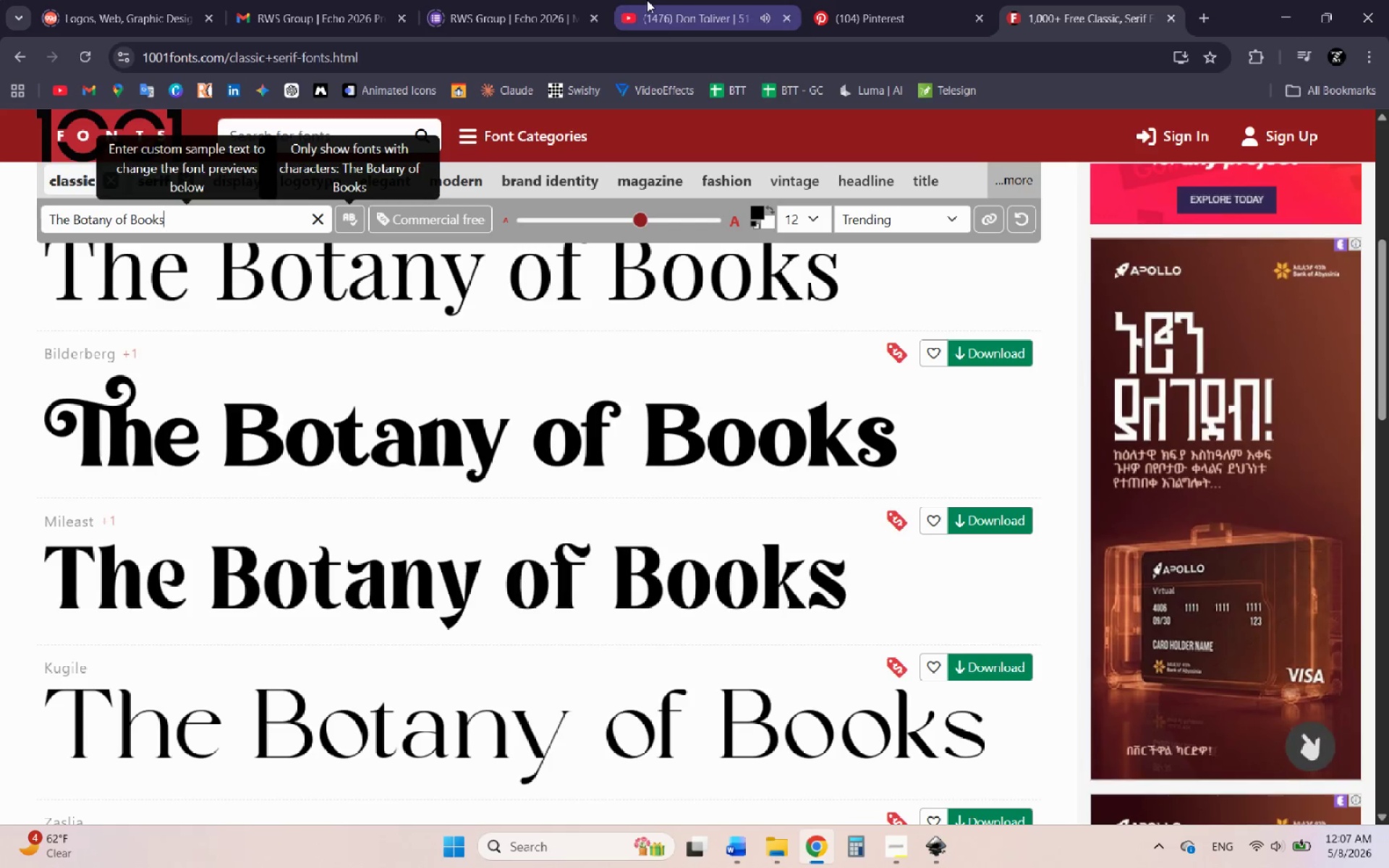 
left_click([664, 0])
 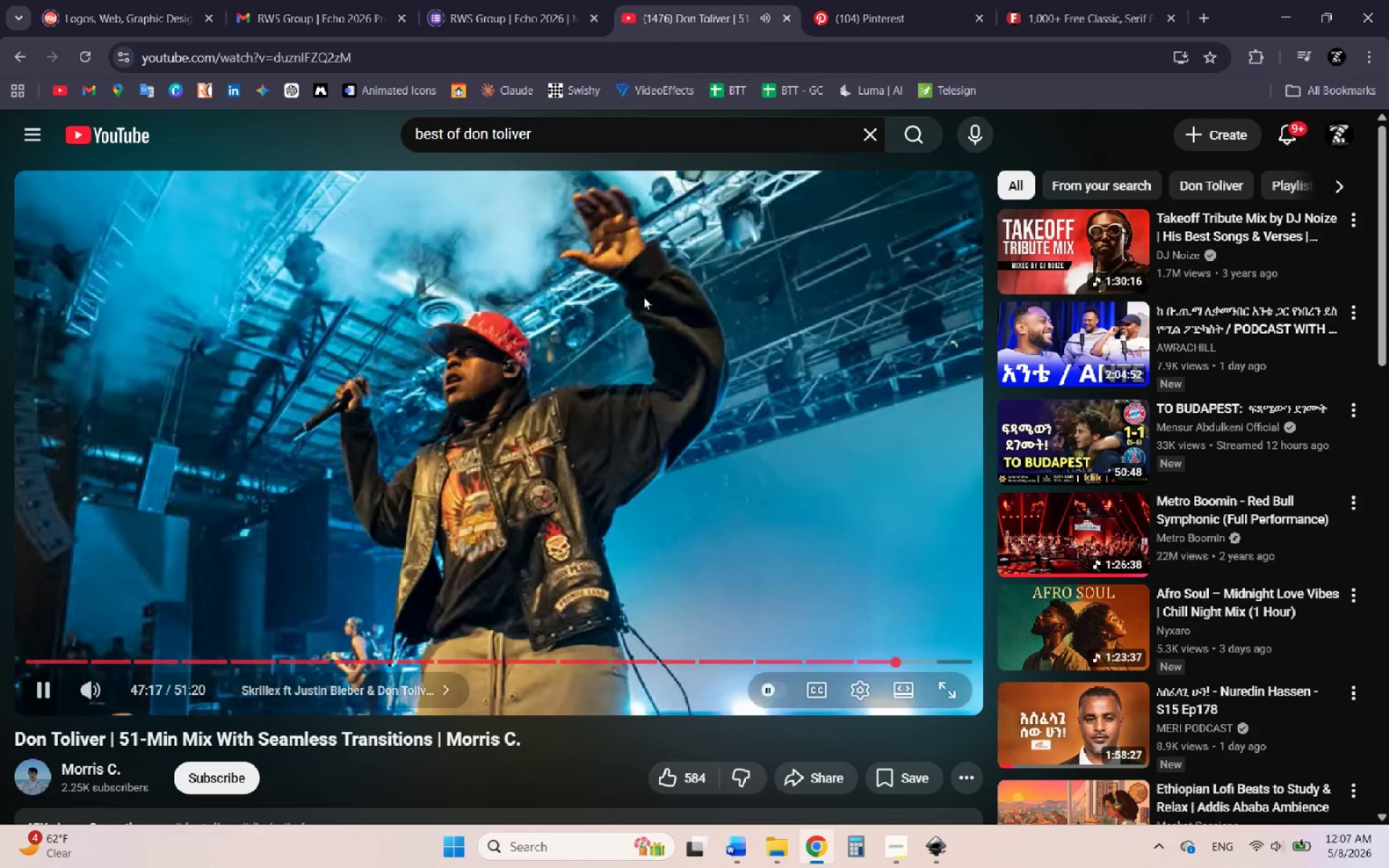 
left_click([640, 303])
 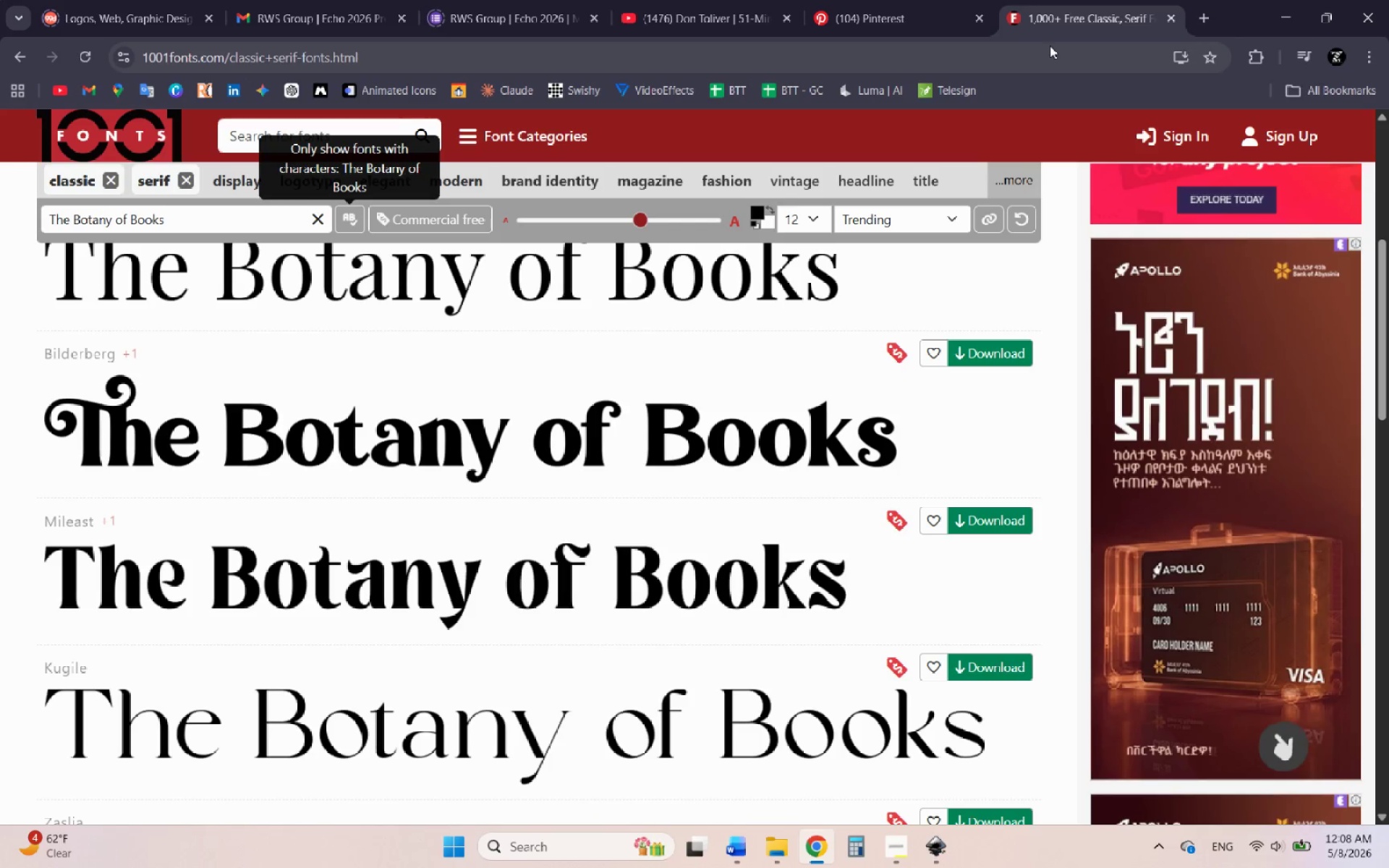 
wait(21.28)
 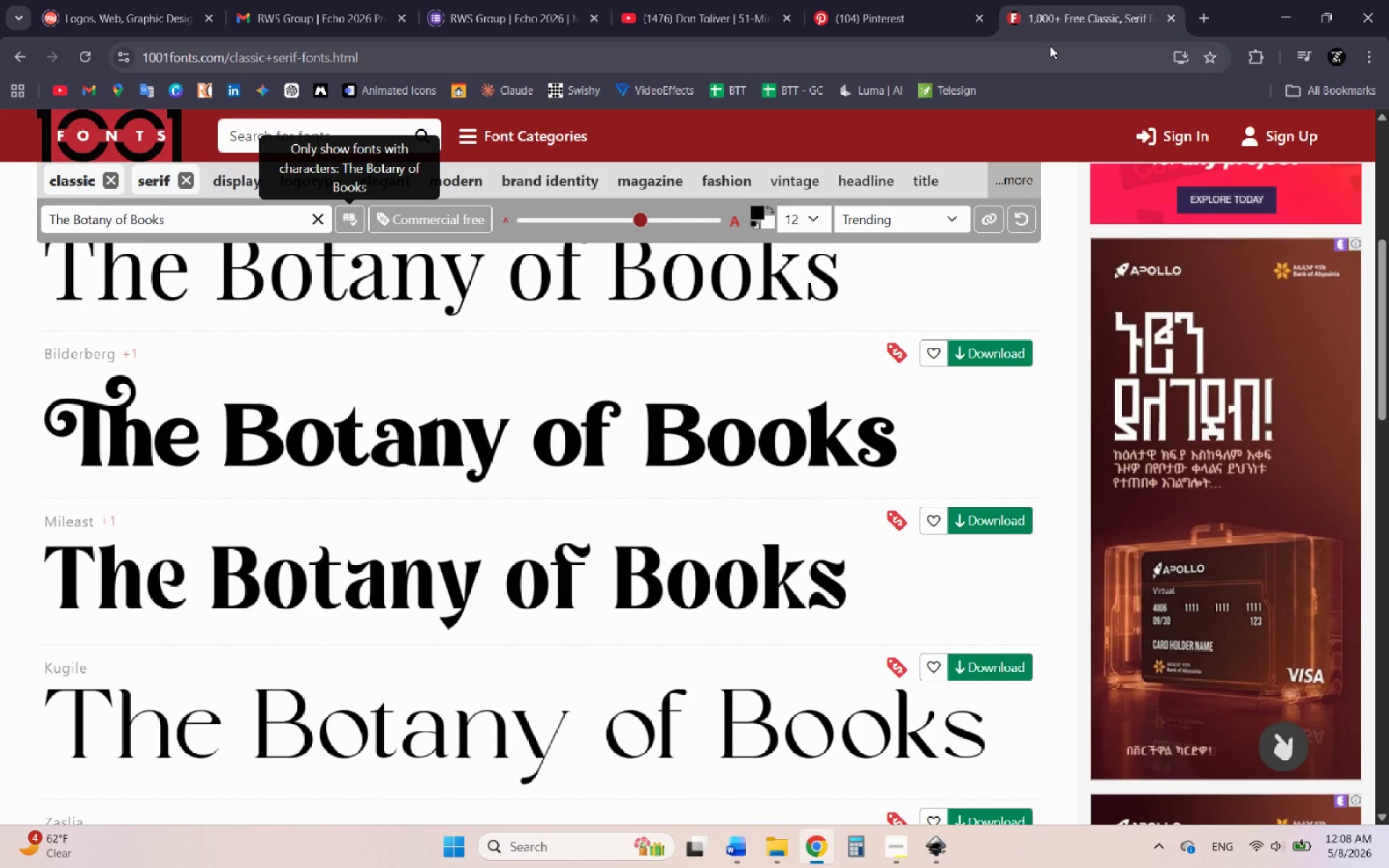 
left_click([1275, 20])
 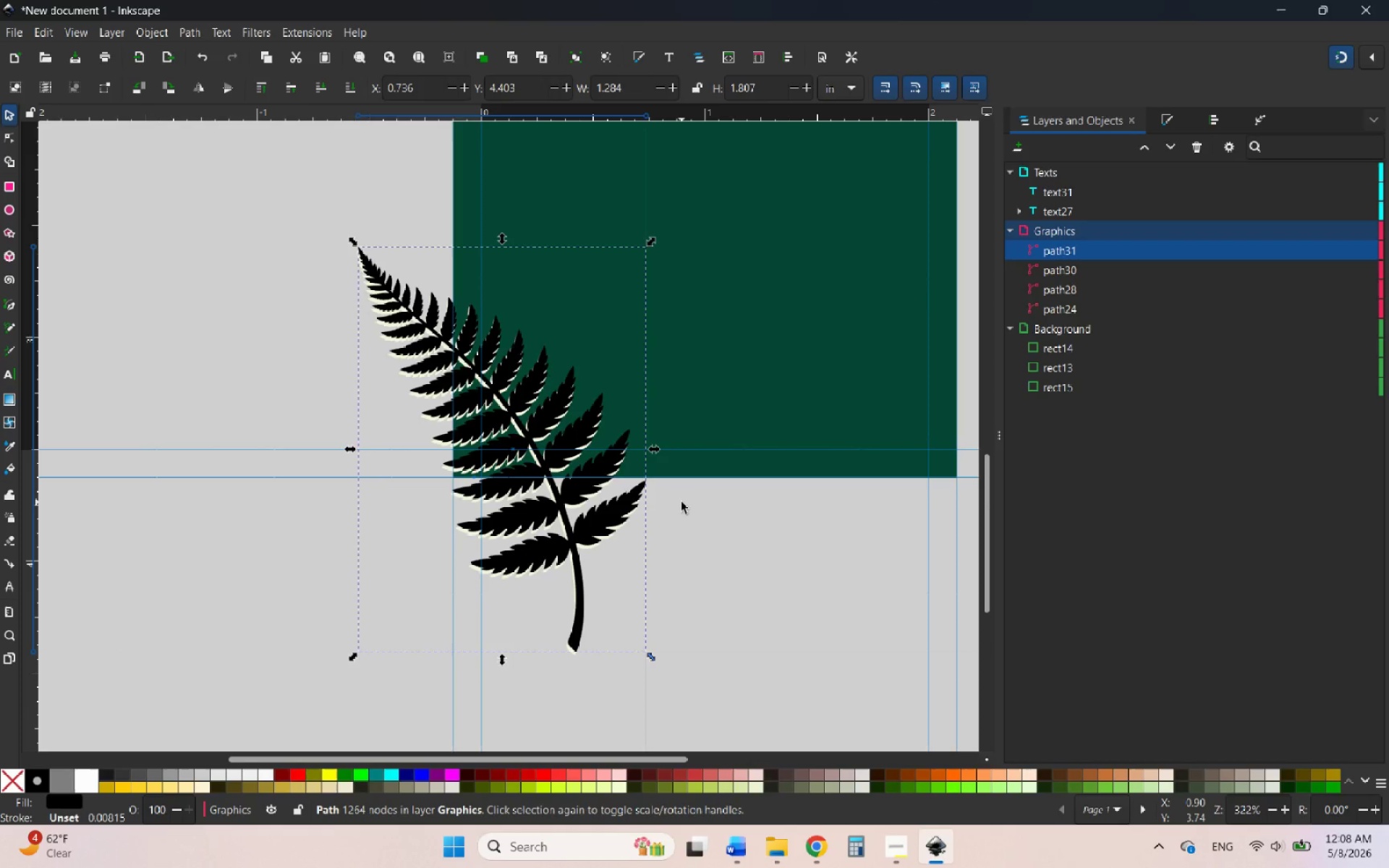 
wait(6.05)
 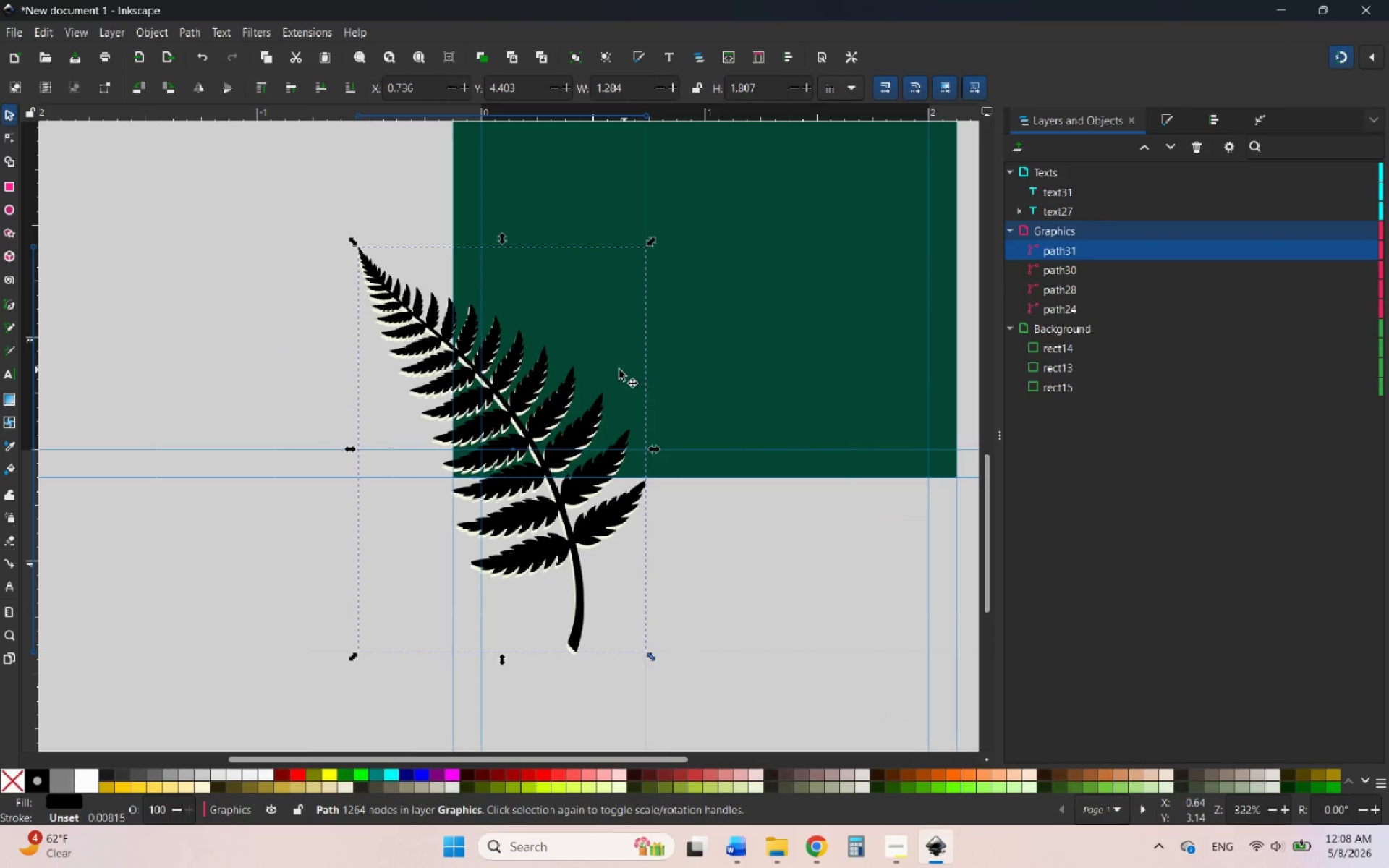 
left_click([682, 564])
 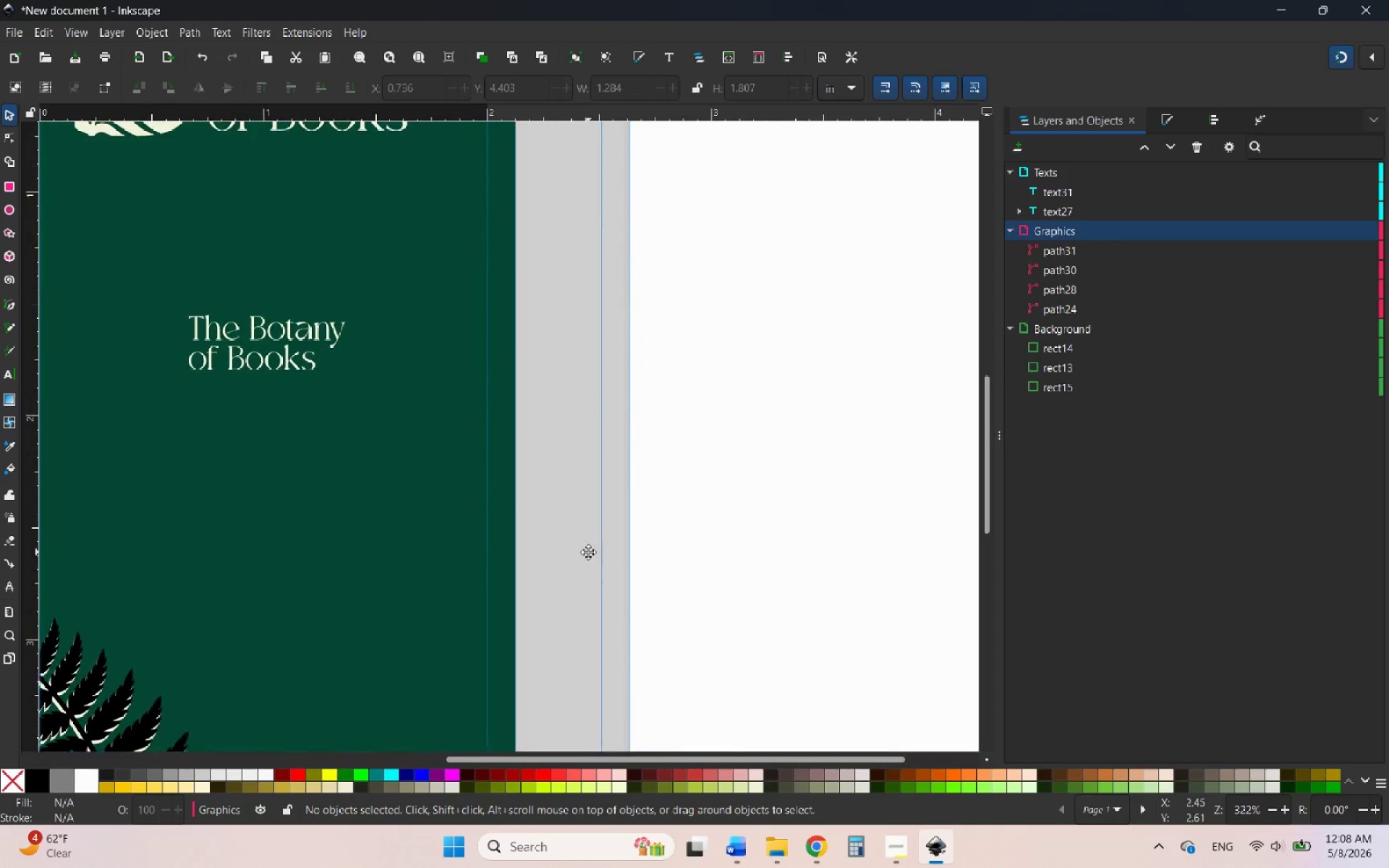 
wait(20.14)
 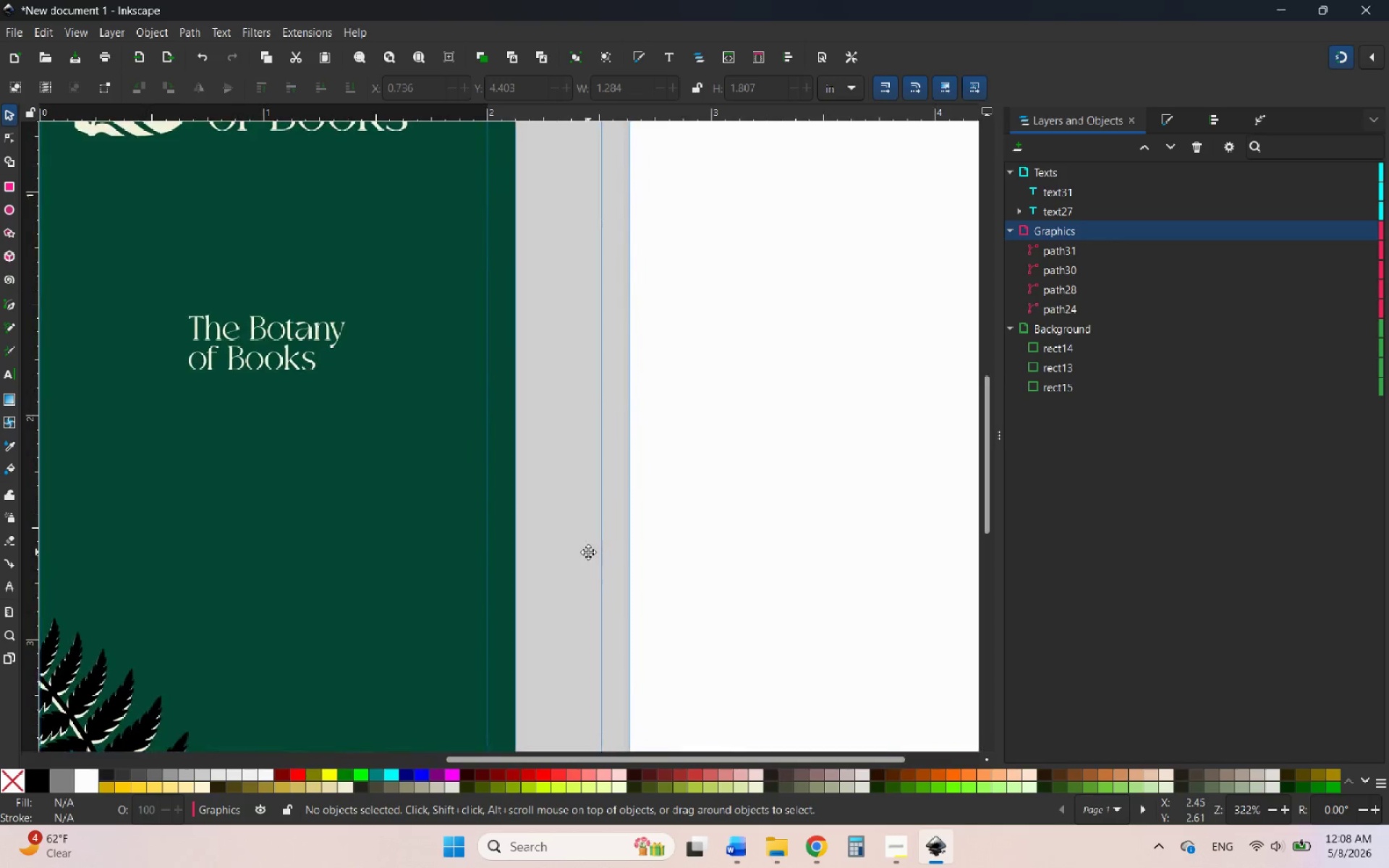 
left_click([445, 604])
 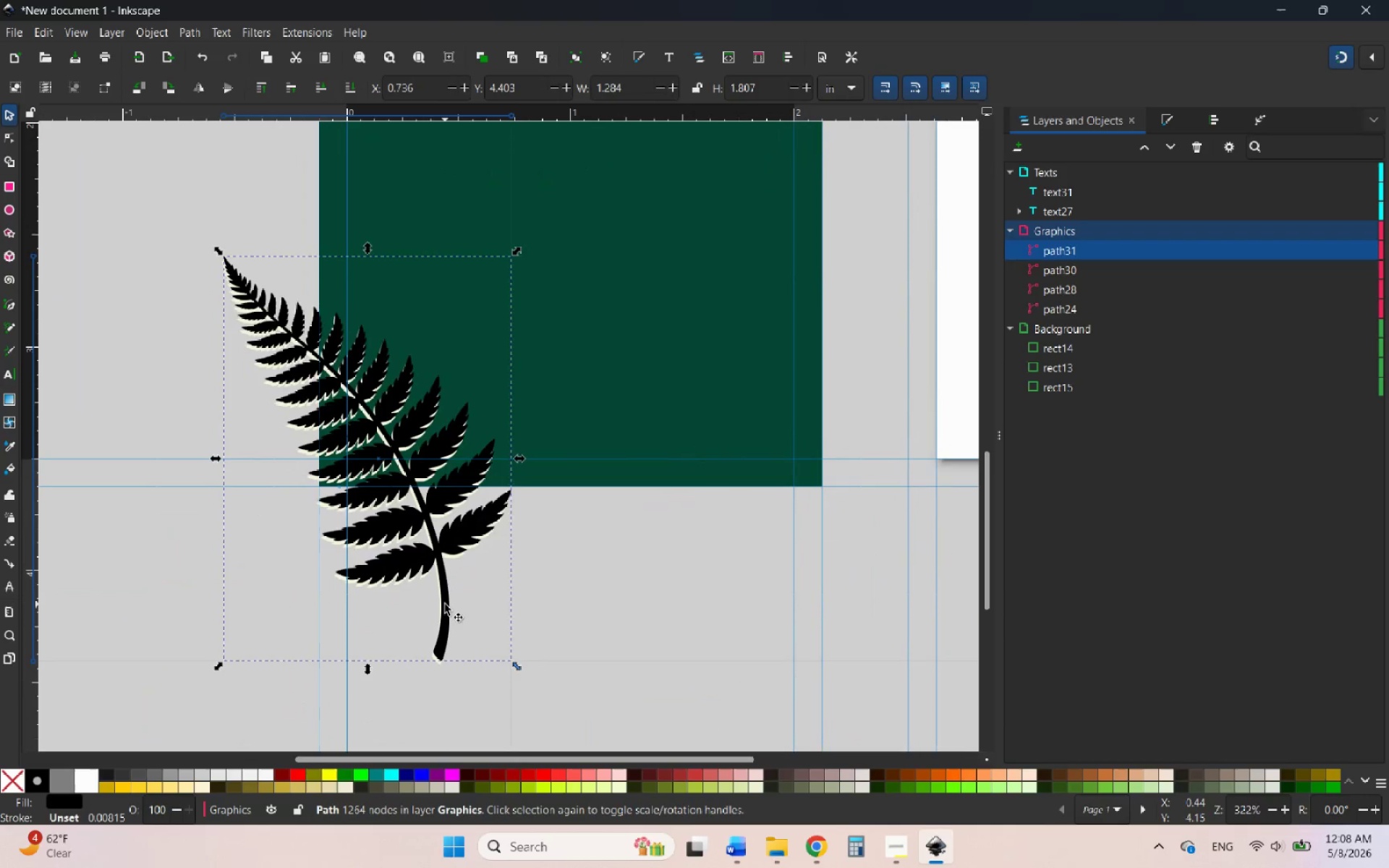 
left_click([445, 604])
 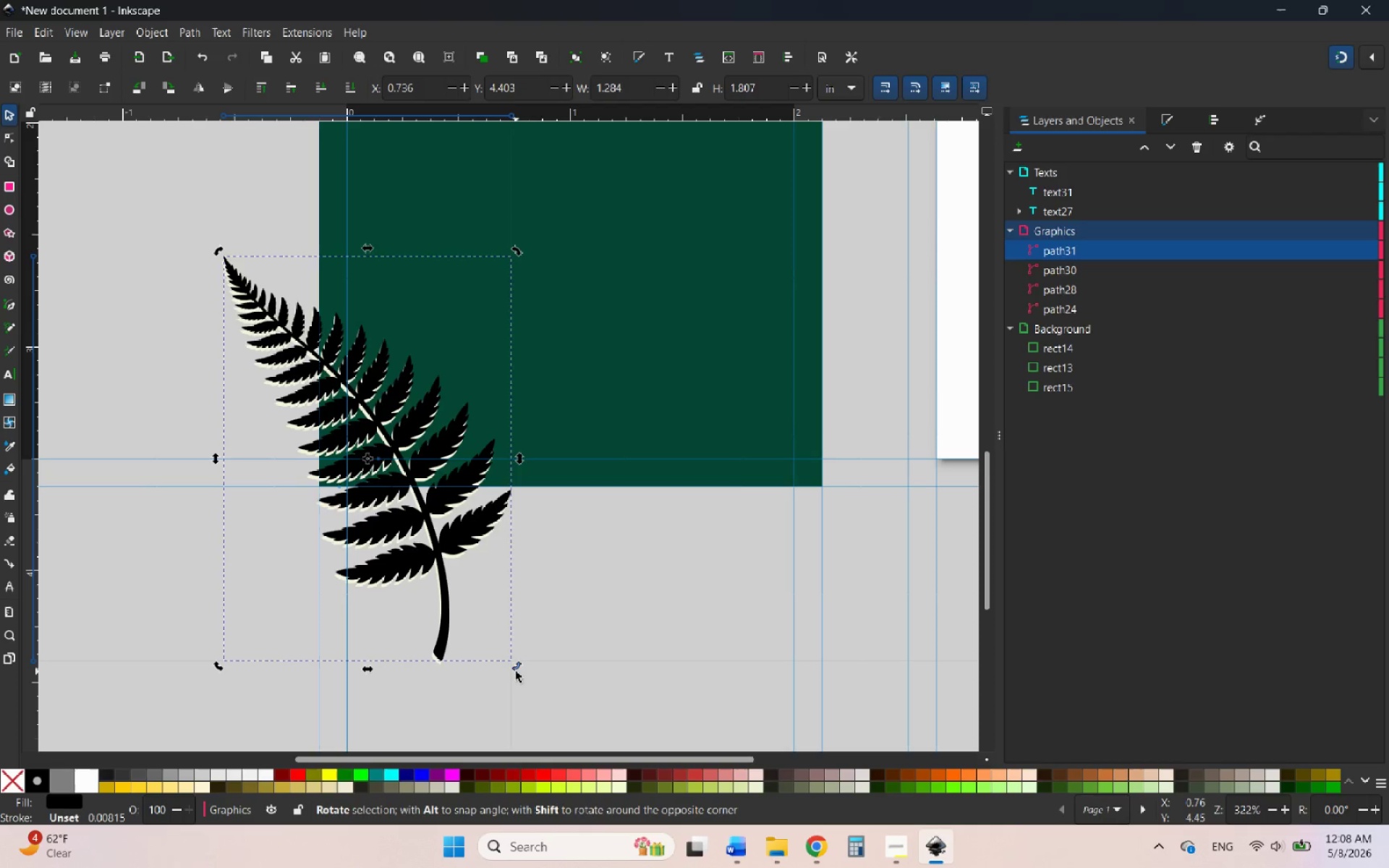 
left_click_drag(start_coordinate=[516, 671], to_coordinate=[443, 702])
 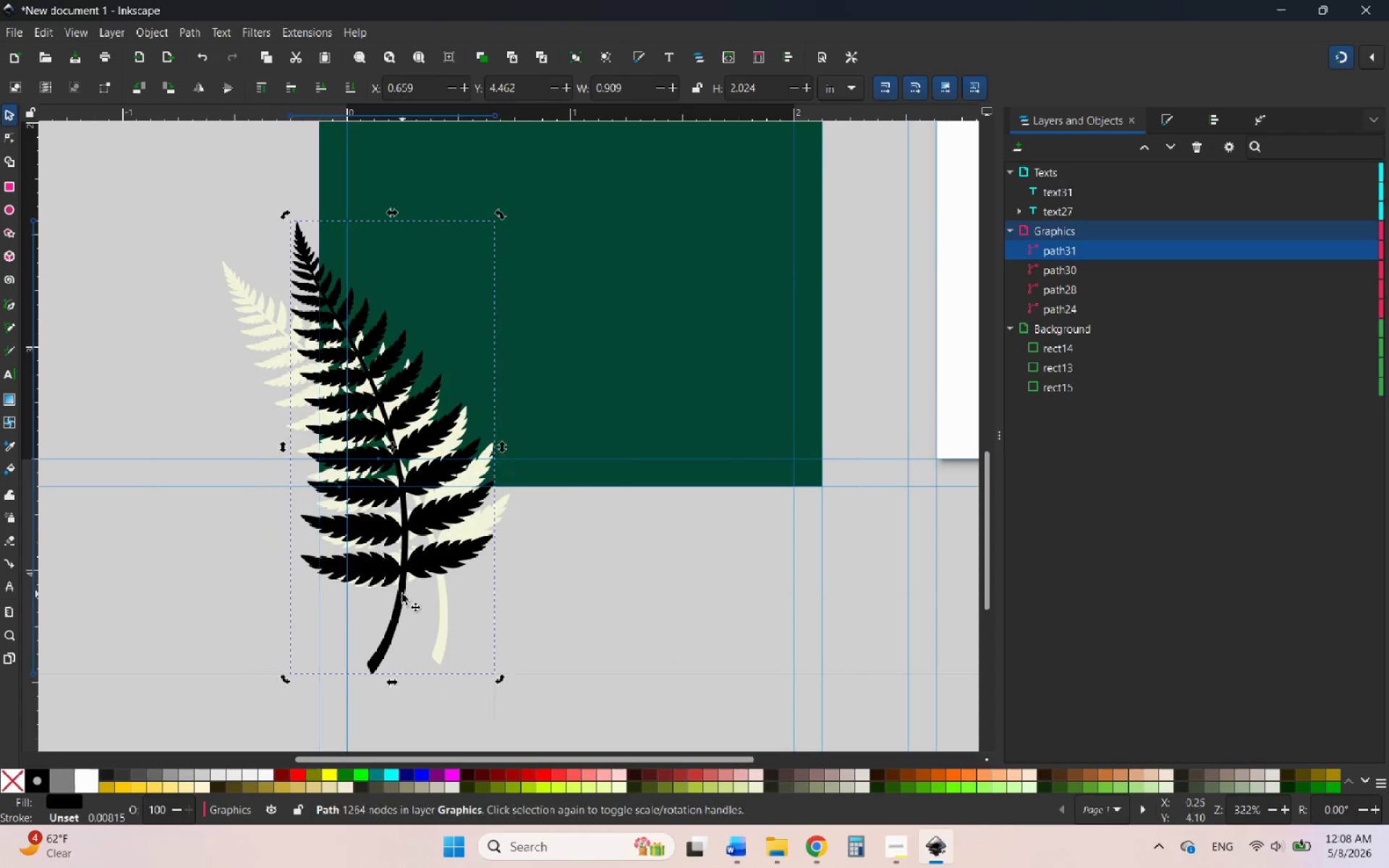 
left_click_drag(start_coordinate=[402, 594], to_coordinate=[428, 611])
 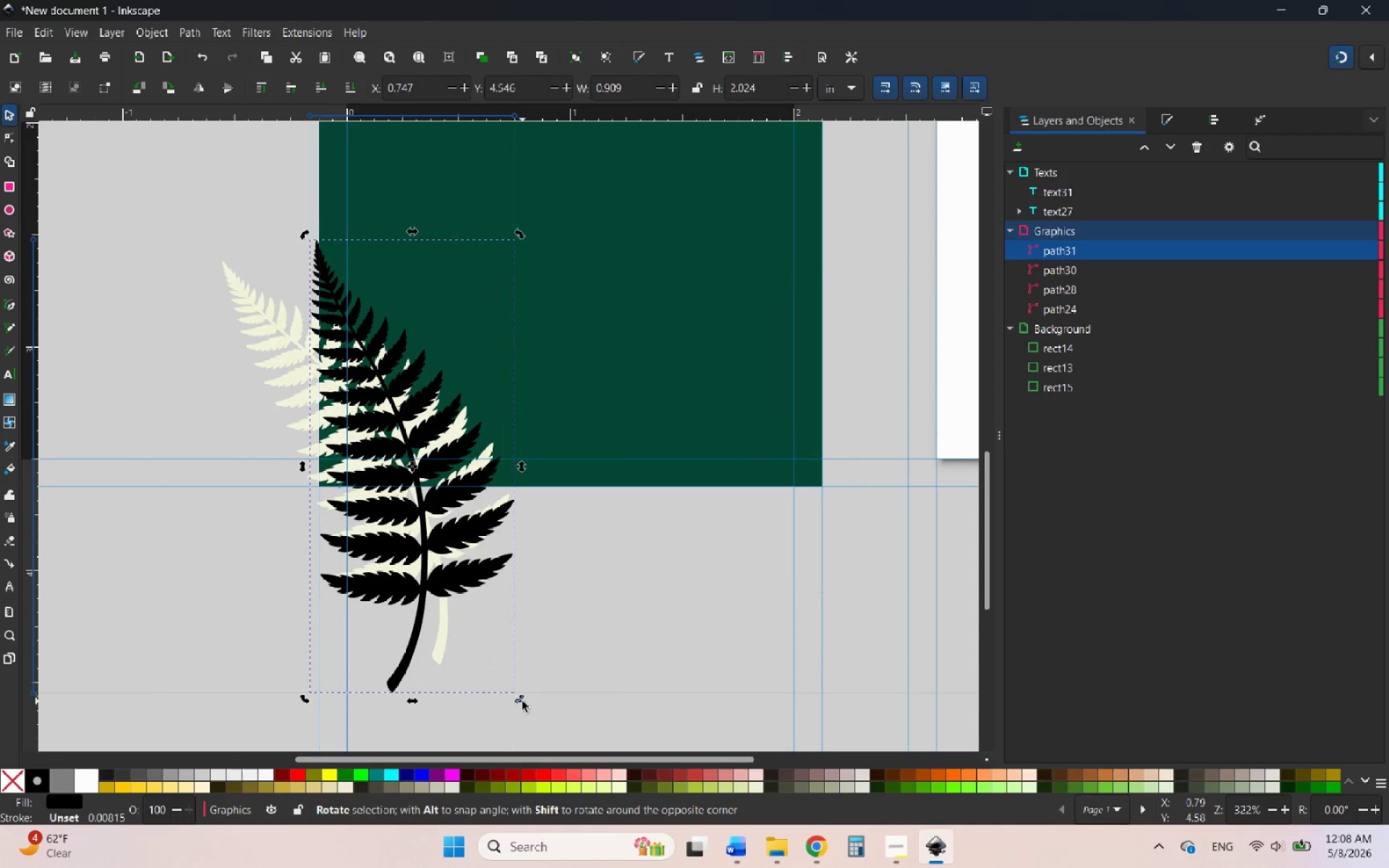 
left_click_drag(start_coordinate=[522, 701], to_coordinate=[492, 715])
 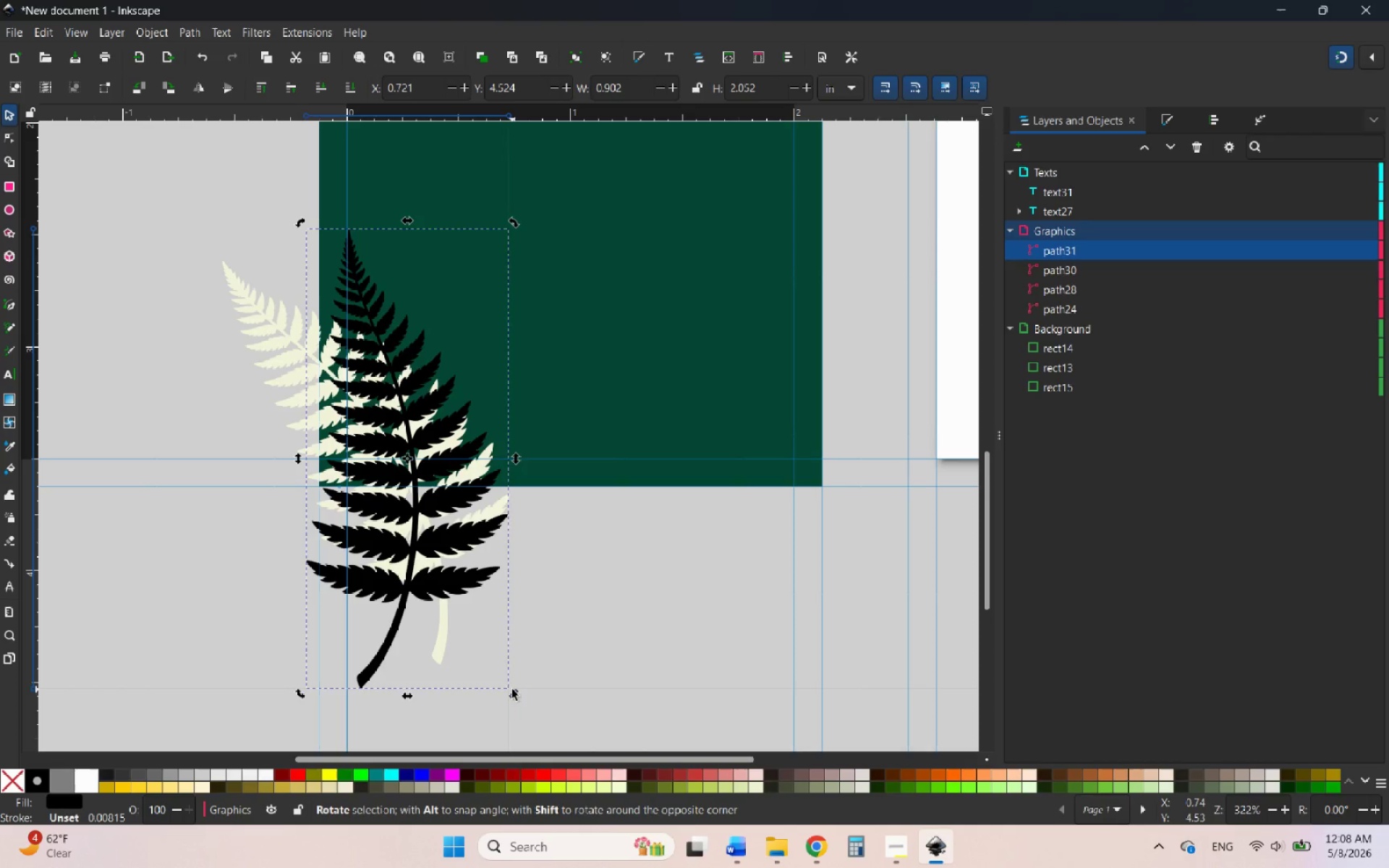 
left_click_drag(start_coordinate=[512, 694], to_coordinate=[538, 692])
 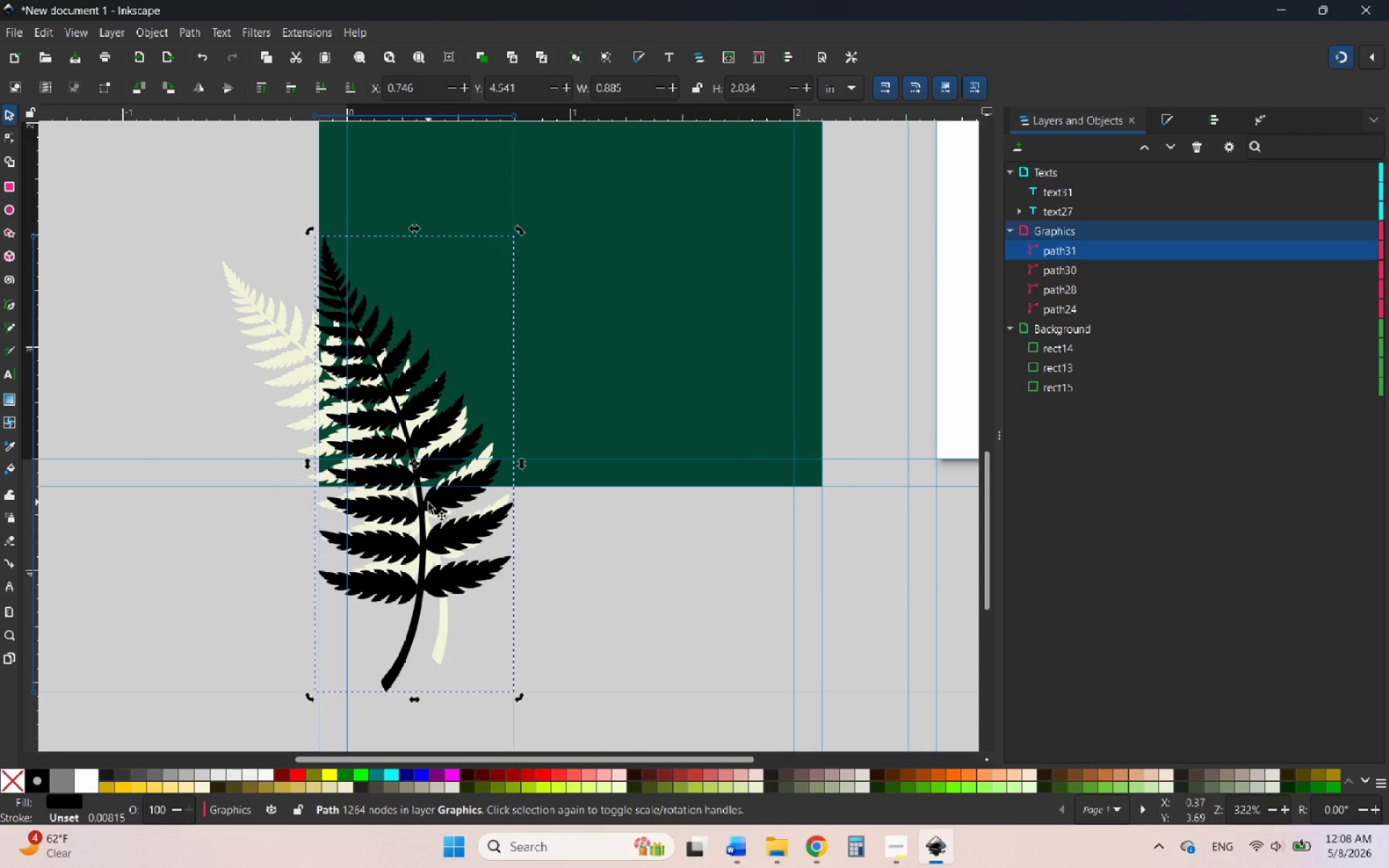 
left_click_drag(start_coordinate=[426, 503], to_coordinate=[440, 507])
 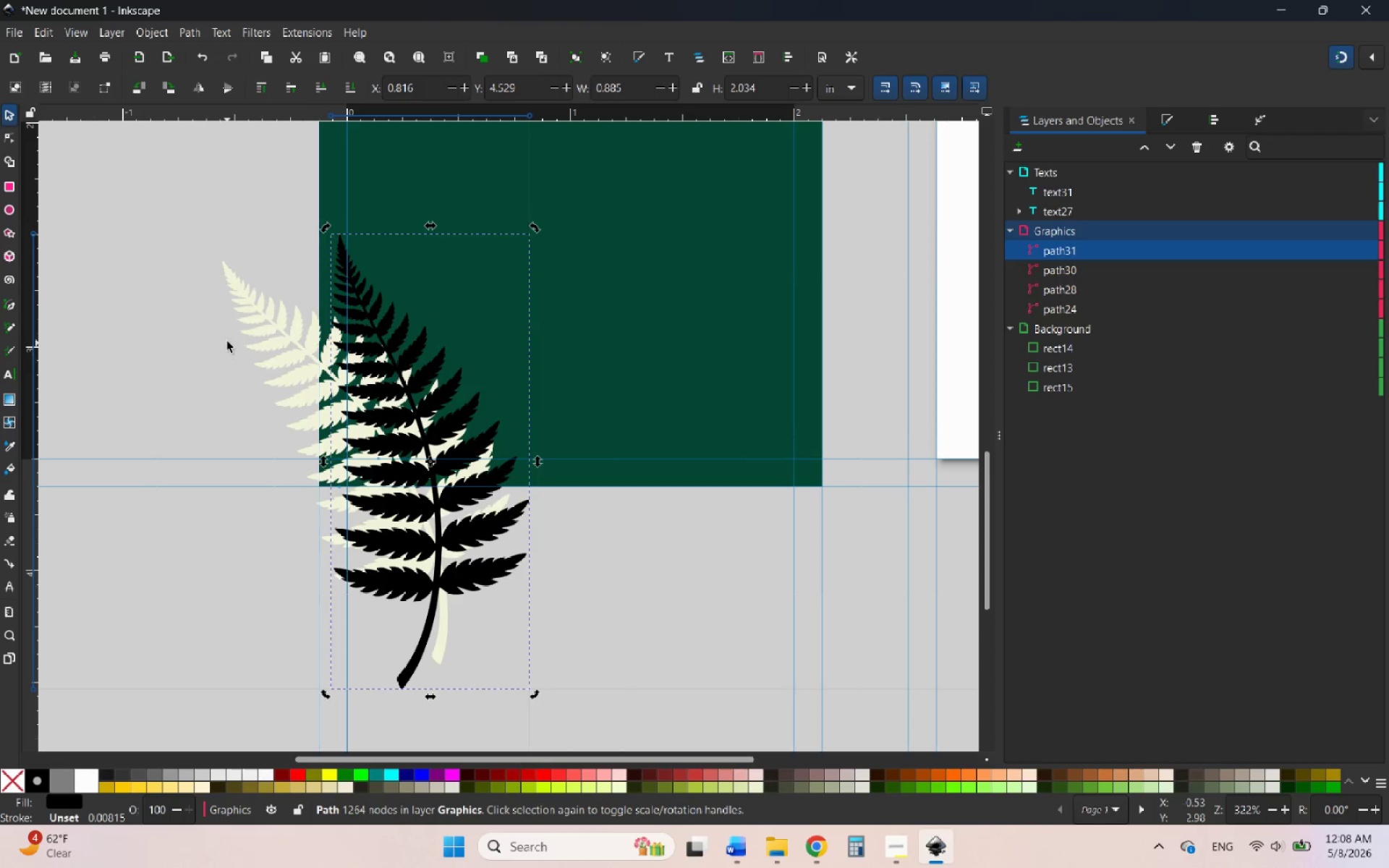 
left_click([245, 322])
 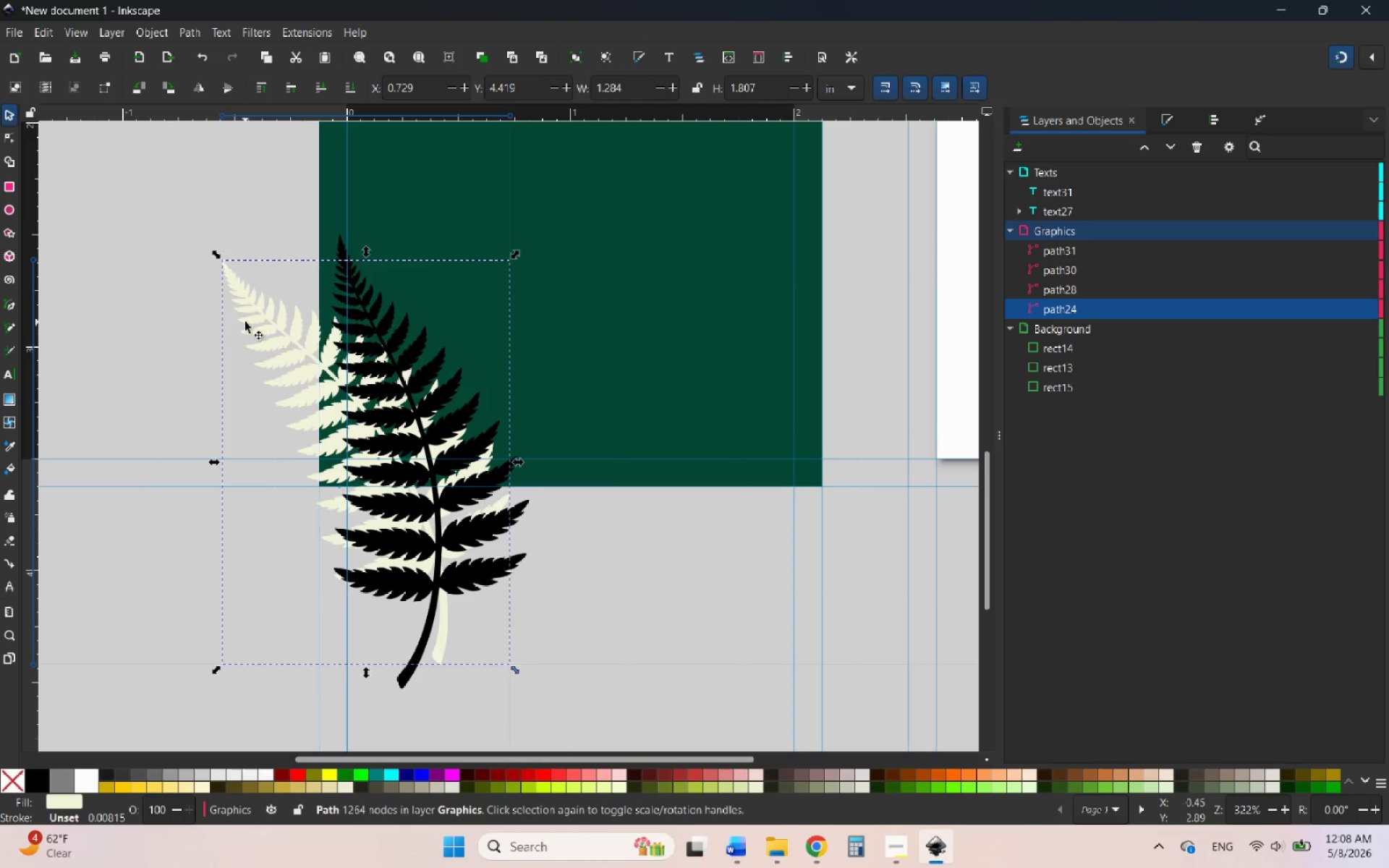 
key(Delete)
 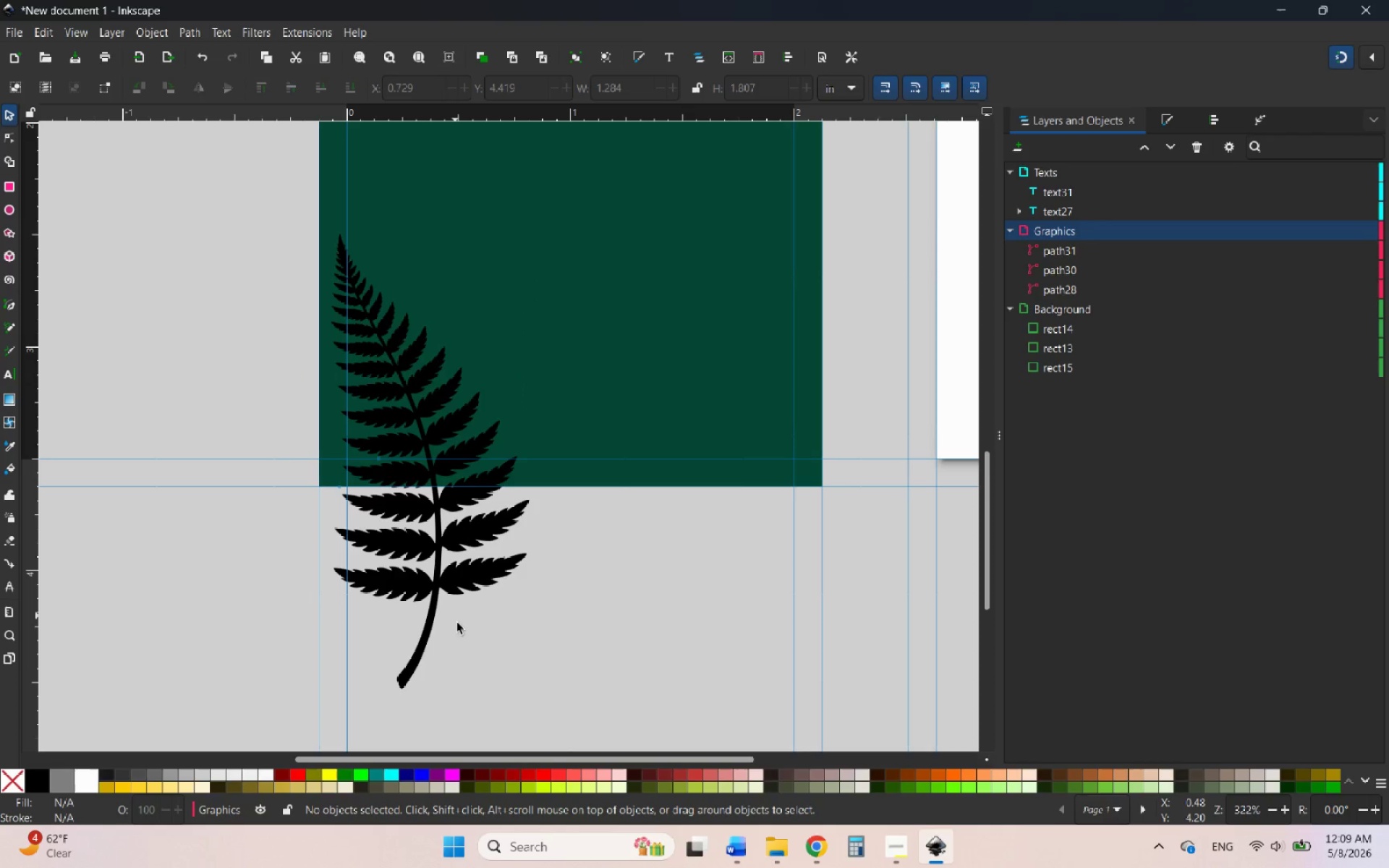 
hold_key(key=ControlLeft, duration=2.55)
scroll: coordinate [461, 621], scroll_direction: down, amount: 3.0
 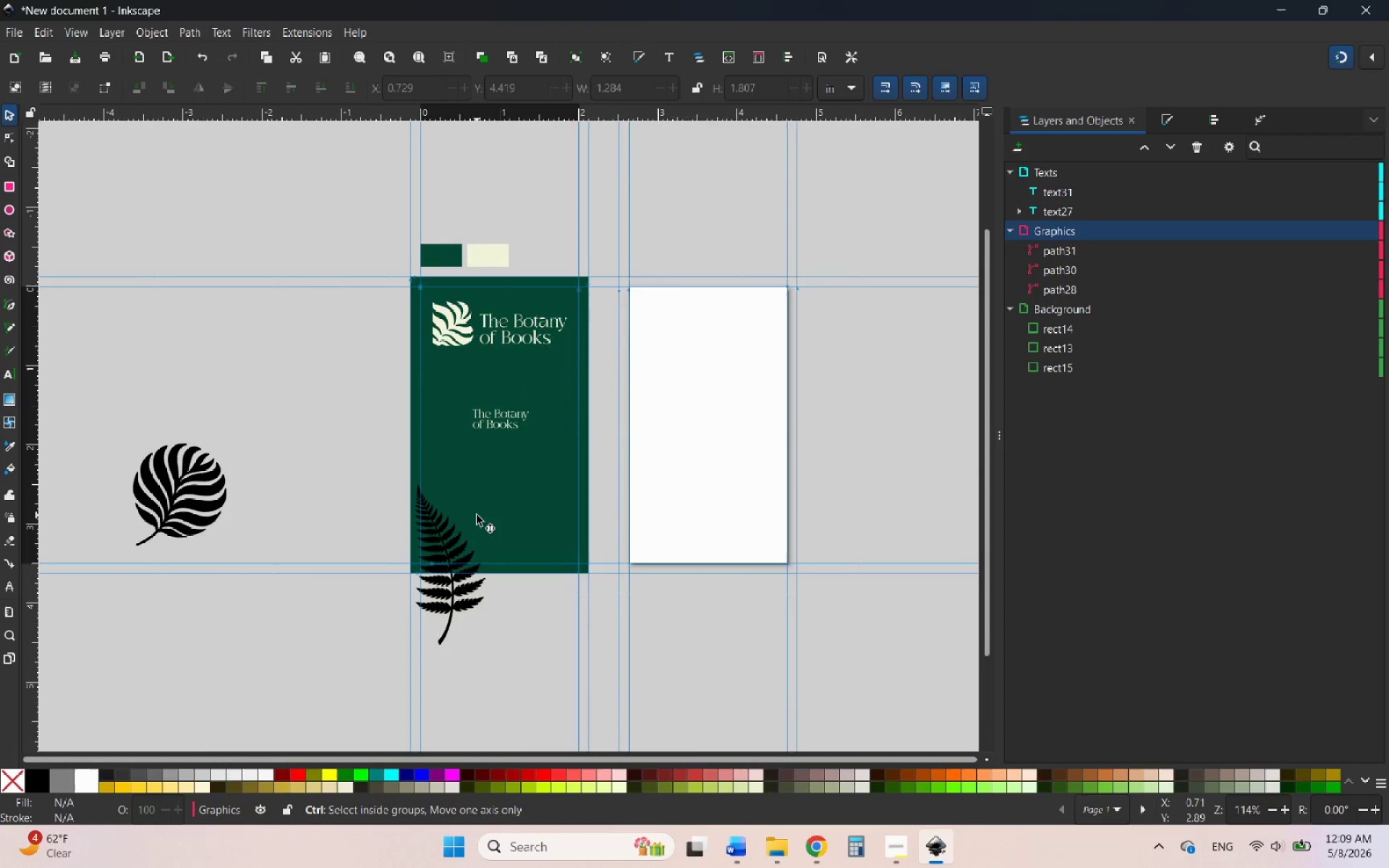 
scroll: coordinate [477, 514], scroll_direction: up, amount: 2.0
 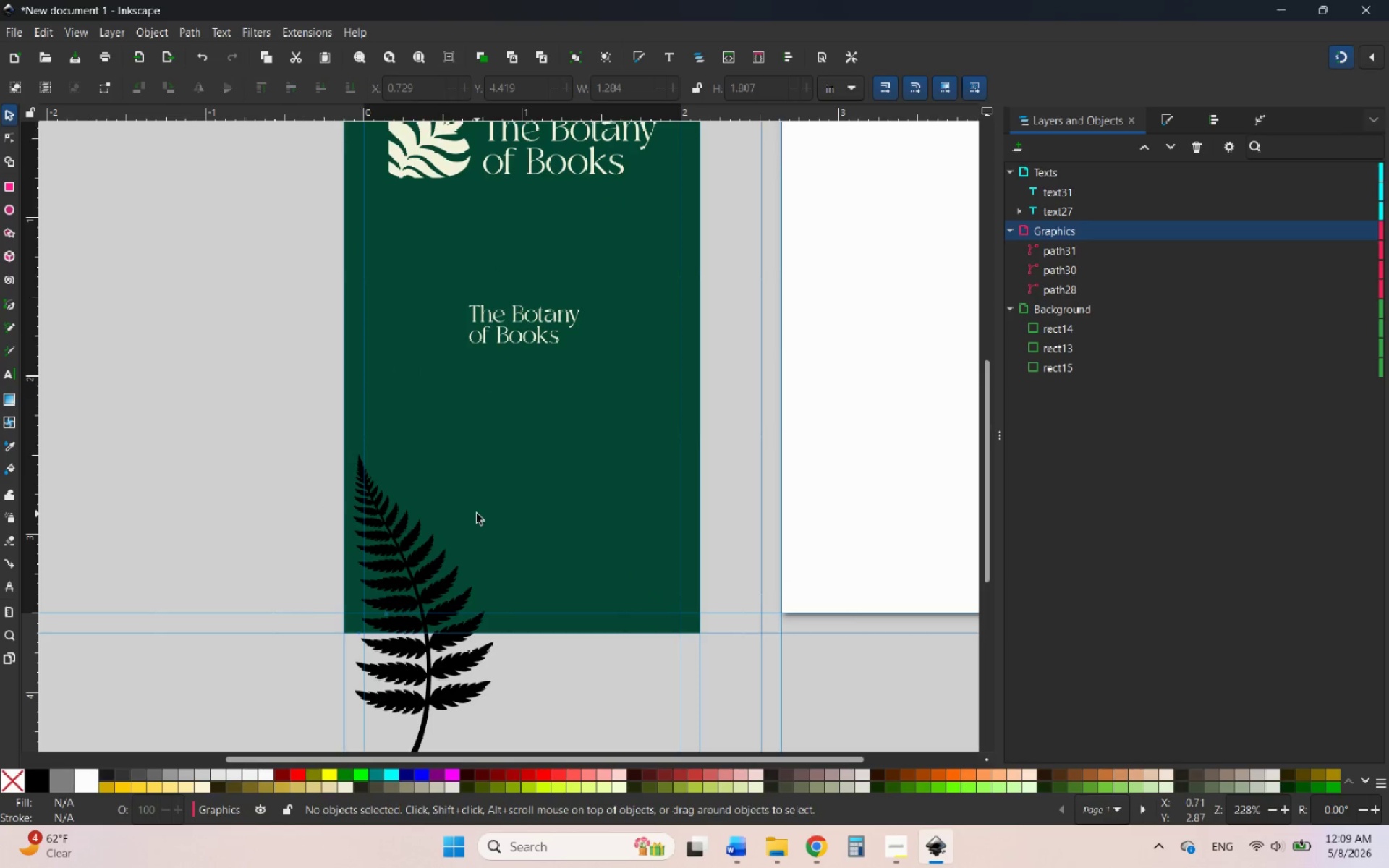 
hold_key(key=ControlLeft, duration=0.55)
scroll: coordinate [382, 527], scroll_direction: up, amount: 2.0
 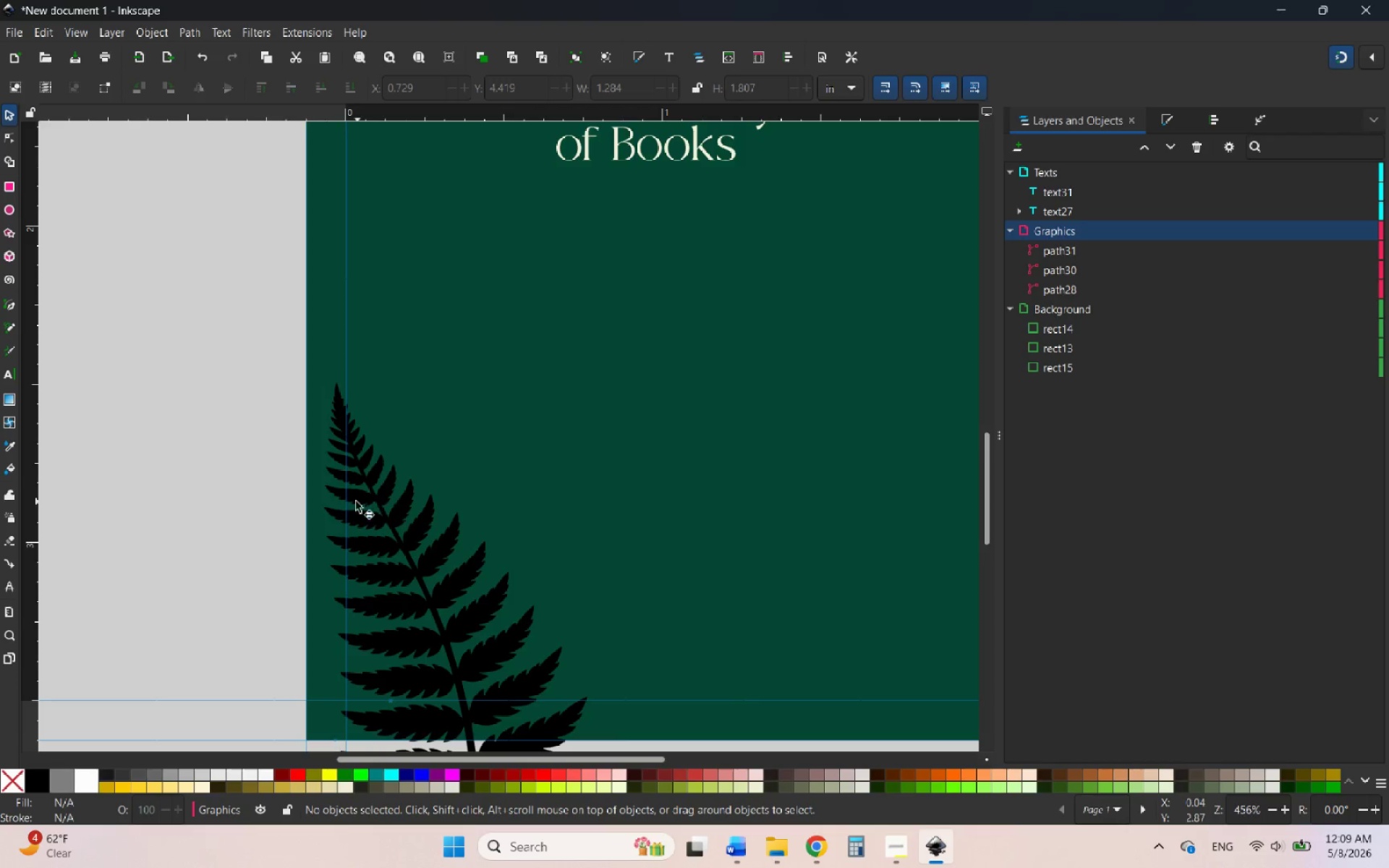 
left_click_drag(start_coordinate=[354, 501], to_coordinate=[365, 493])
 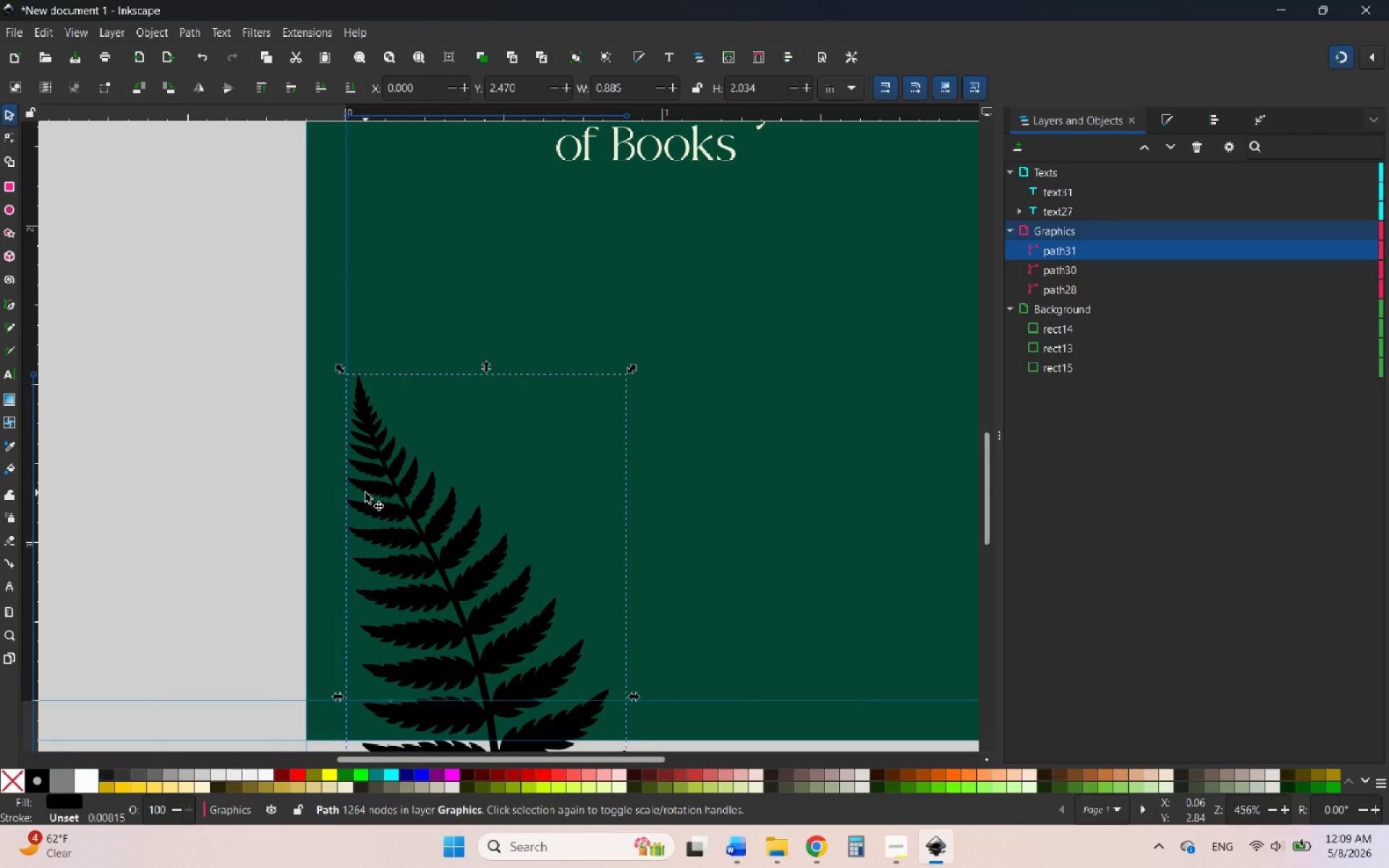 
hold_key(key=ControlLeft, duration=1.97)
scroll: coordinate [386, 477], scroll_direction: down, amount: 3.0
 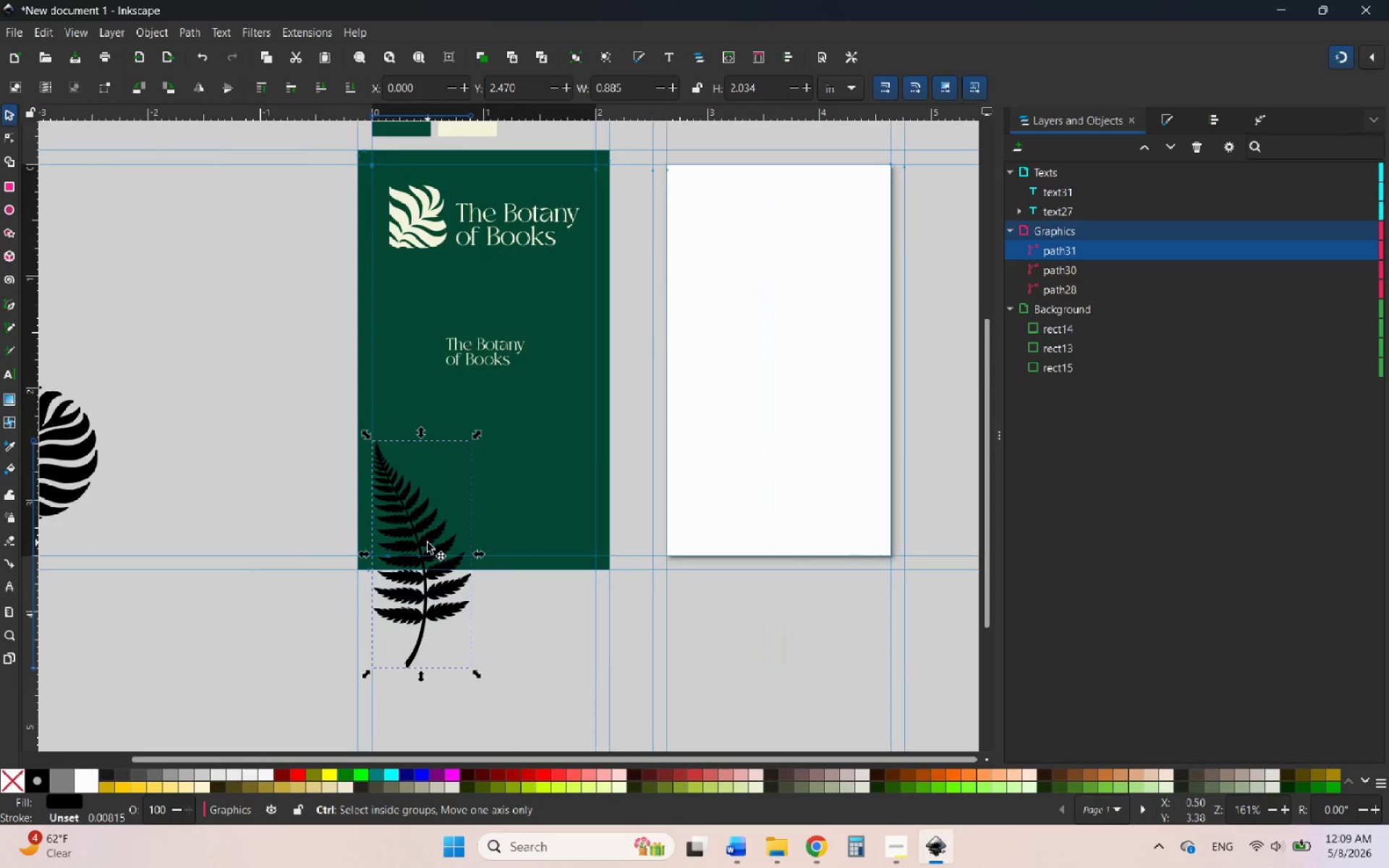 
scroll: coordinate [428, 542], scroll_direction: up, amount: 1.0
 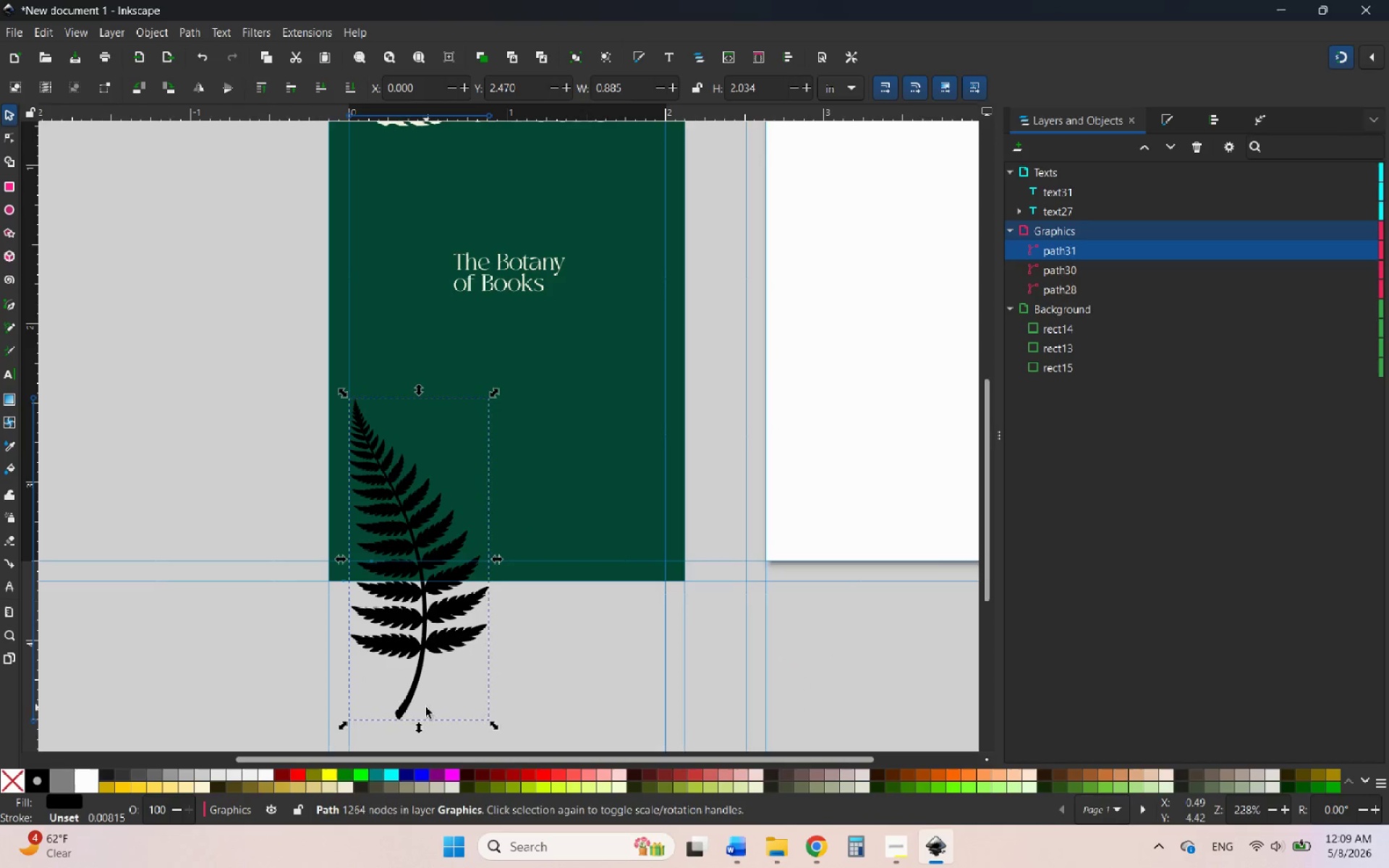 
hold_key(key=ControlLeft, duration=1.14)
left_click_drag(start_coordinate=[417, 728], to_coordinate=[417, 678])
 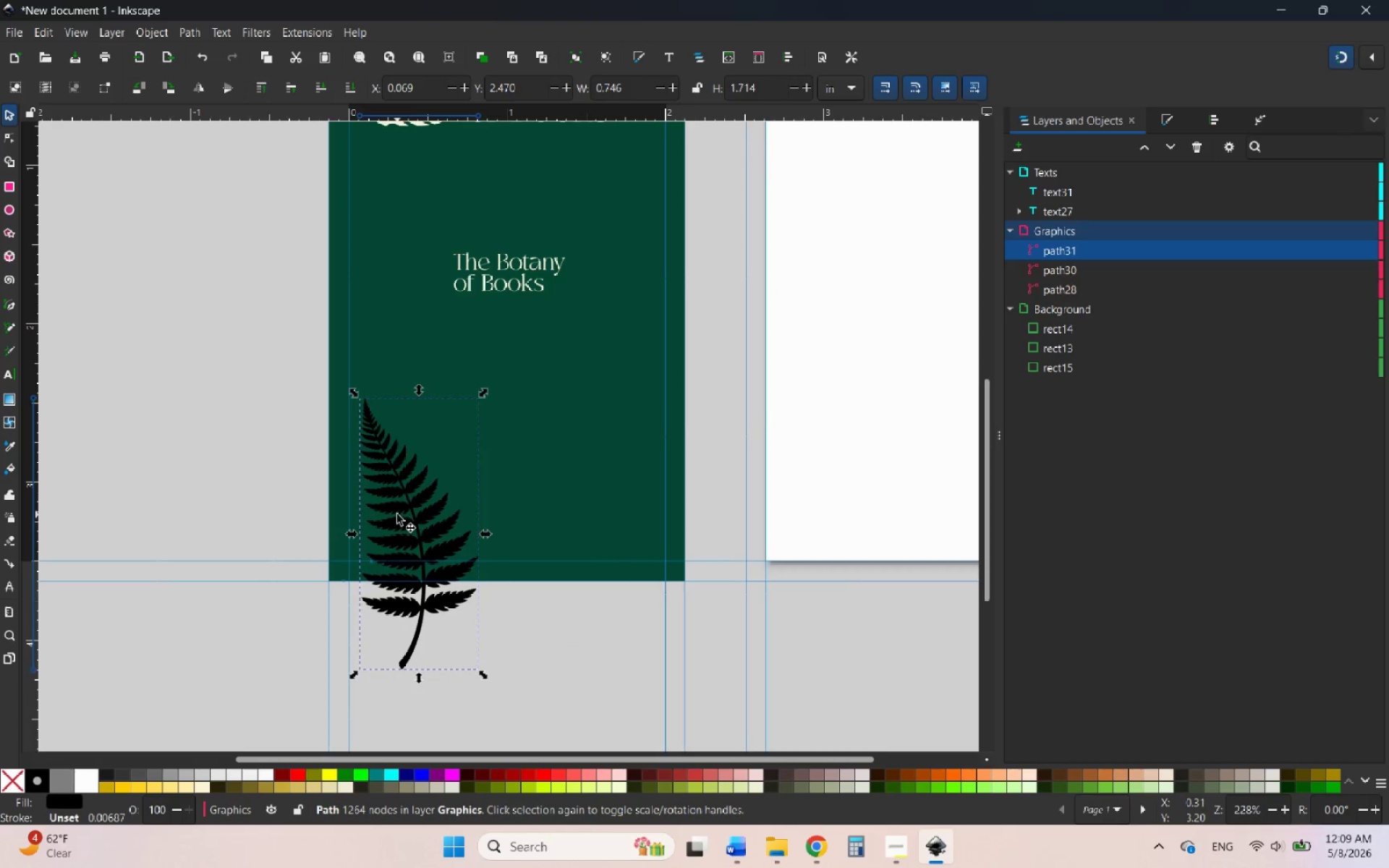 
left_click_drag(start_coordinate=[396, 514], to_coordinate=[382, 516])
 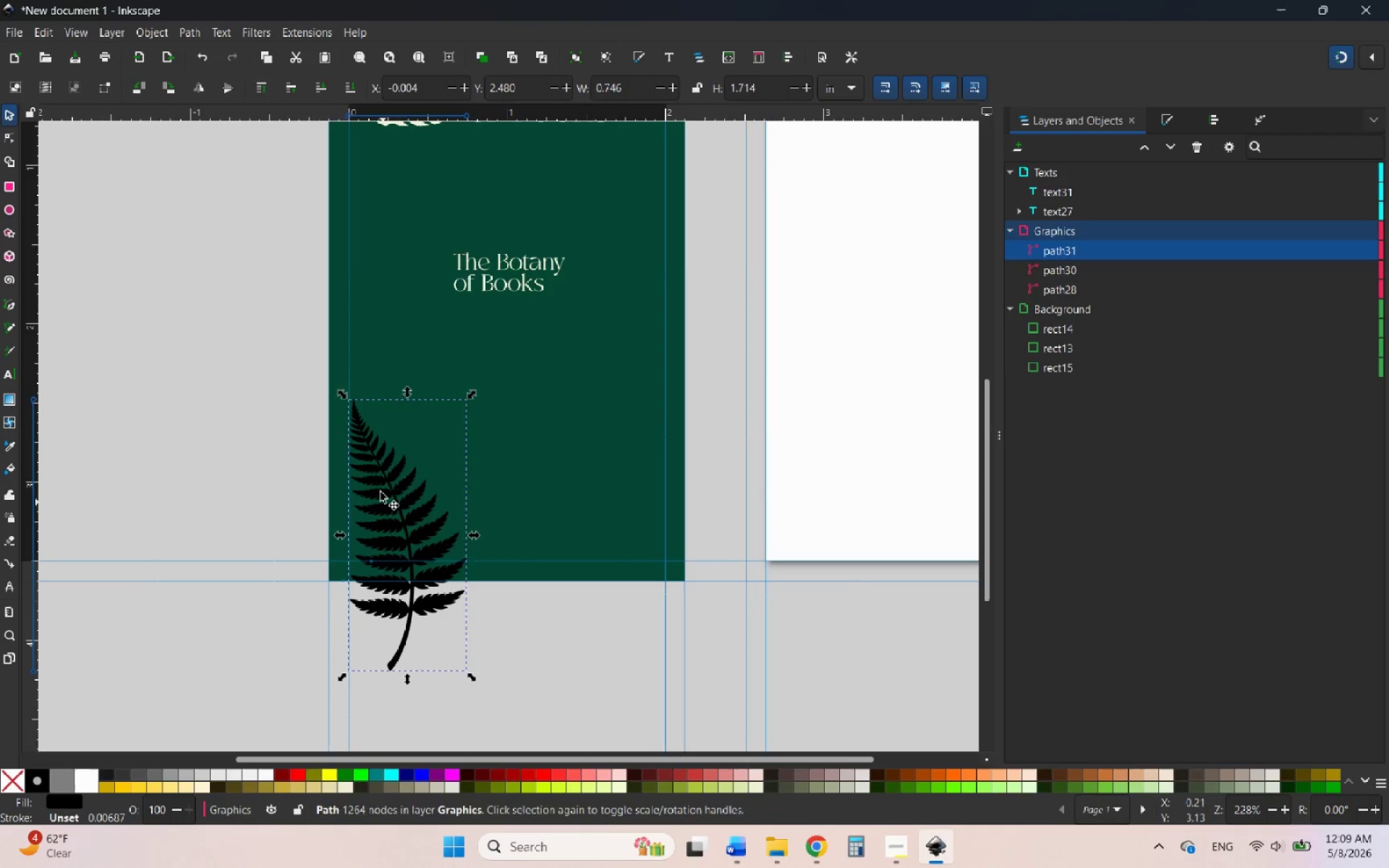 
hold_key(key=ControlLeft, duration=0.91)
scroll: coordinate [358, 454], scroll_direction: up, amount: 5.0
 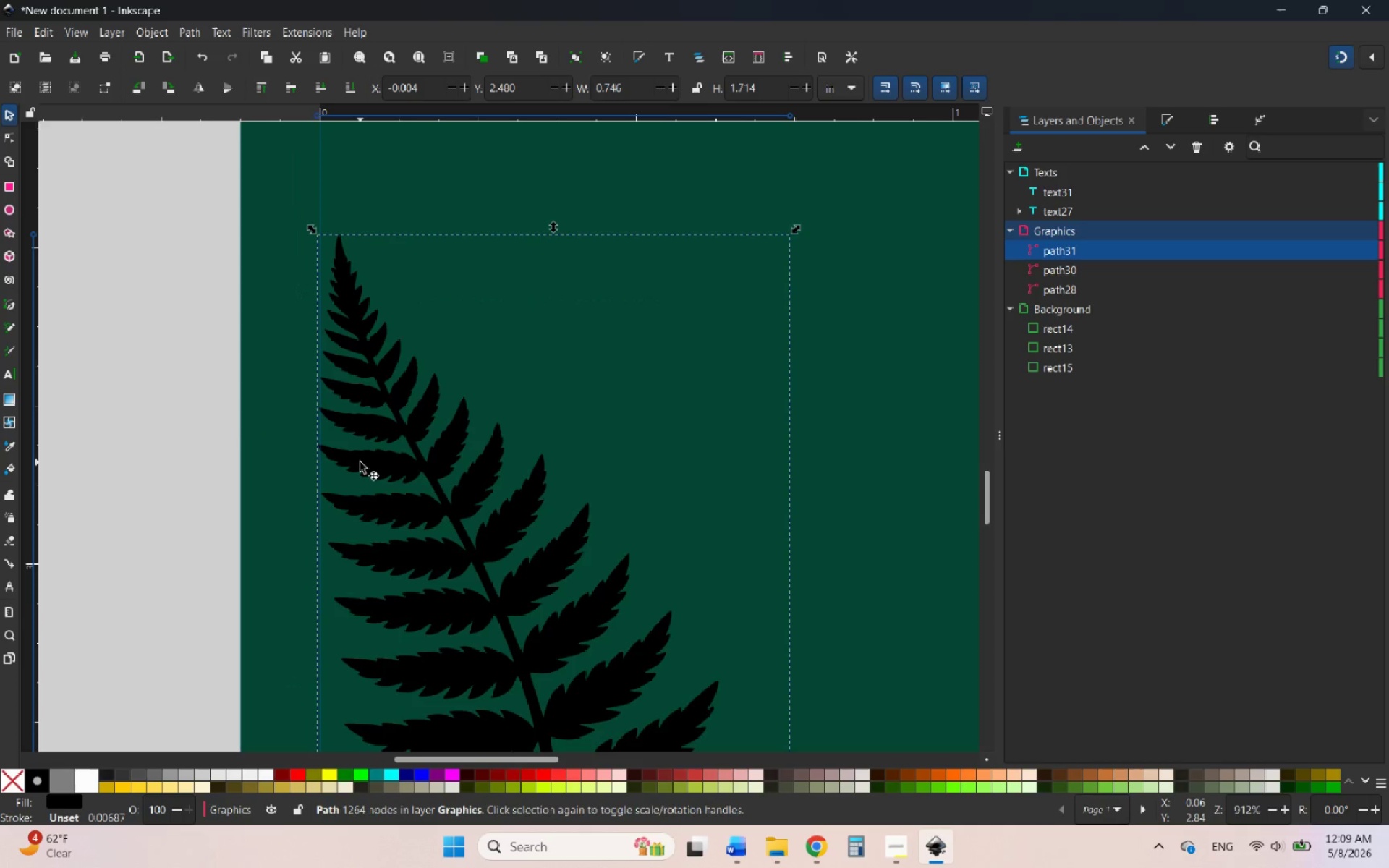 
left_click_drag(start_coordinate=[360, 462], to_coordinate=[348, 464])
 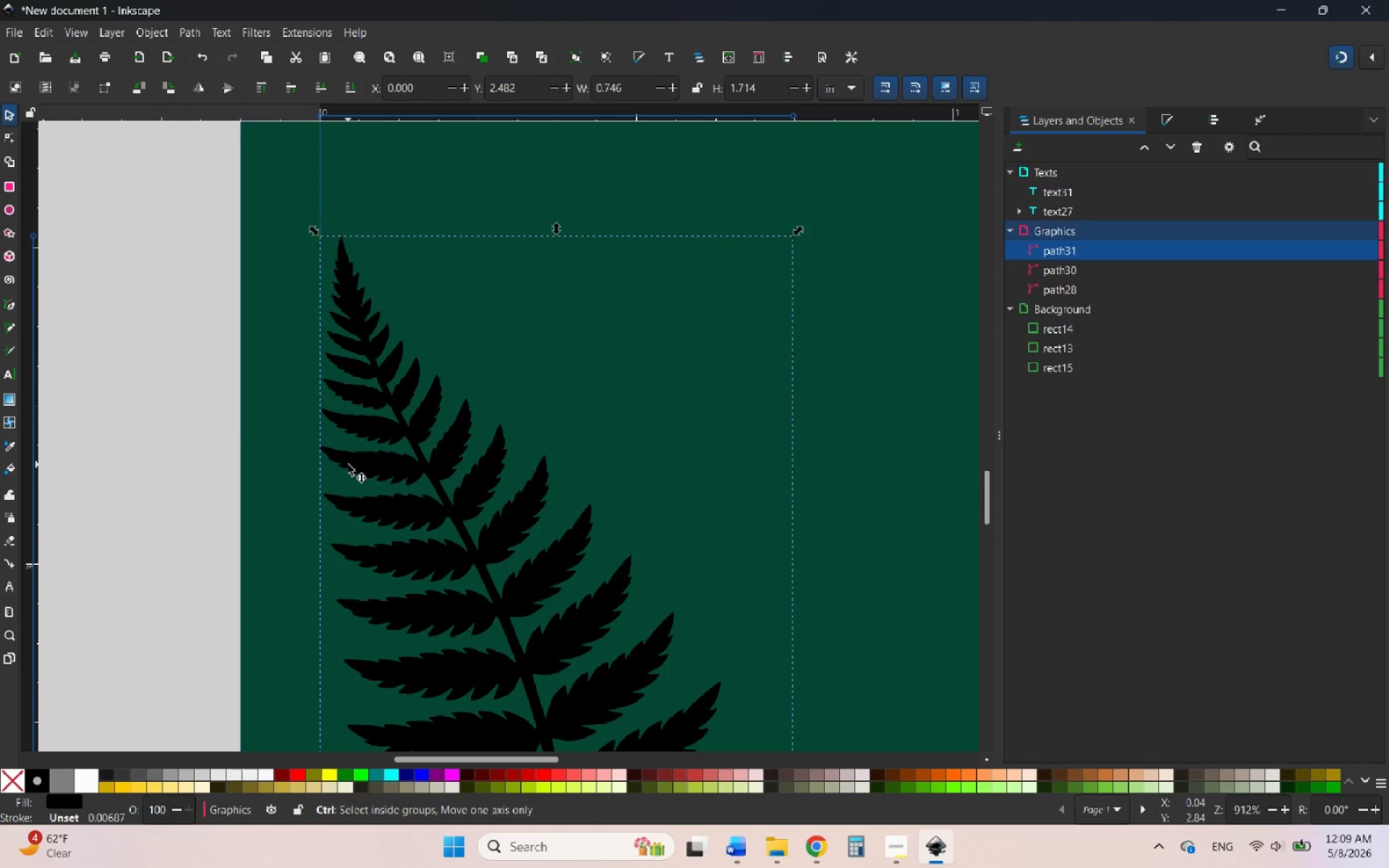 
hold_key(key=ControlLeft, duration=0.89)
scroll: coordinate [348, 464], scroll_direction: down, amount: 3.0
 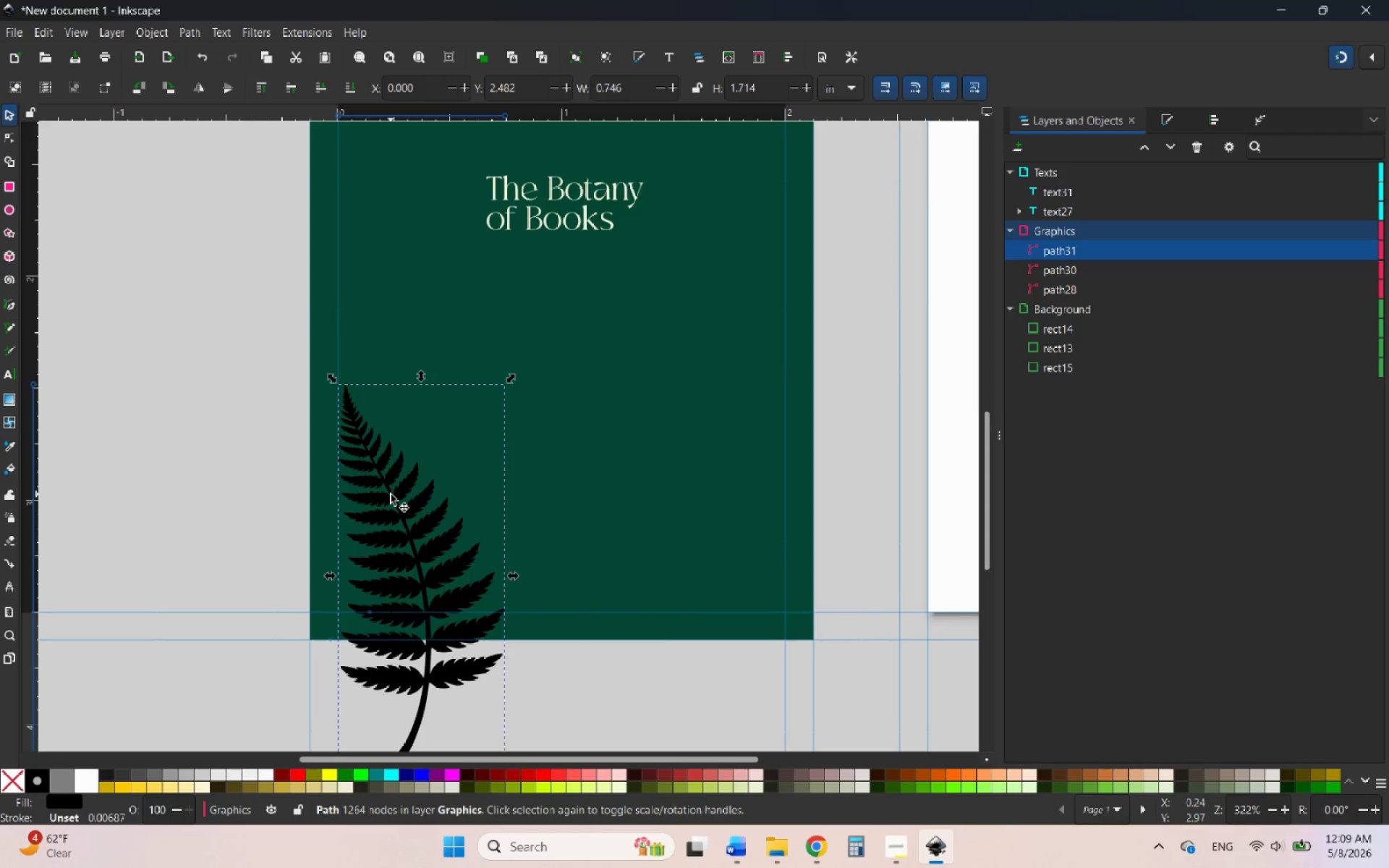 
right_click([391, 494])
 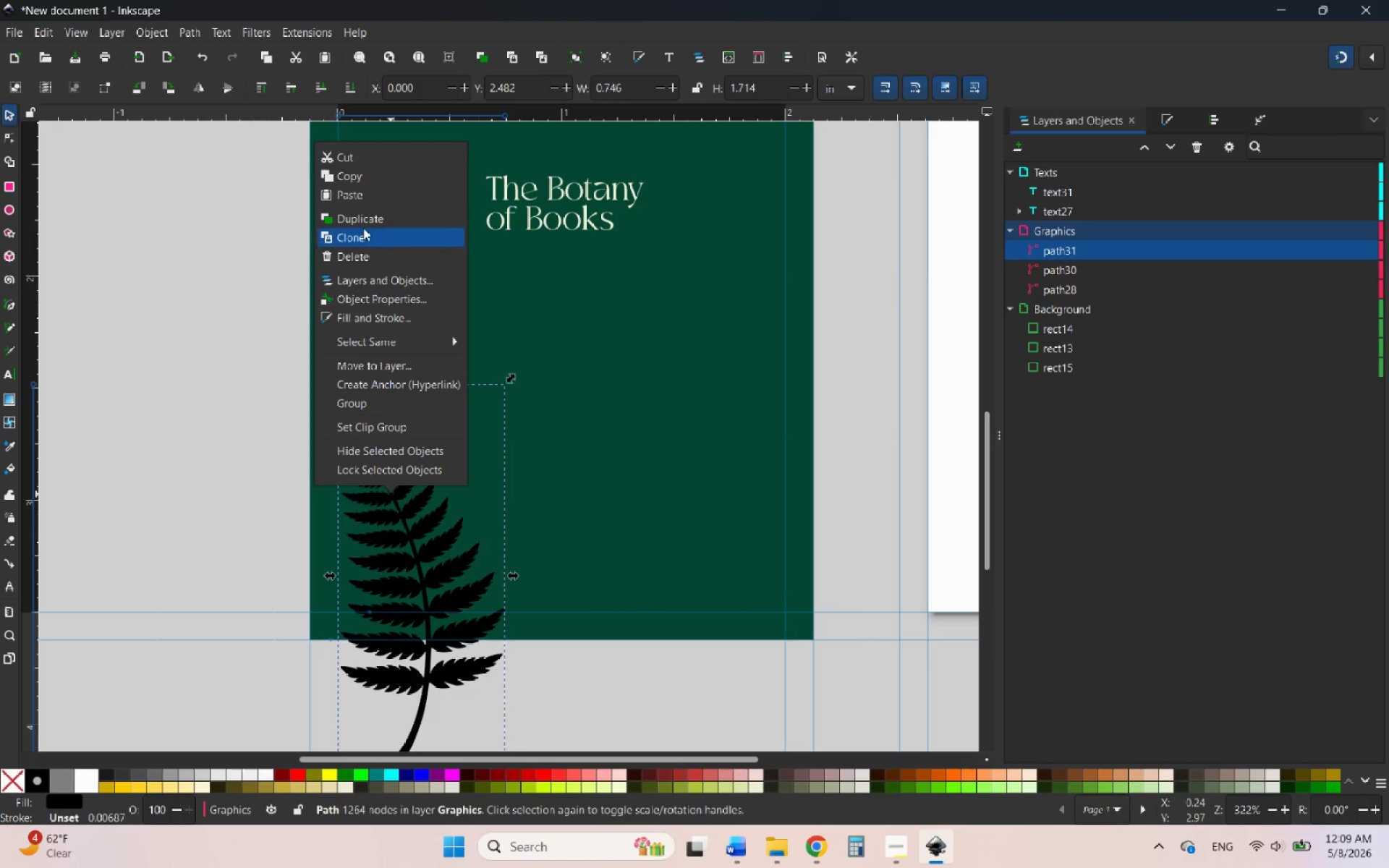 
left_click([354, 223])
 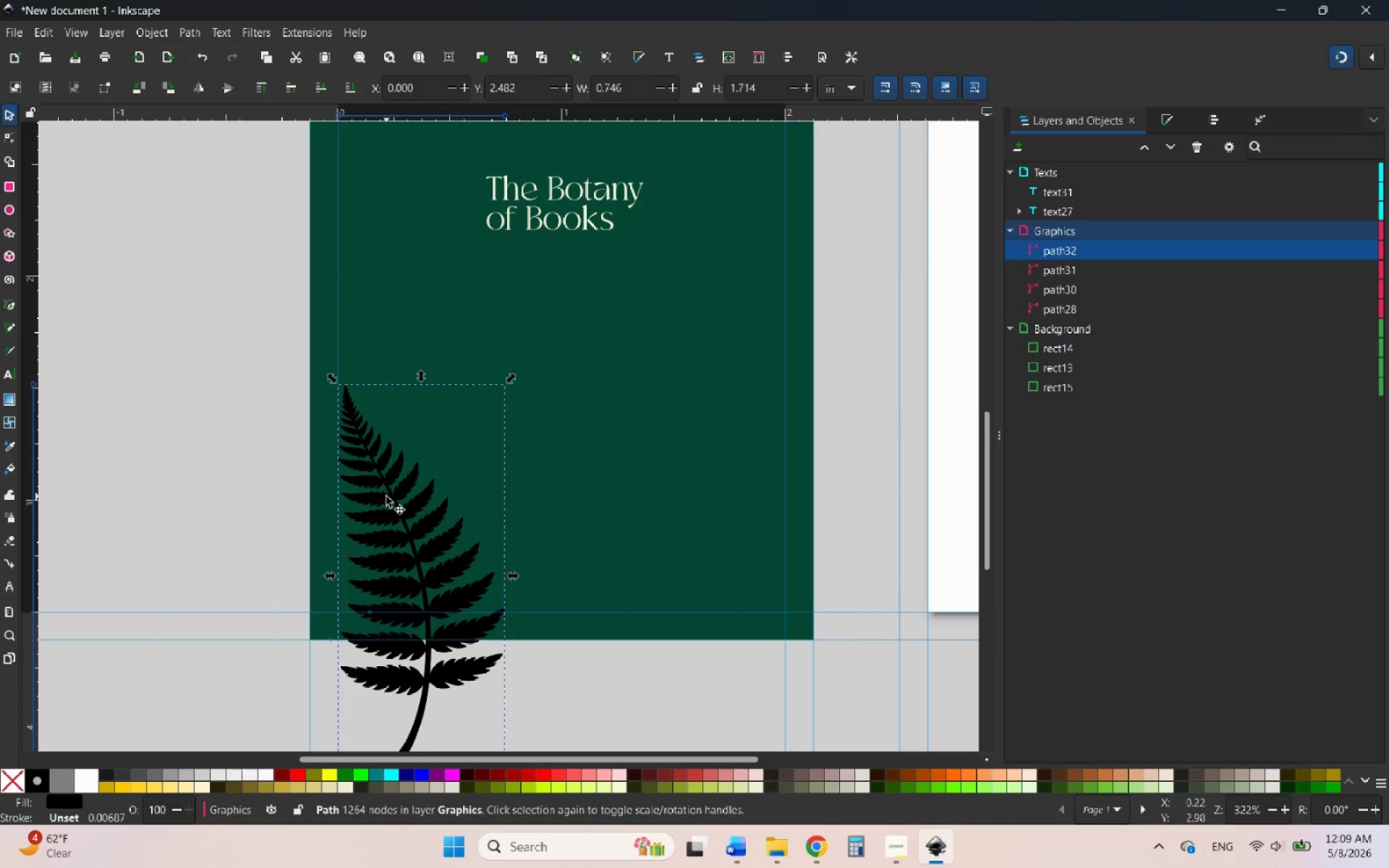 
left_click_drag(start_coordinate=[386, 497], to_coordinate=[621, 532])
 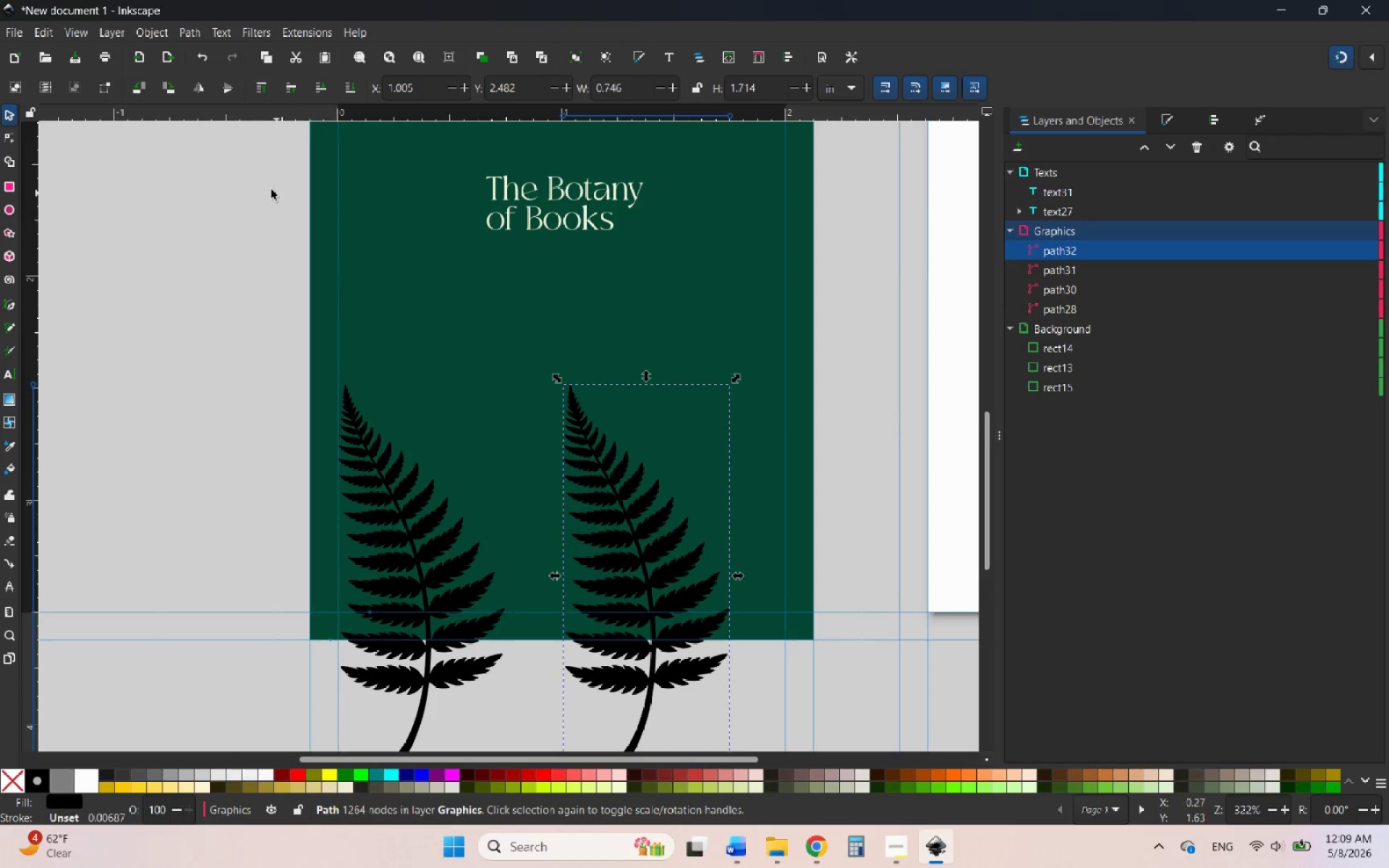 
hold_key(key=ControlLeft, duration=1.39)
 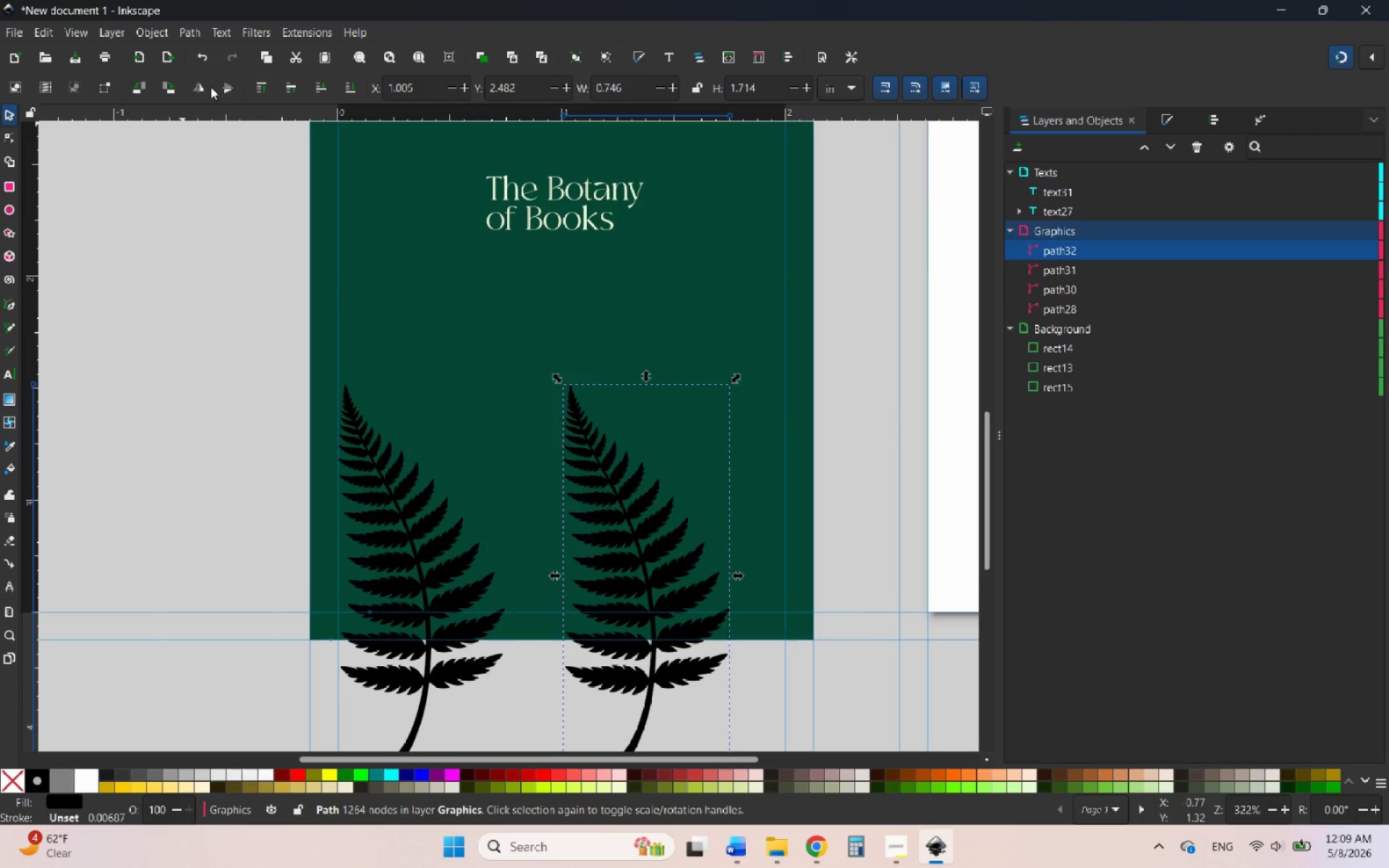 
left_click([196, 87])
 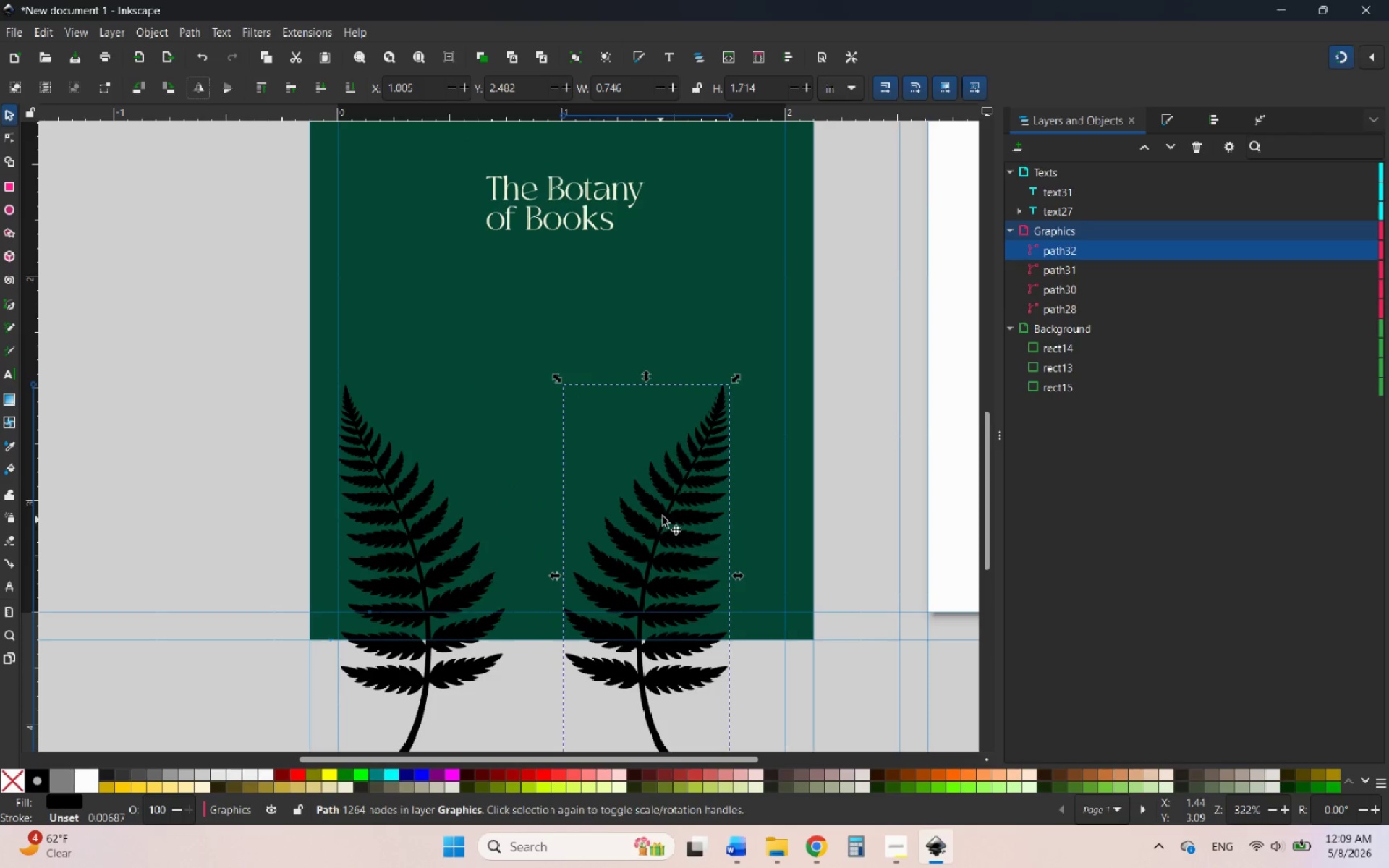 
left_click_drag(start_coordinate=[663, 516], to_coordinate=[721, 516])
 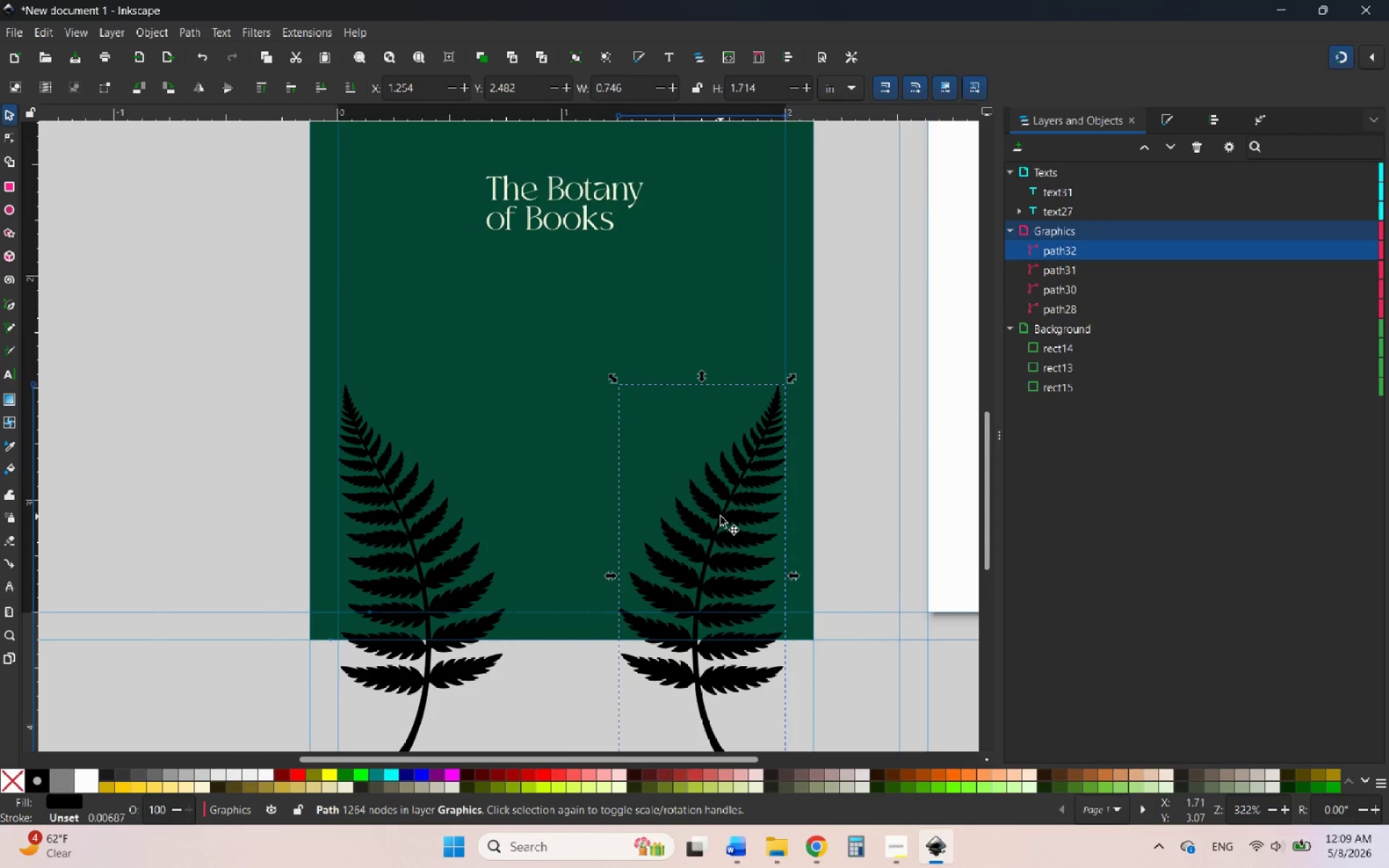 
hold_key(key=ControlLeft, duration=1.14)
 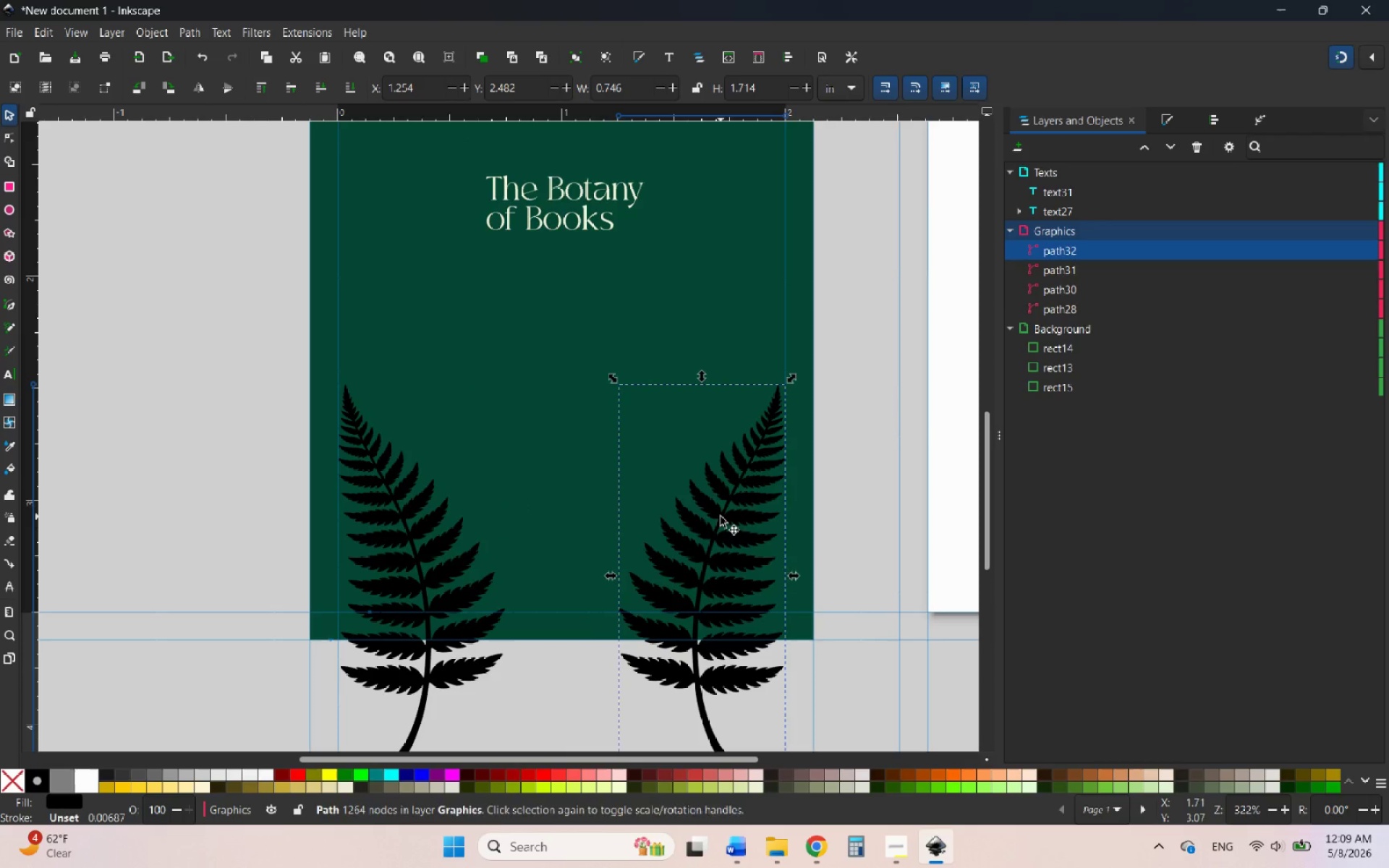 
hold_key(key=ControlLeft, duration=1.06)
scroll: coordinate [661, 521], scroll_direction: down, amount: 1.0
 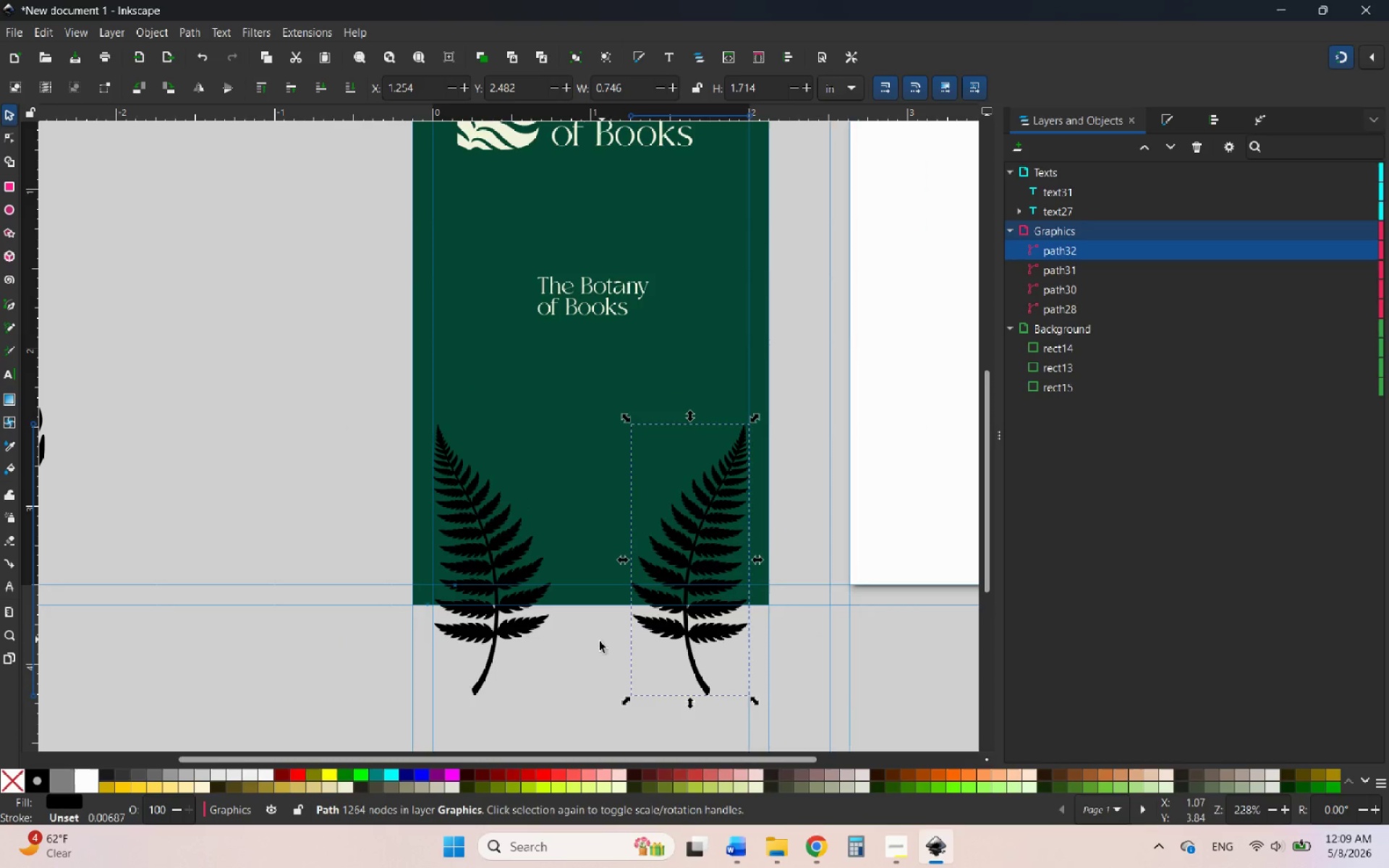 
left_click([590, 655])
 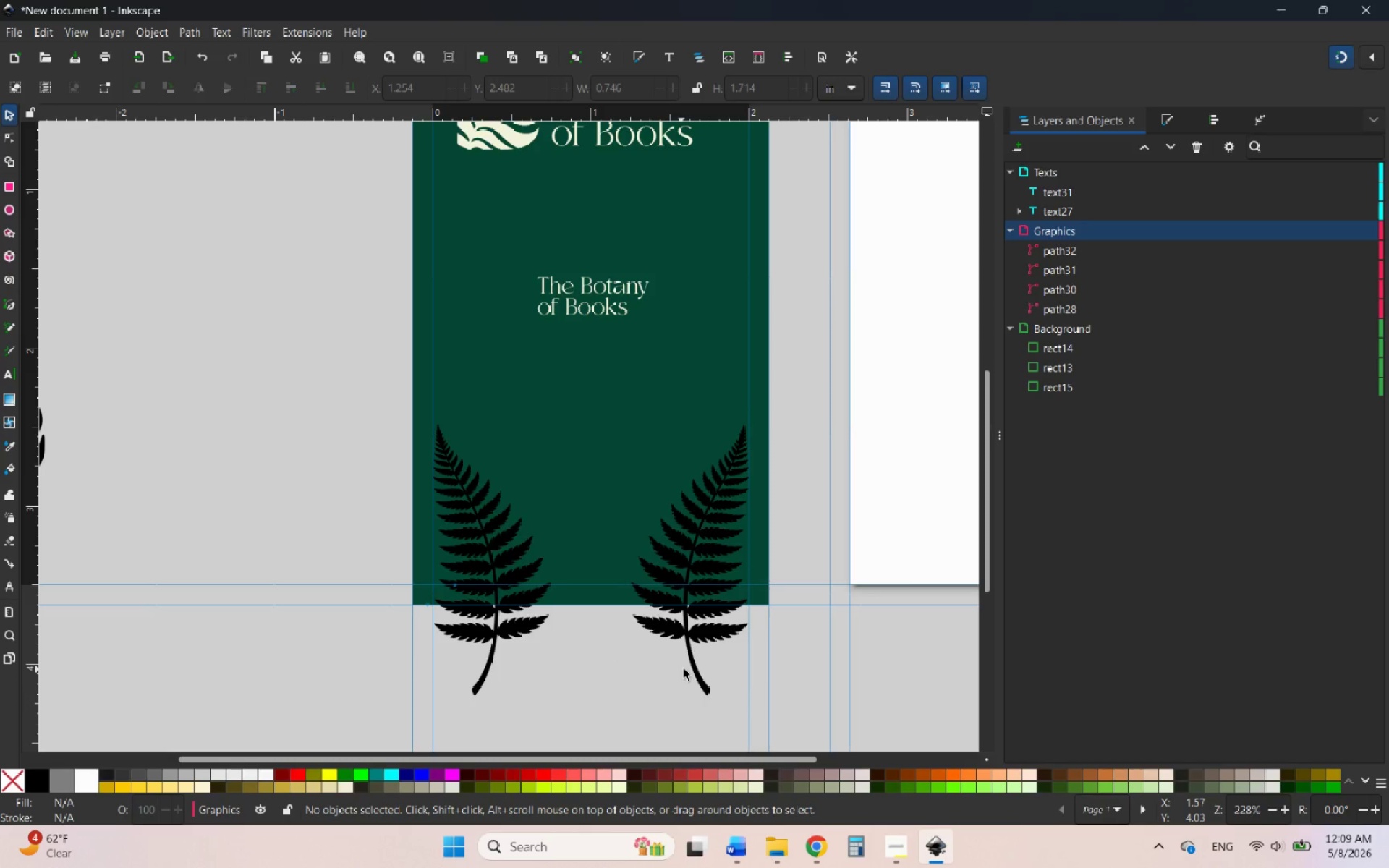 
left_click([696, 669])
 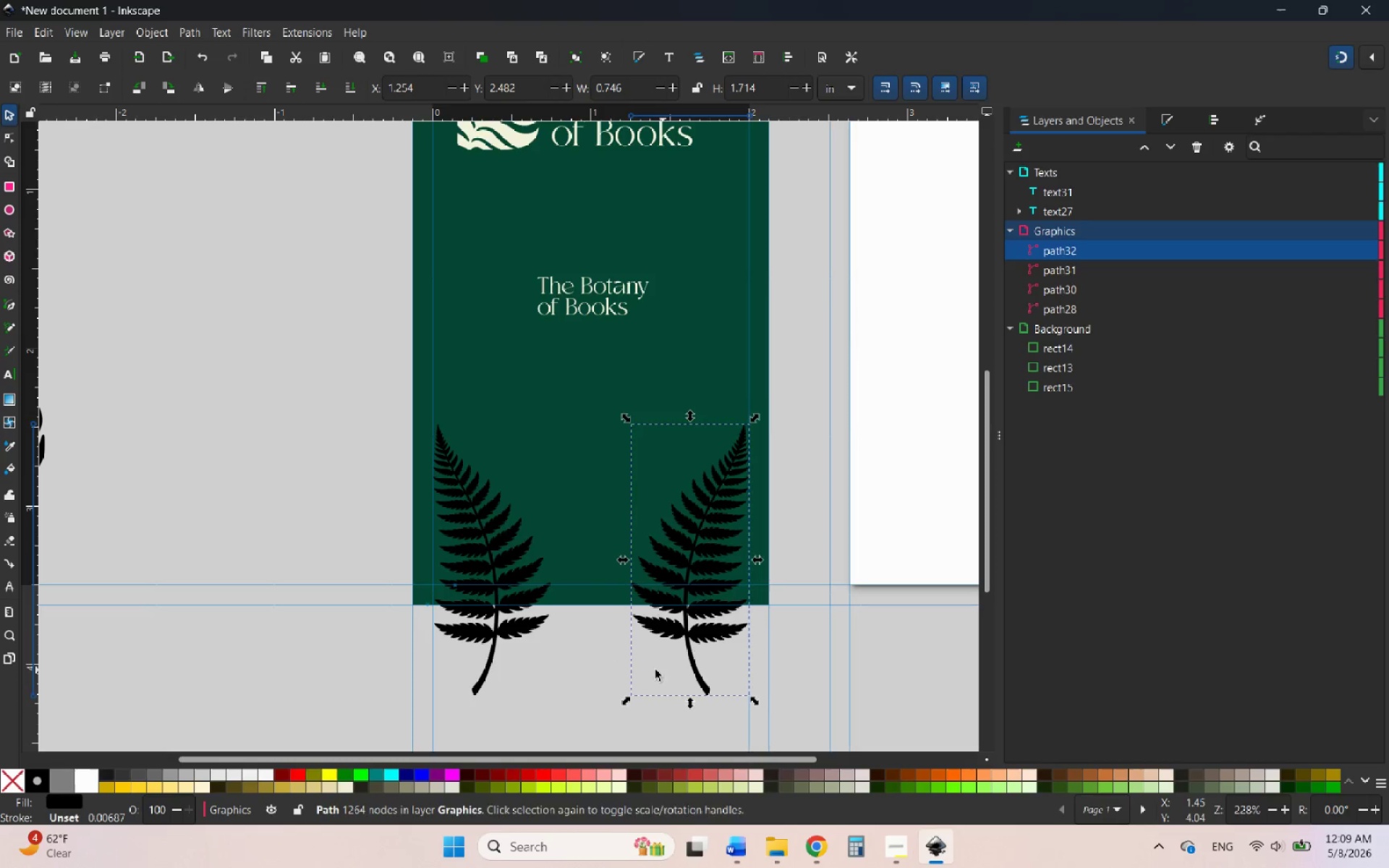 
hold_key(key=ControlLeft, duration=1.2)
left_click([493, 655])
 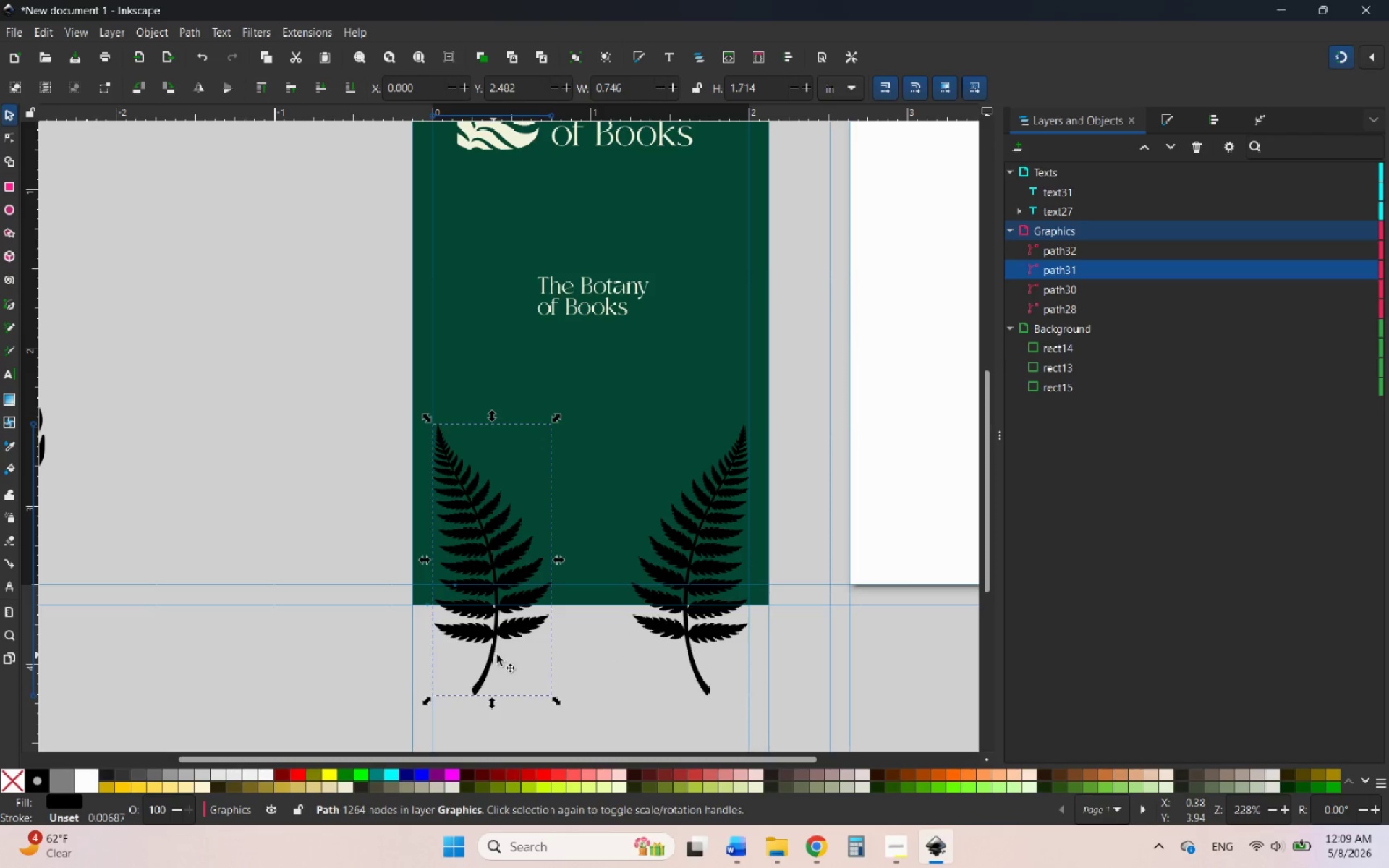 
hold_key(key=ShiftLeft, duration=1.62)
left_click([703, 632])
 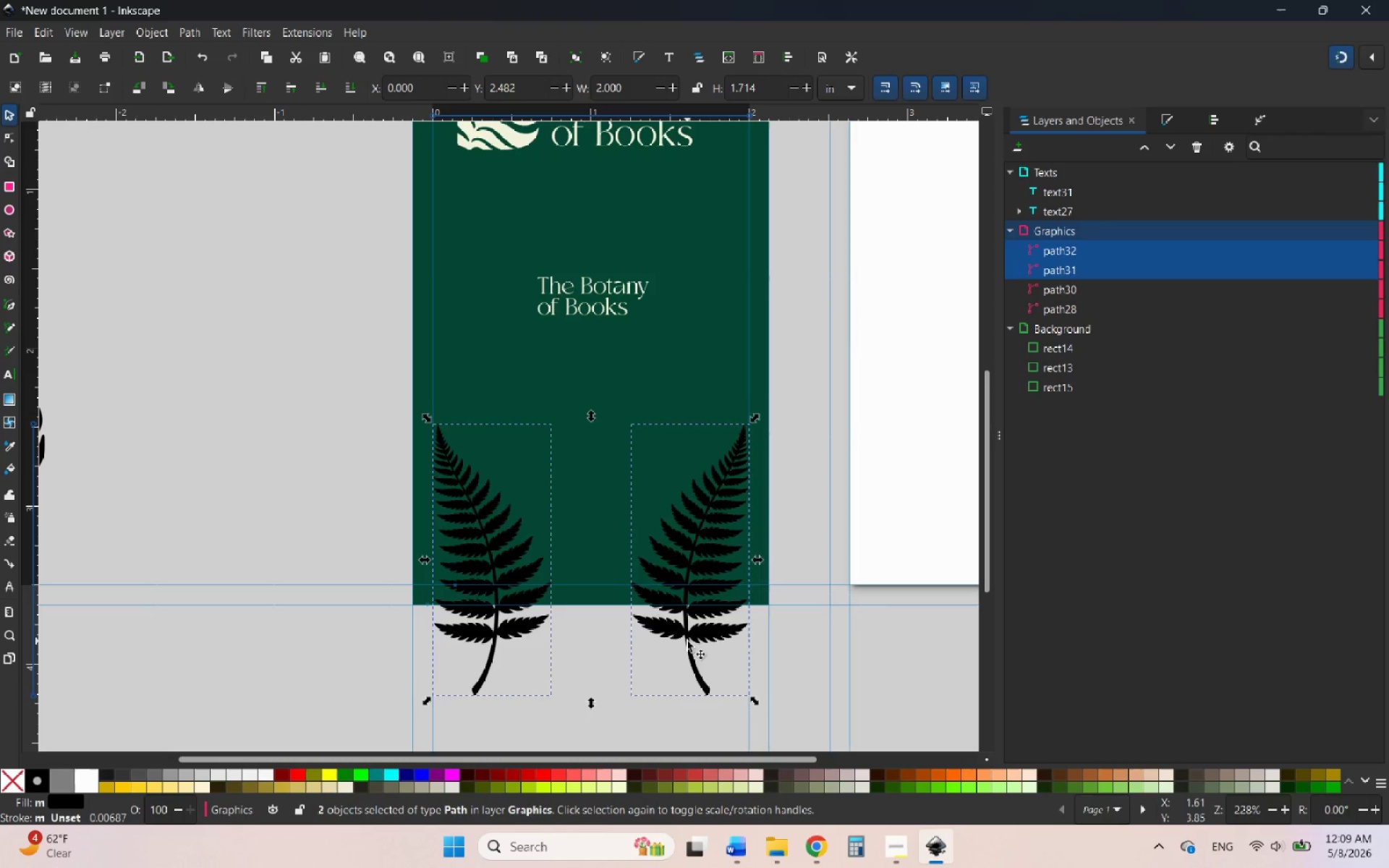 
left_click_drag(start_coordinate=[687, 641], to_coordinate=[685, 582])
 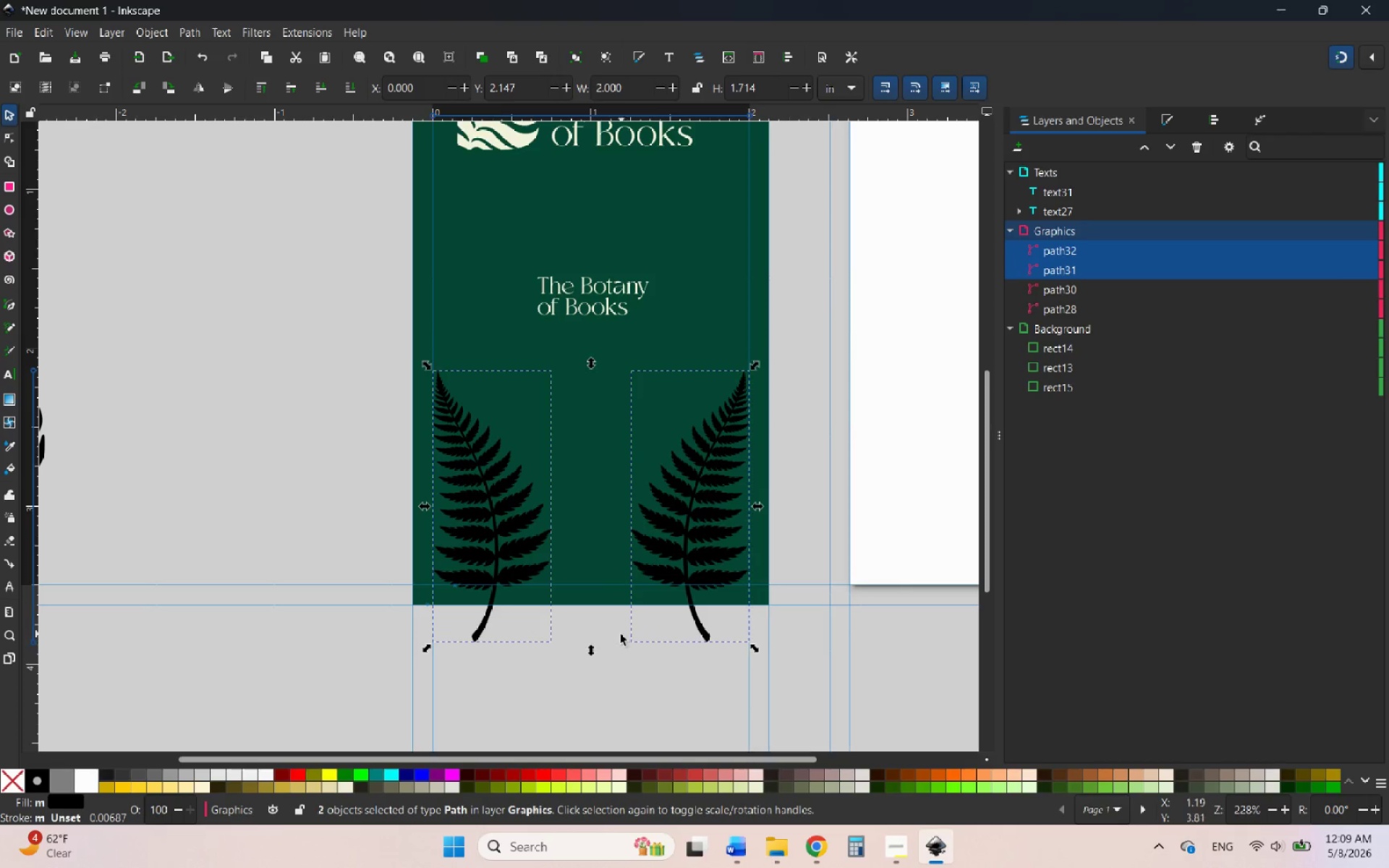 
hold_key(key=ControlLeft, duration=5.91)
 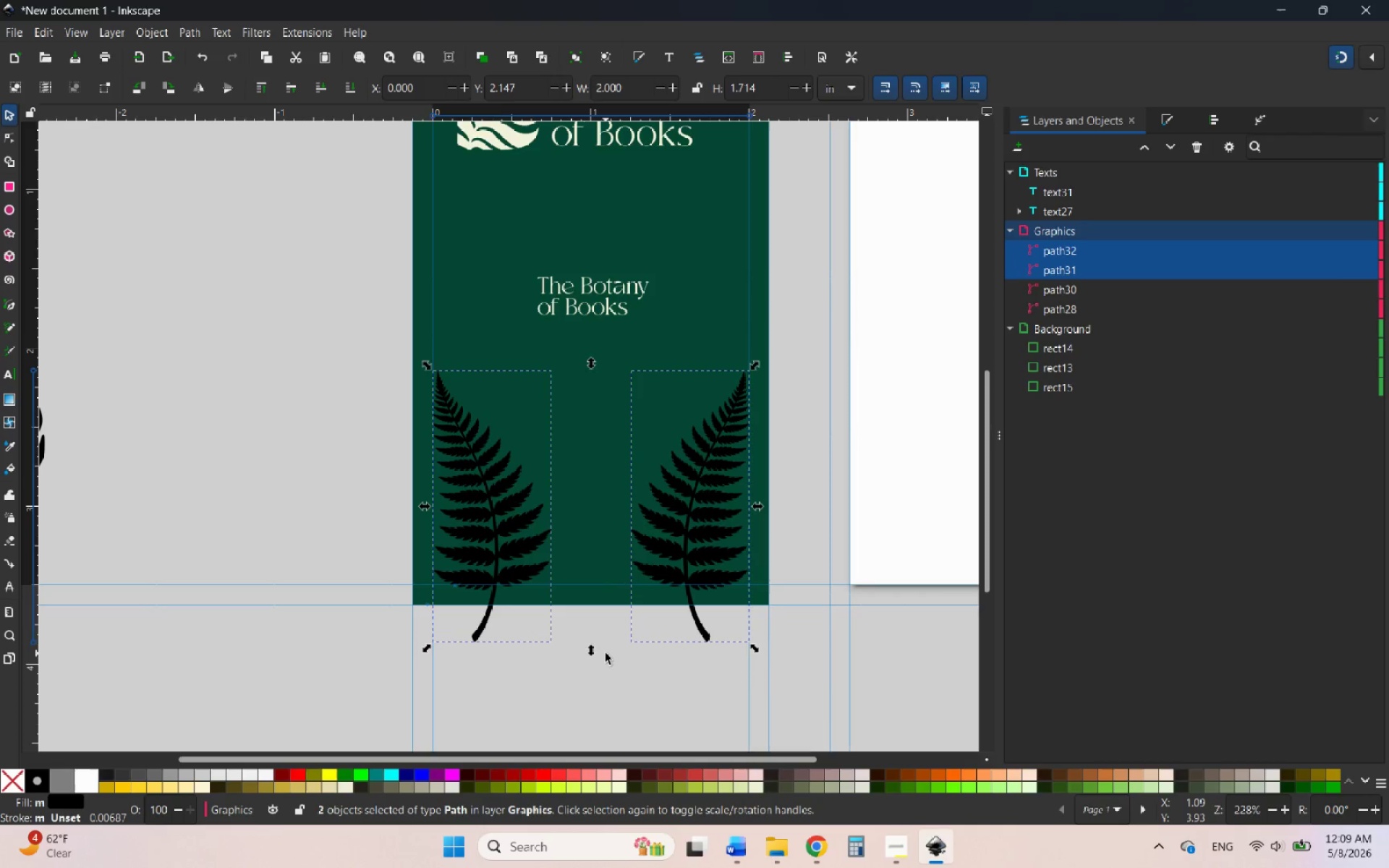 
left_click([606, 653])
 